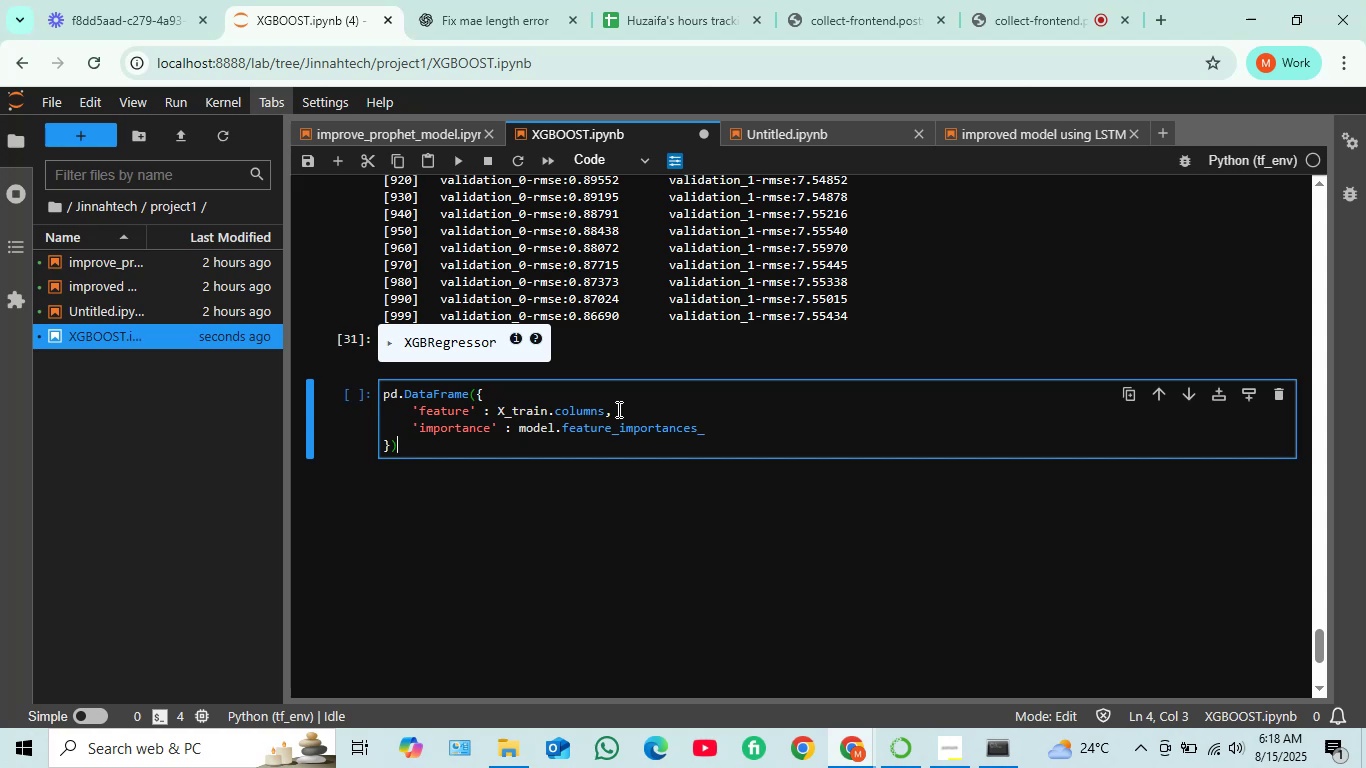 
wait(6.2)
 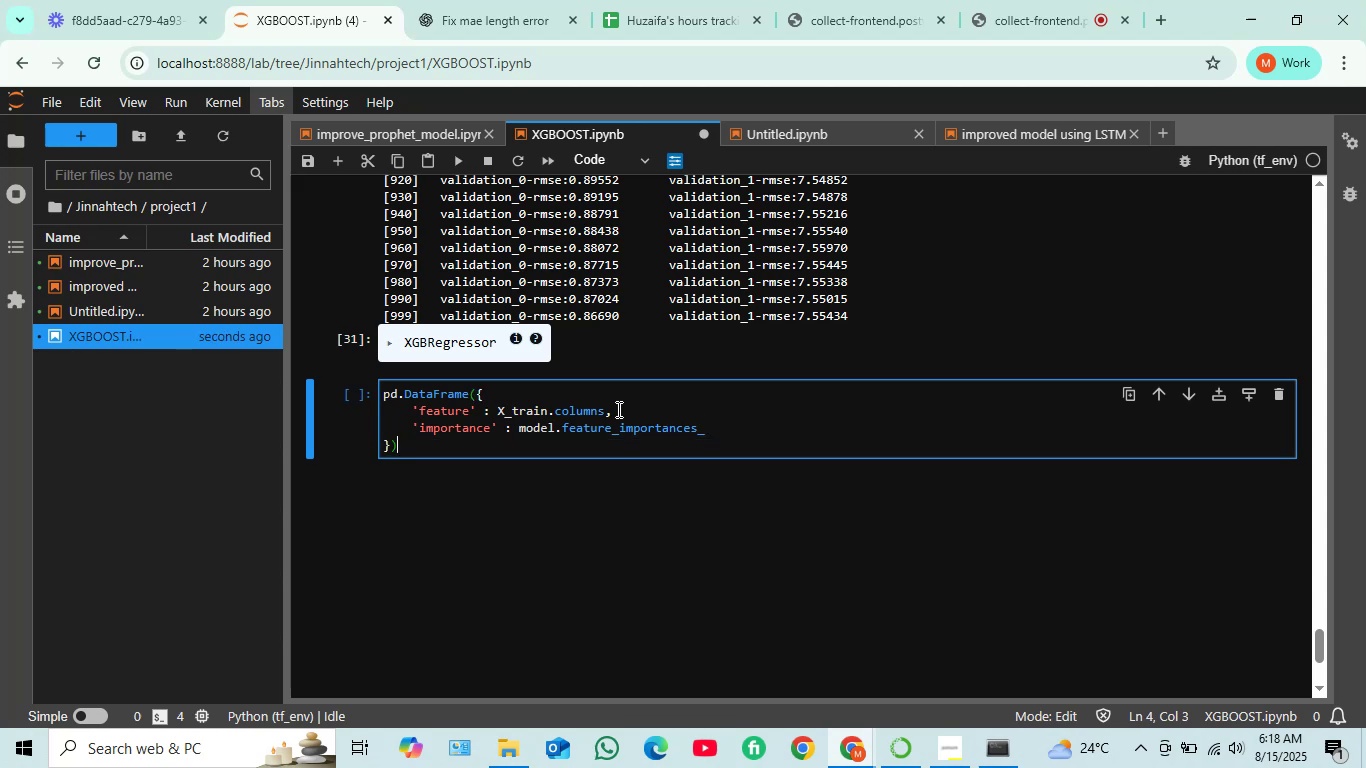 
type(.sort_)
key(Tab)
key(Tab)
type(values()
key(Backspace)
key(Backspace)
type(s()
 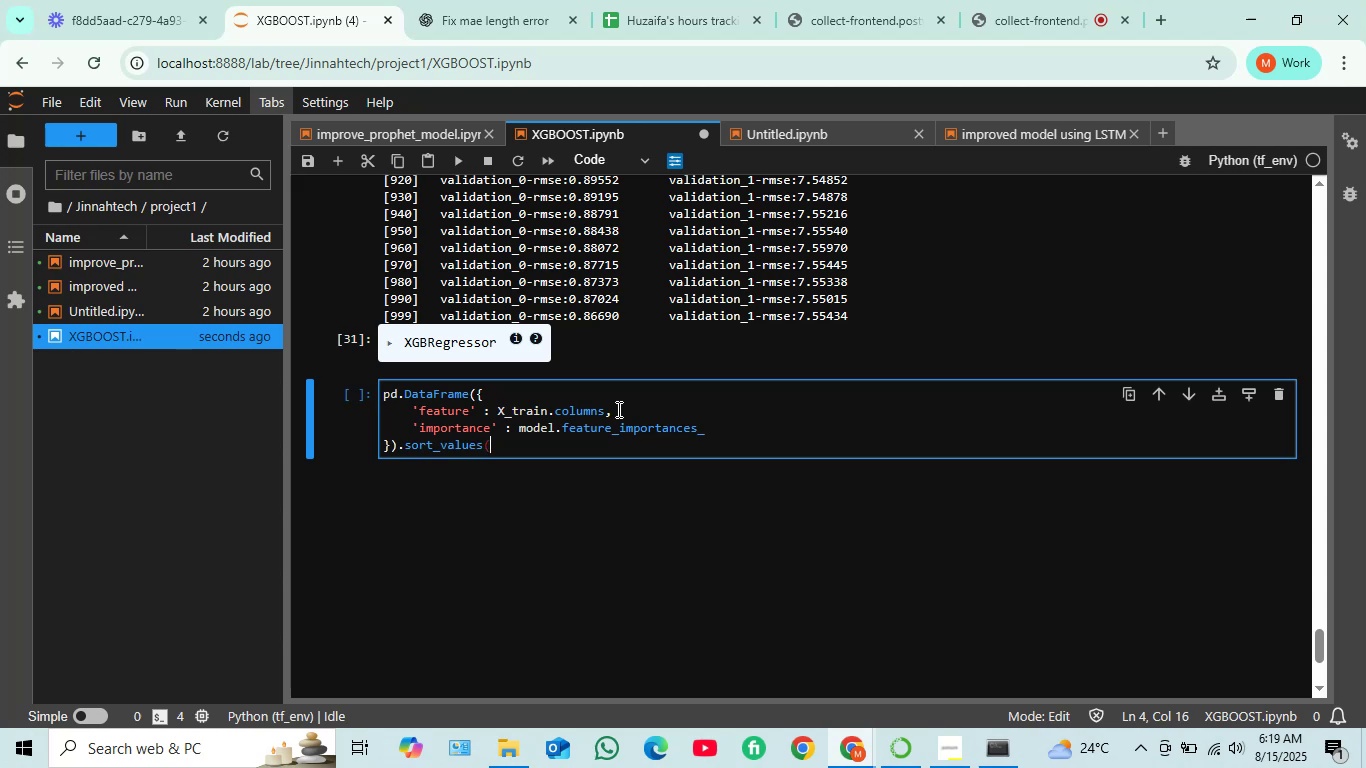 
type('importance)
 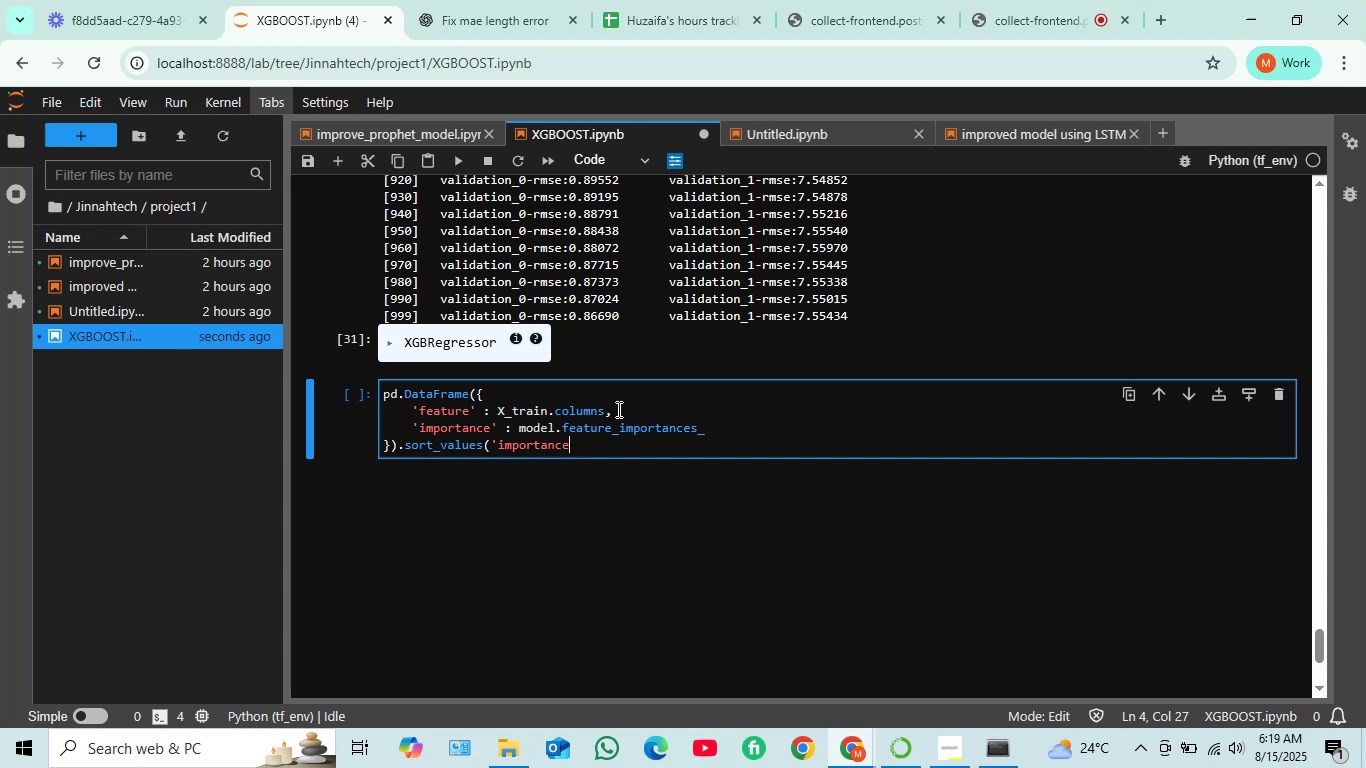 
scroll: coordinate [523, 396], scroll_direction: up, amount: 25.0
 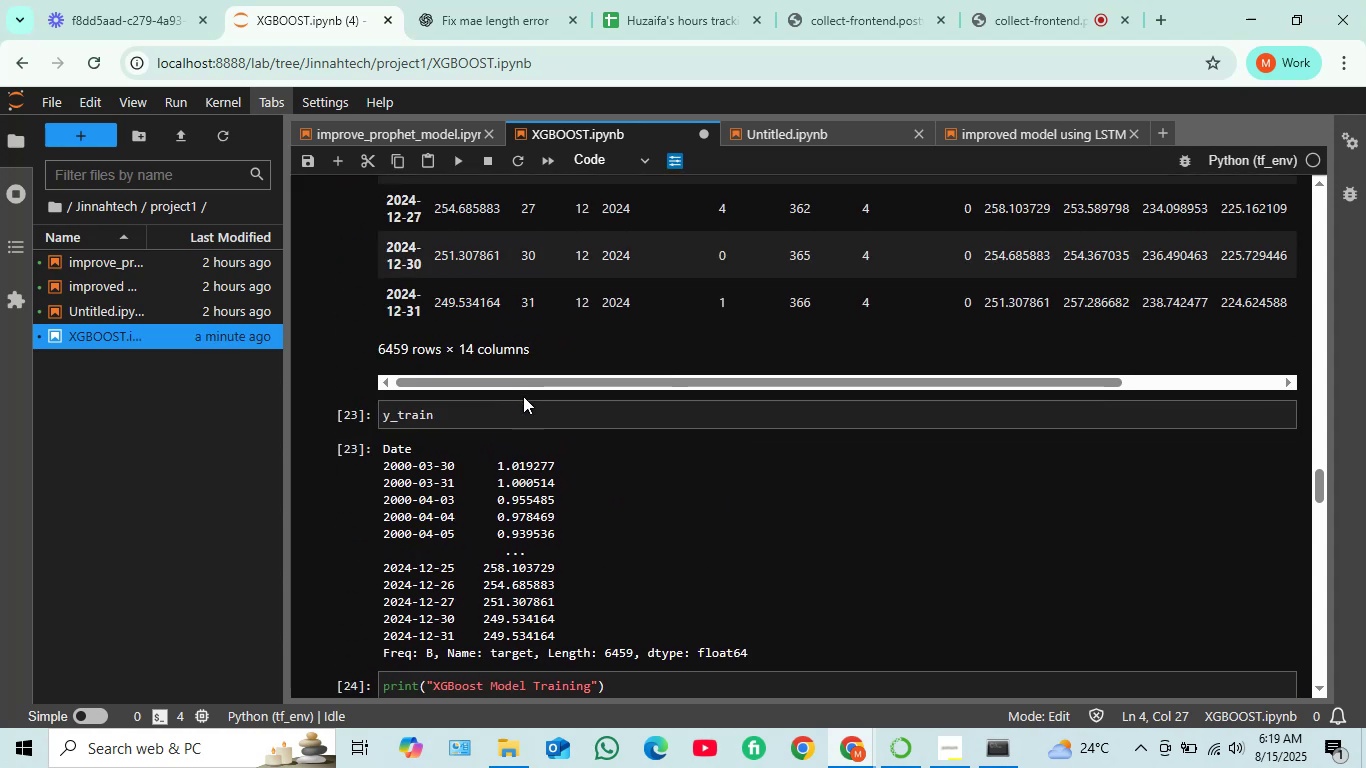 
scroll: coordinate [523, 394], scroll_direction: up, amount: 9.0
 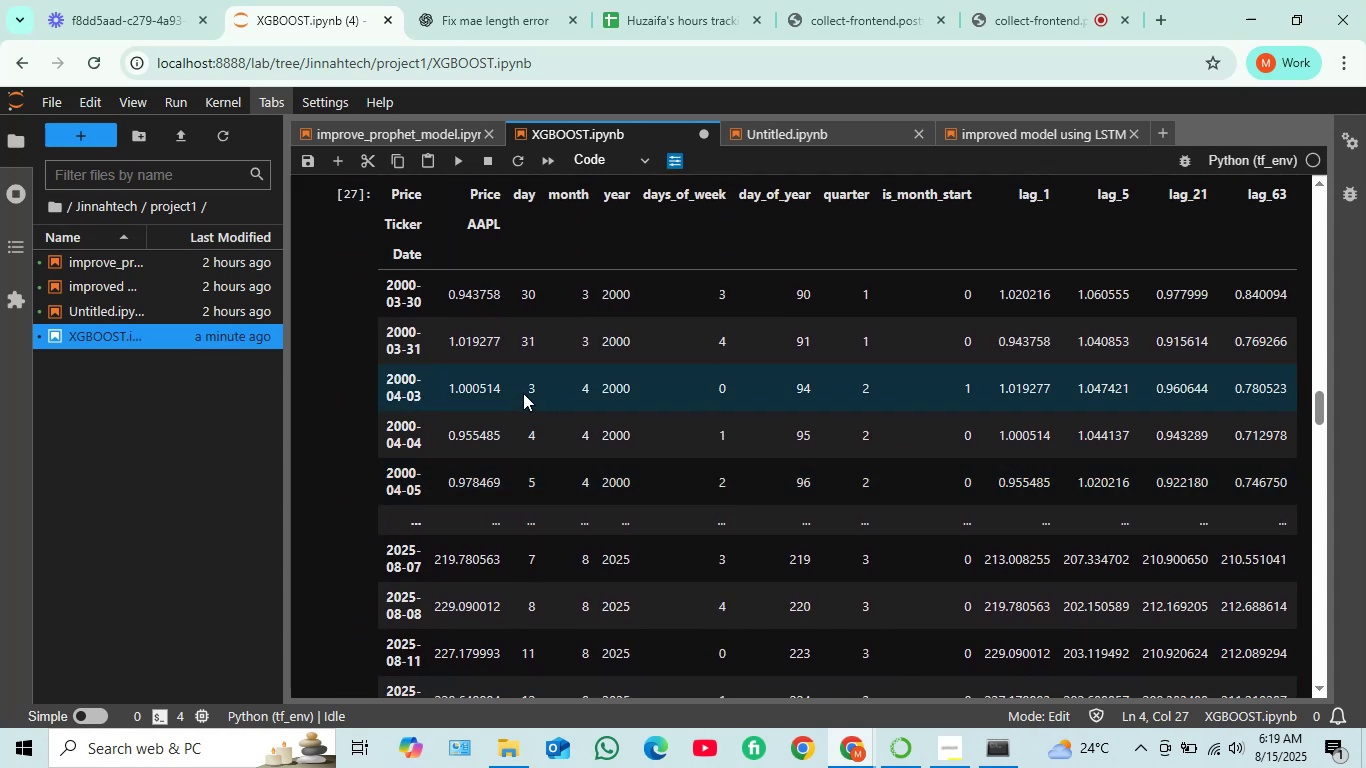 
wait(5.61)
 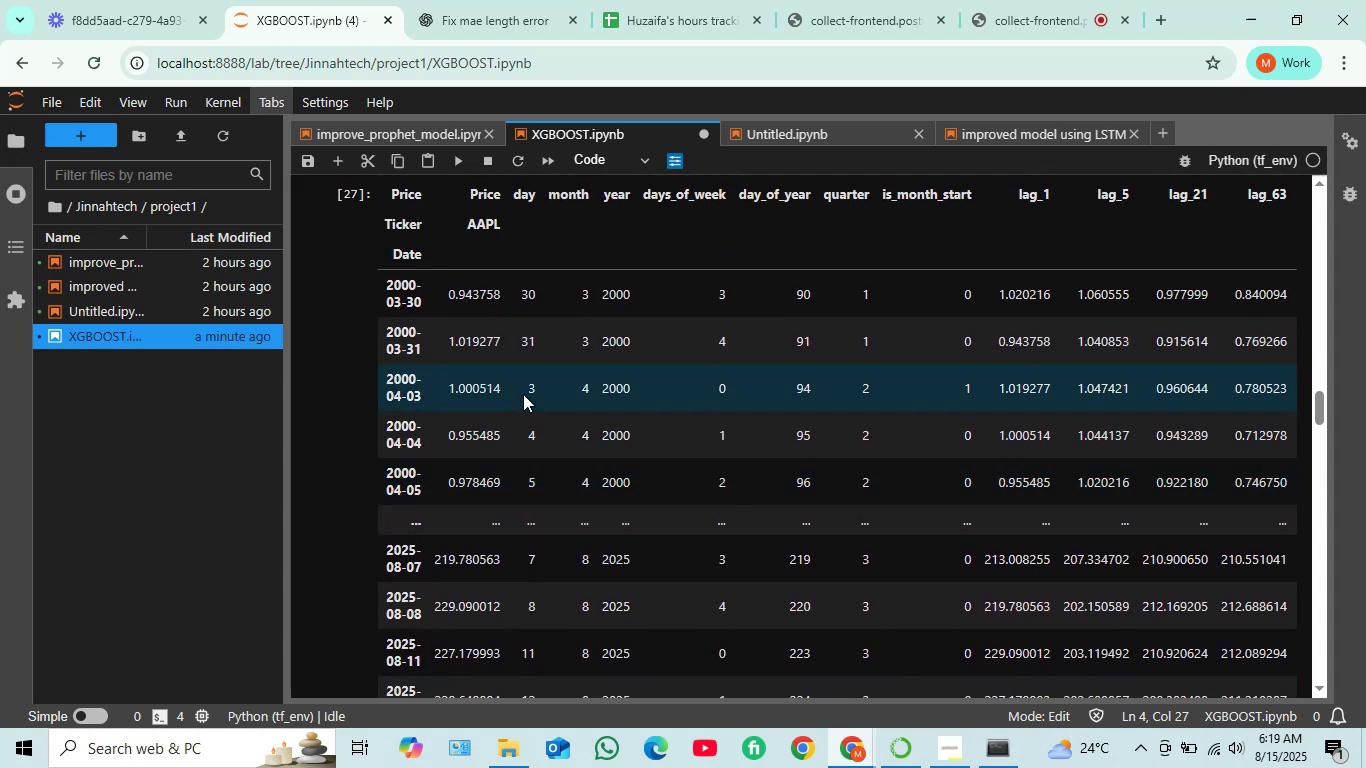 
scroll: coordinate [522, 389], scroll_direction: down, amount: 13.0
 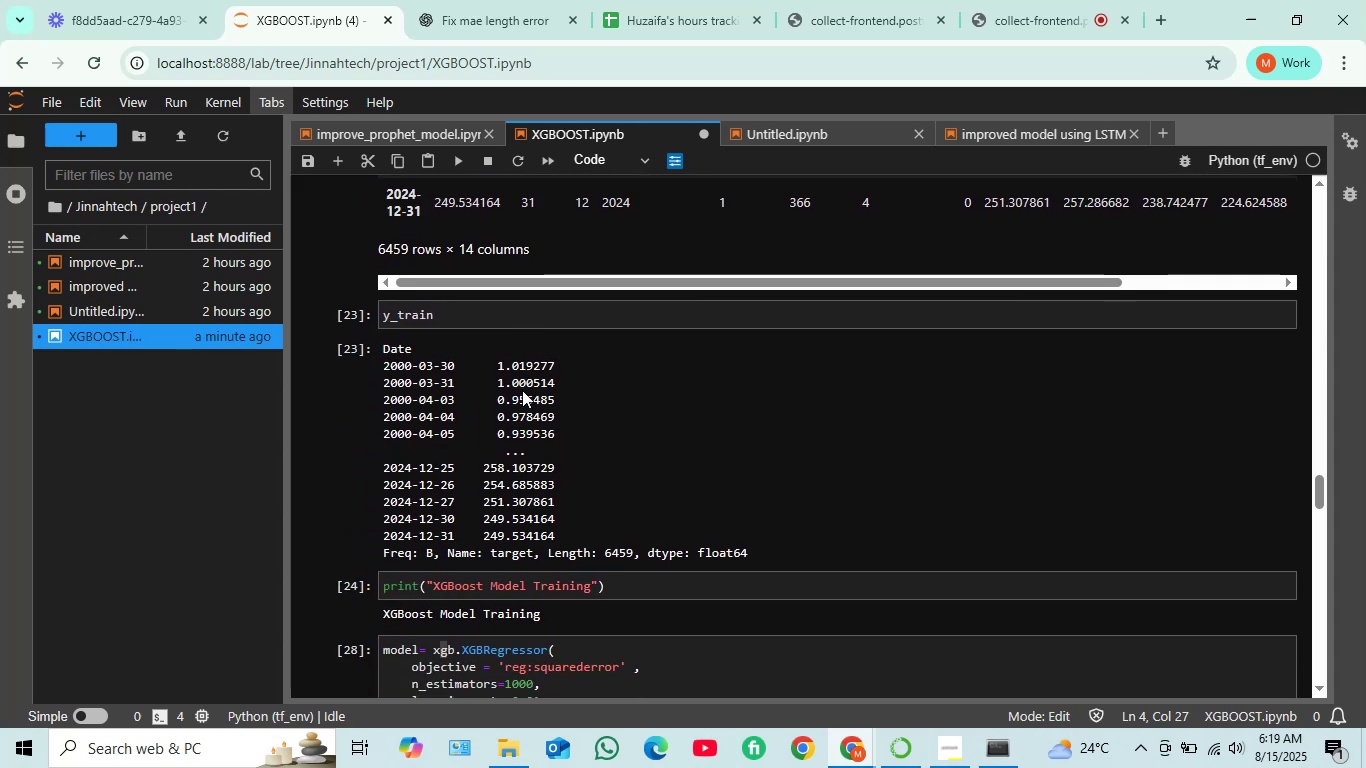 
scroll: coordinate [519, 390], scroll_direction: none, amount: 0.0
 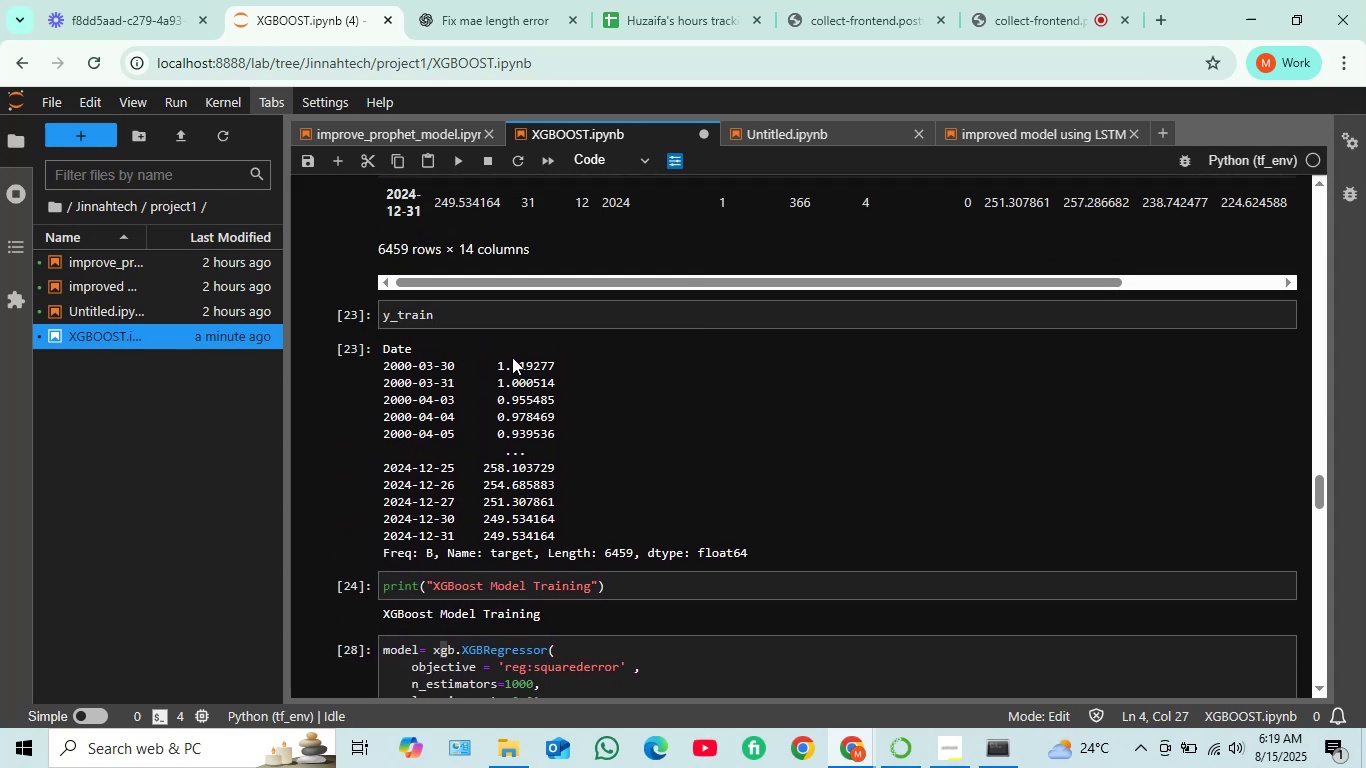 
scroll: coordinate [511, 356], scroll_direction: down, amount: 1.0
 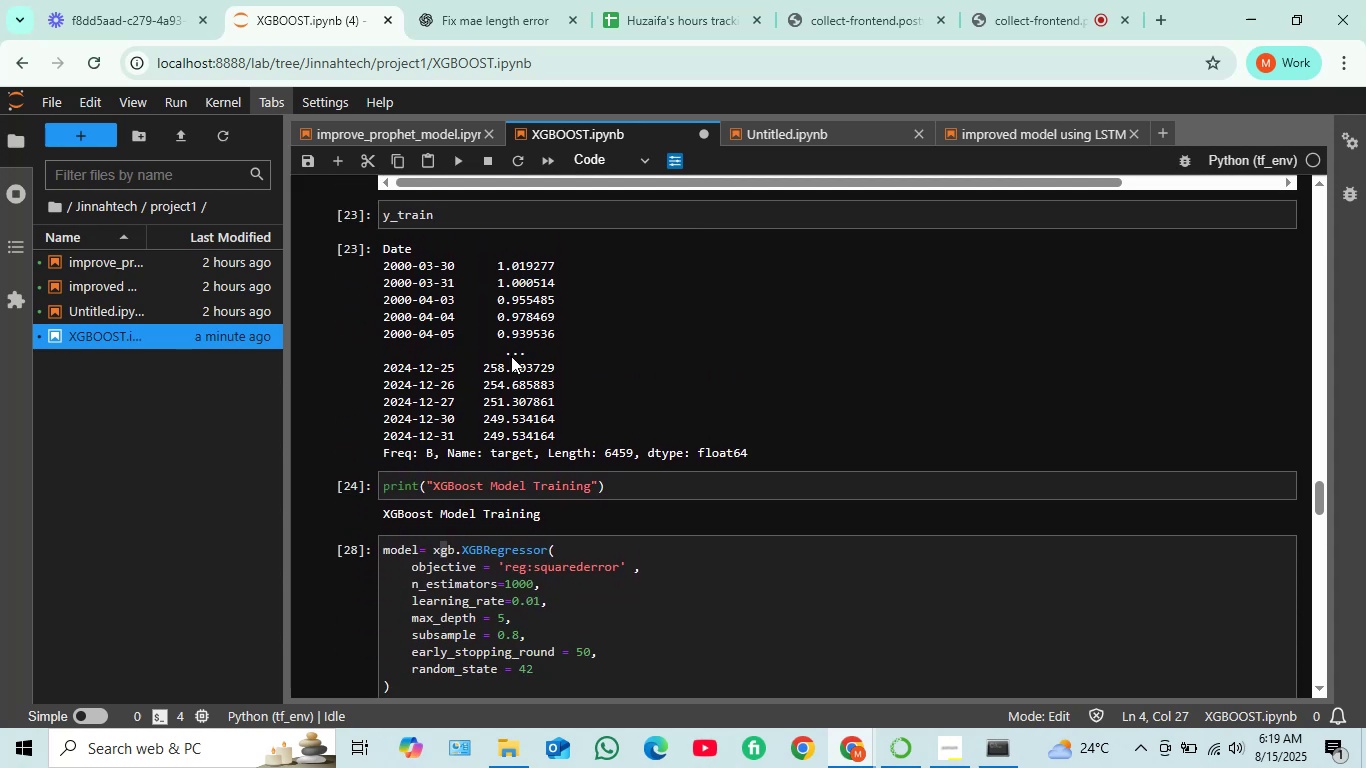 
scroll: coordinate [511, 356], scroll_direction: up, amount: 1.0
 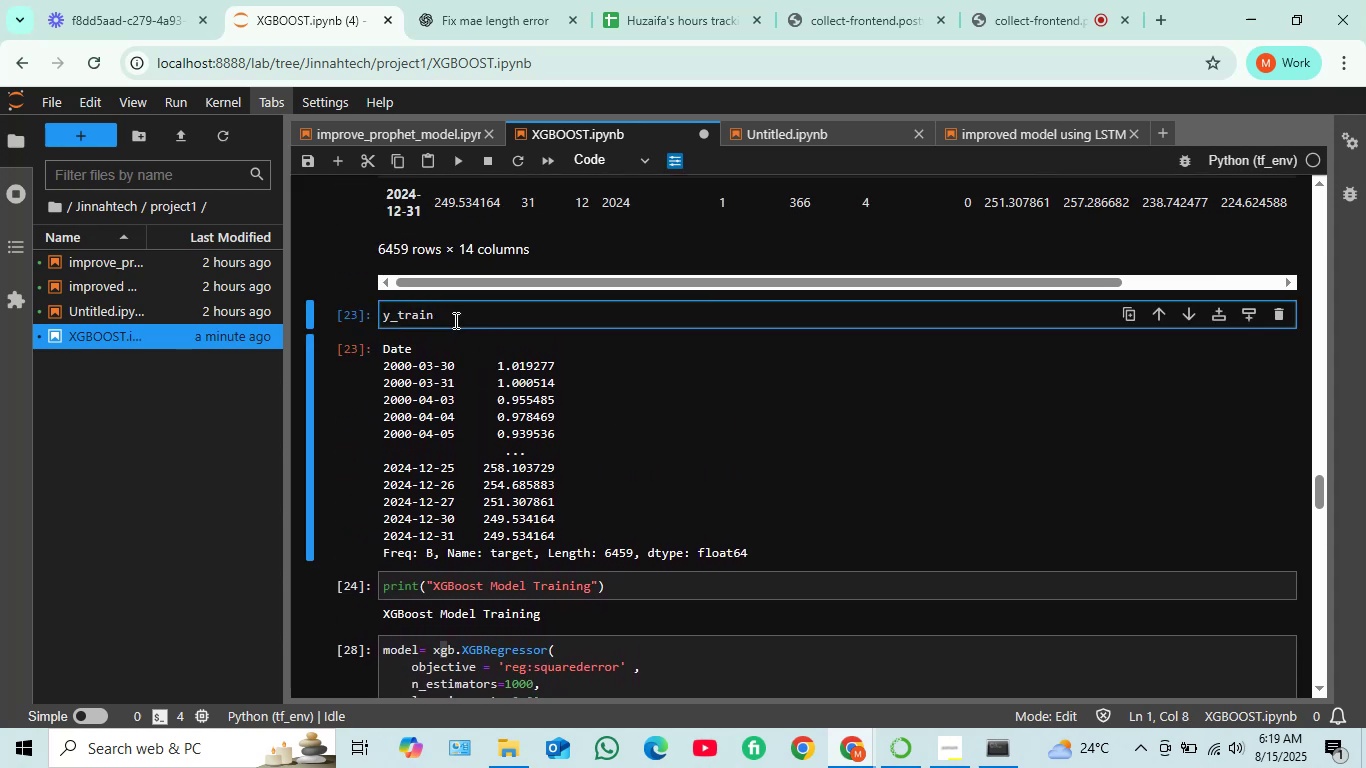 
type(.head())
 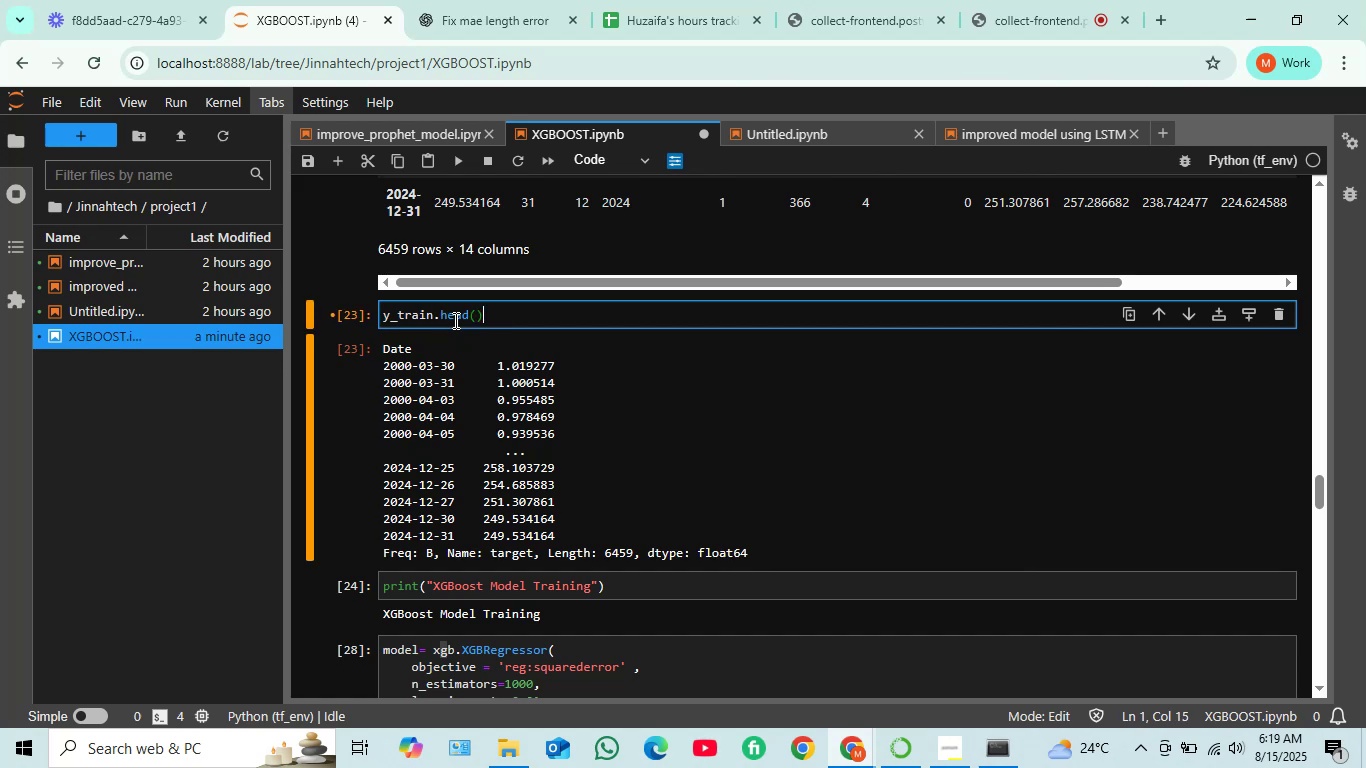 
key(Shift+Enter)
 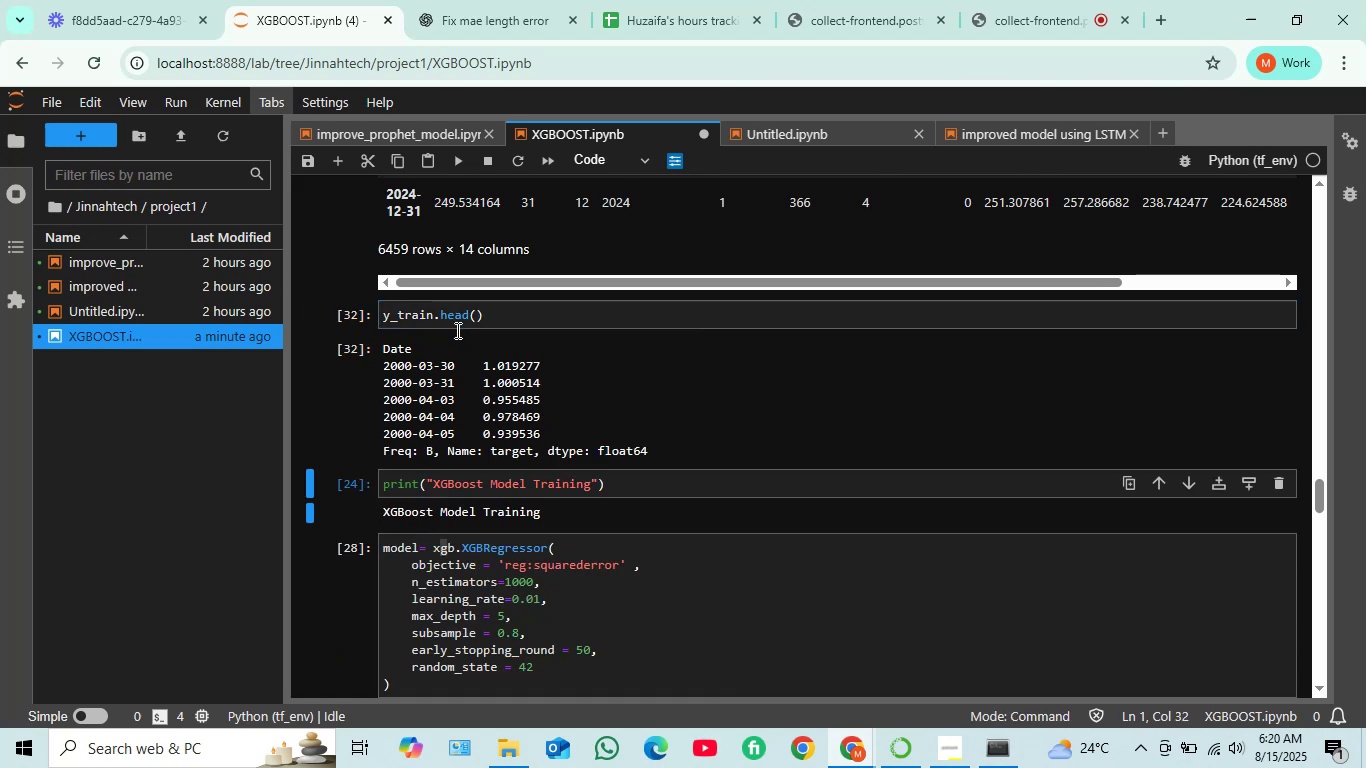 
scroll: coordinate [492, 386], scroll_direction: down, amount: 6.0
 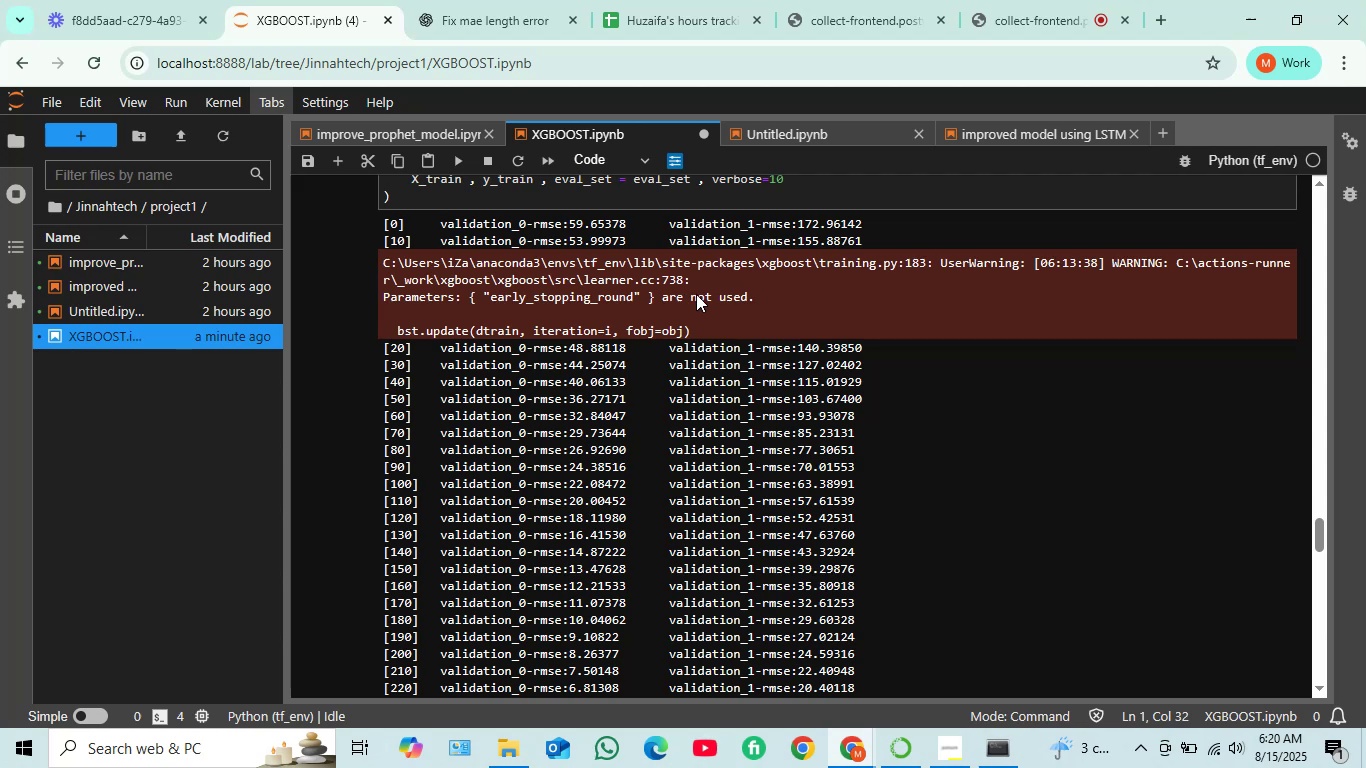 
left_click_drag(start_coordinate=[695, 331], to_coordinate=[374, 267])
 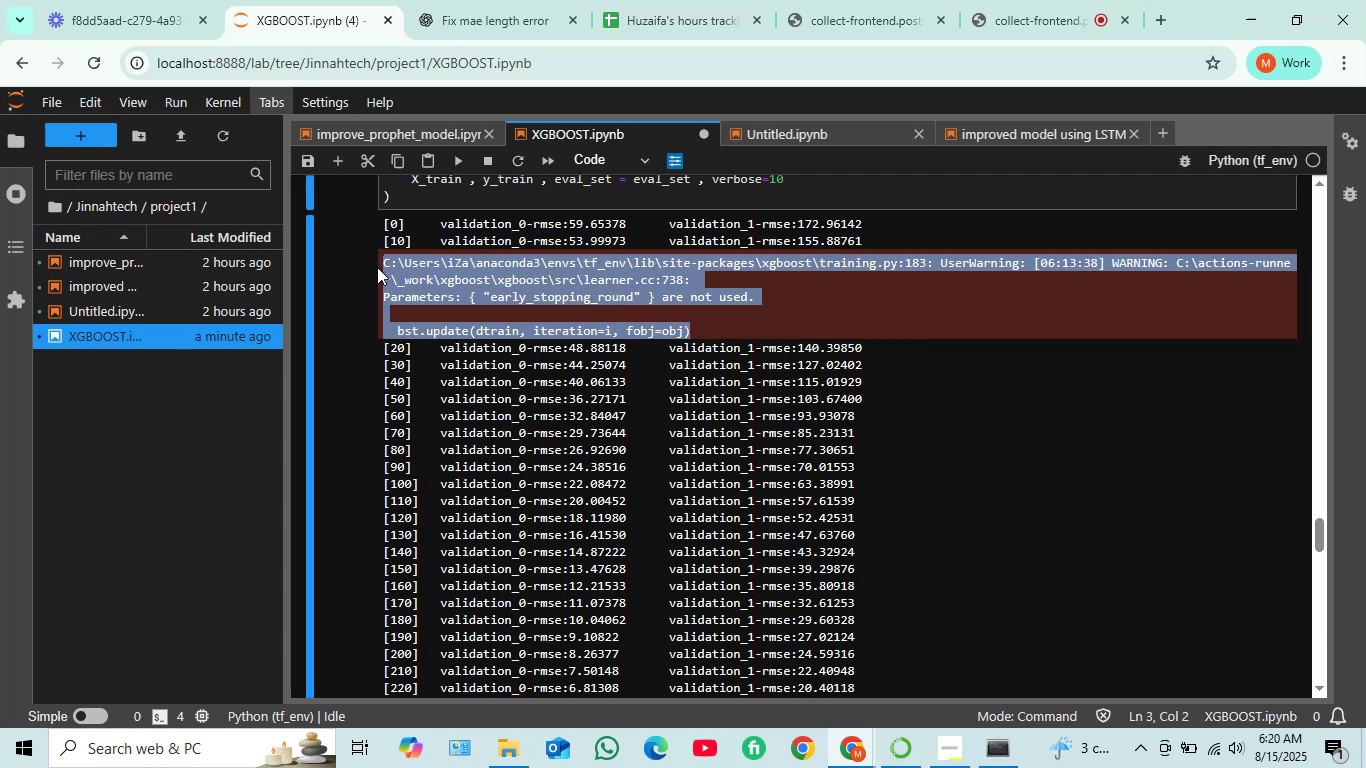 
key(Control+C)
 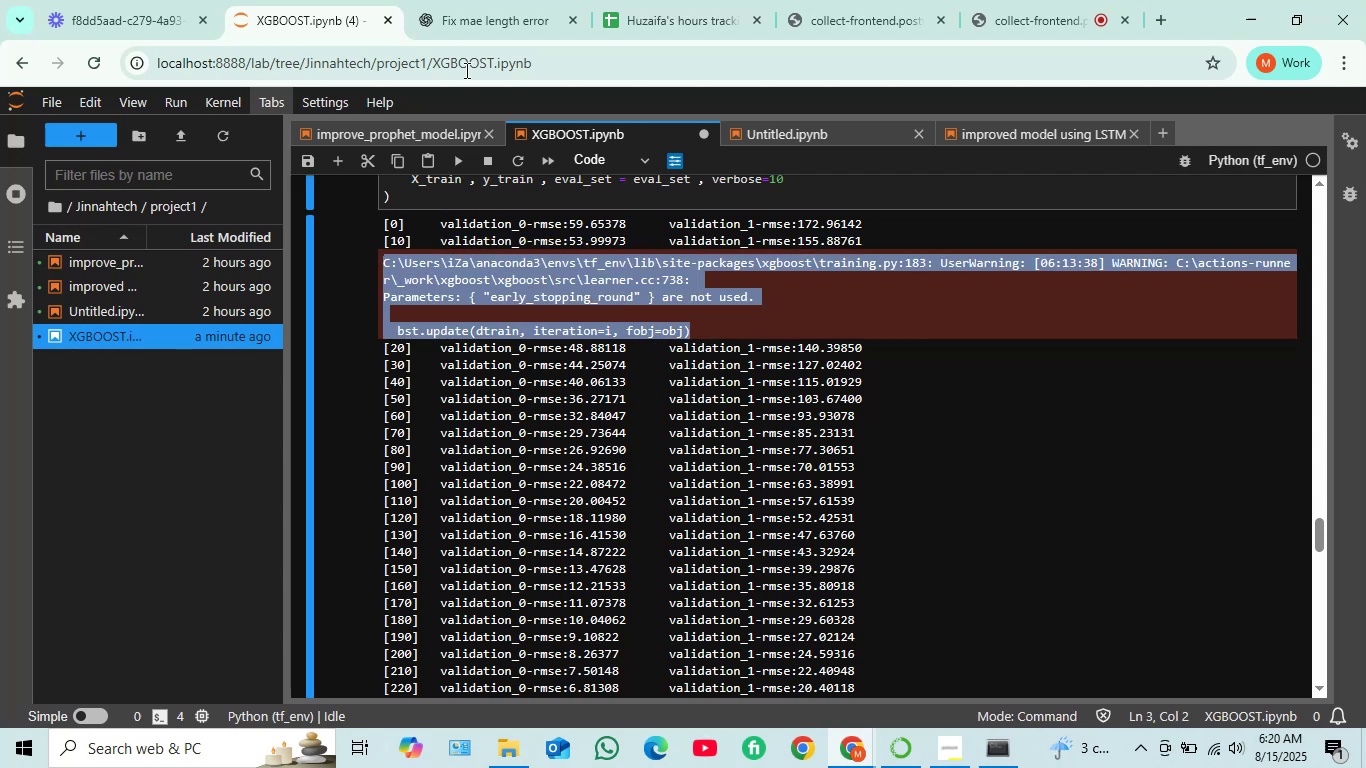 
left_click([467, 17])
 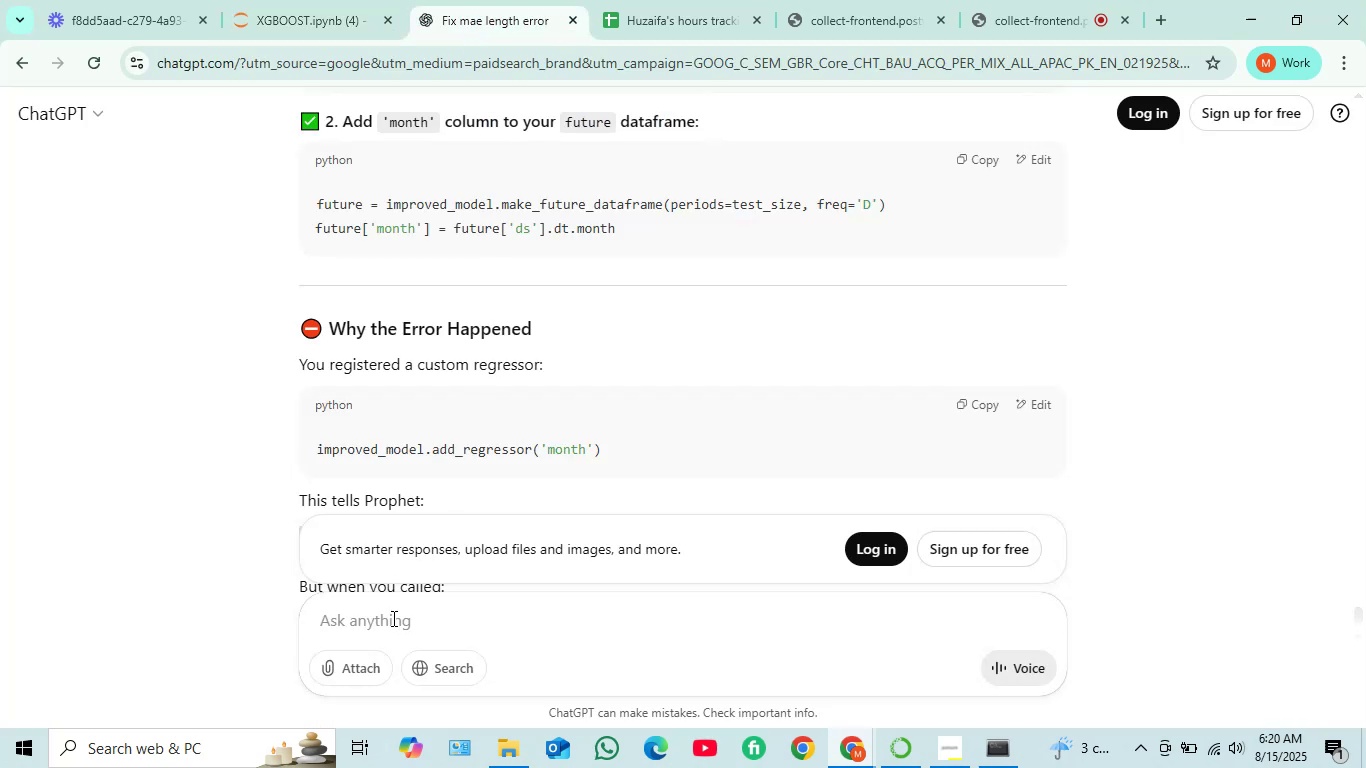 
scroll: coordinate [432, 419], scroll_direction: down, amount: 15.0
 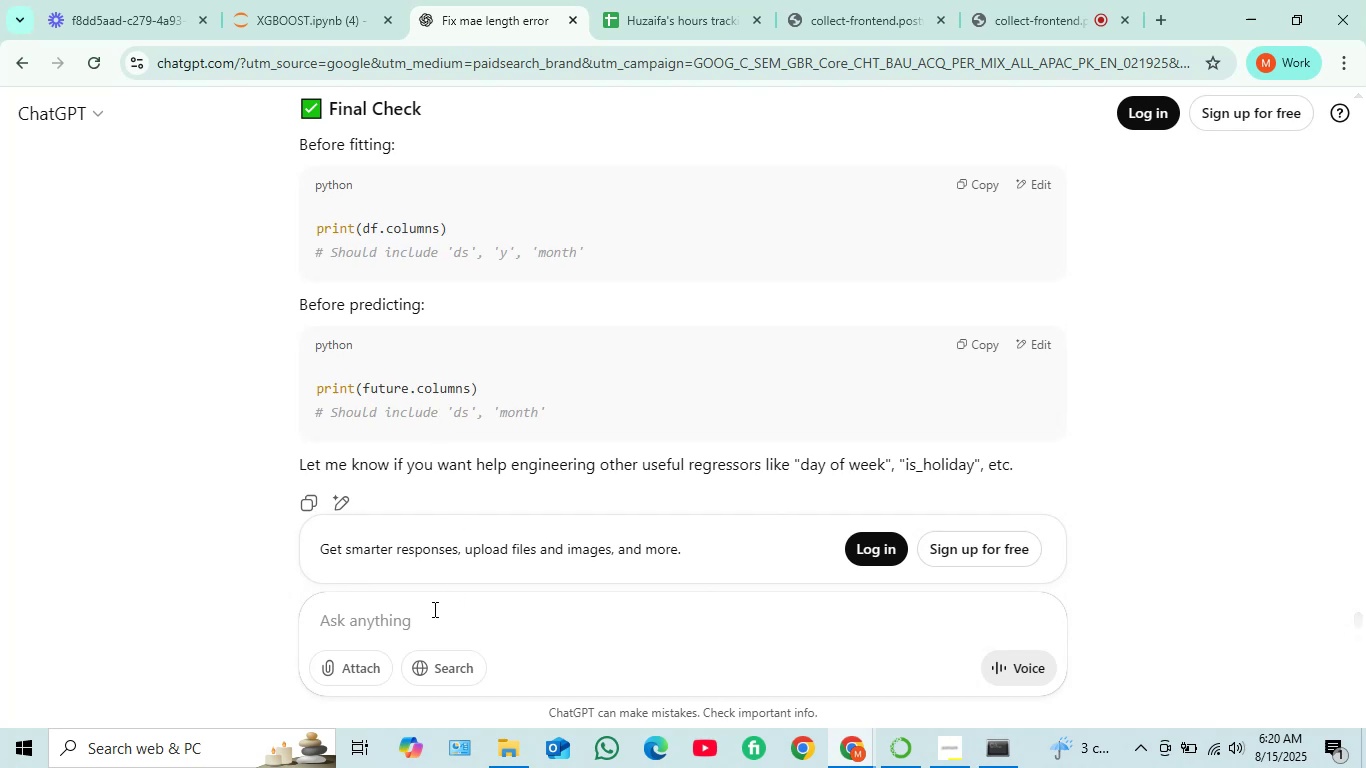 
key(Control+V)
 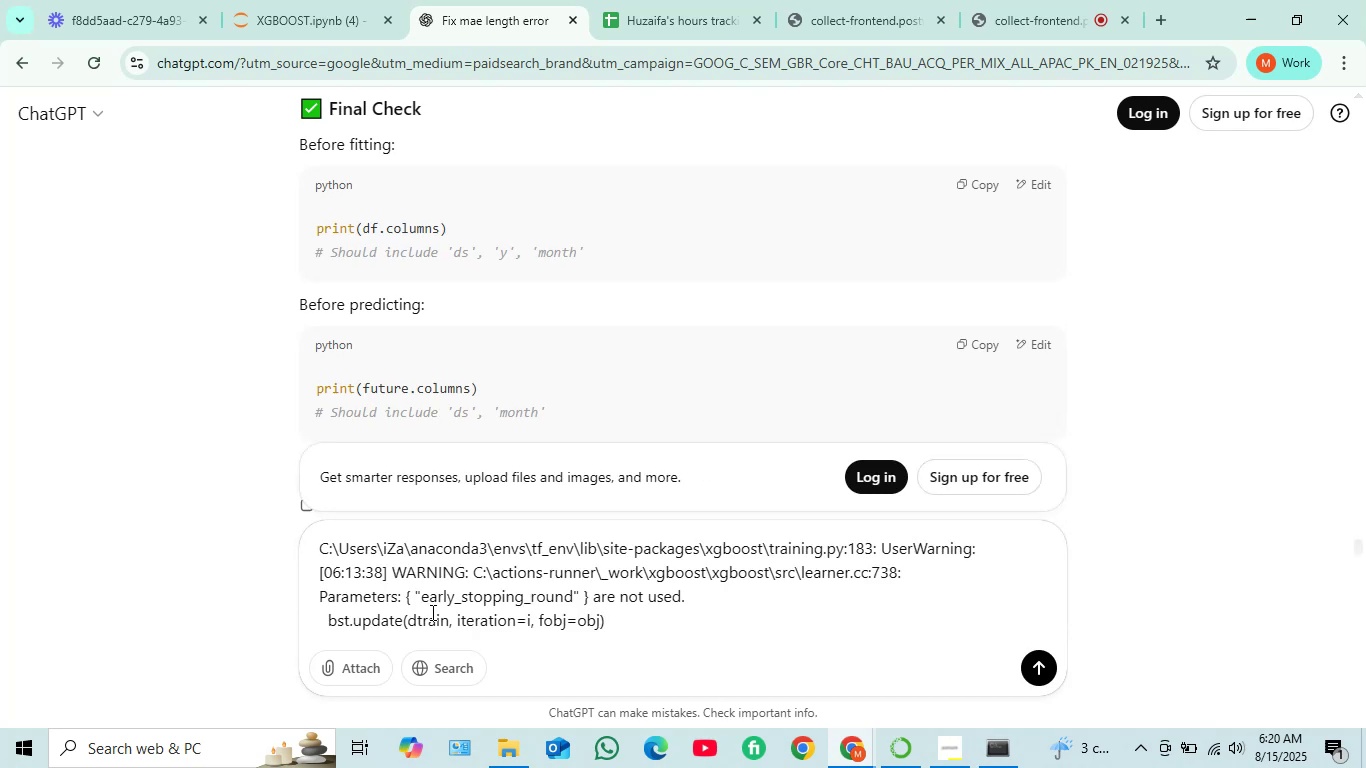 
key(Shift+Enter)
 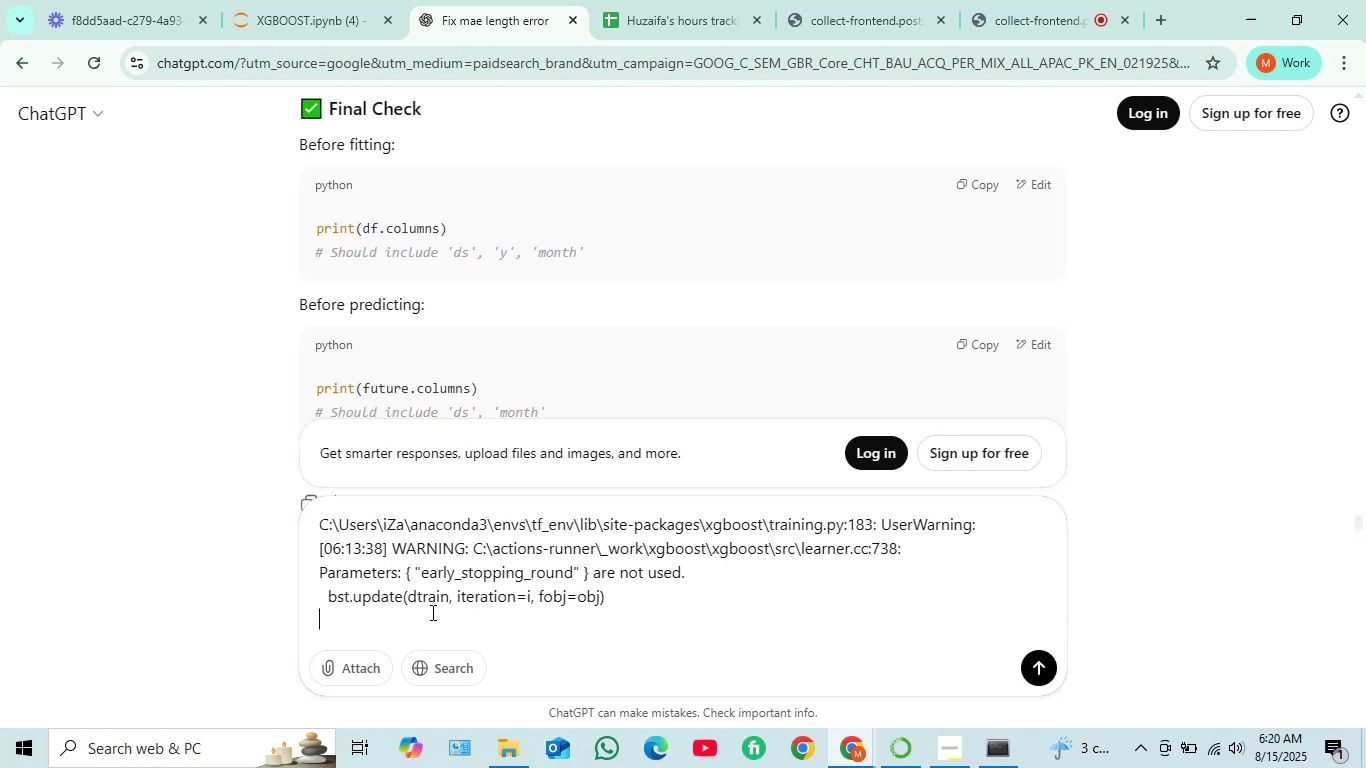 
key(Shift+Enter)
 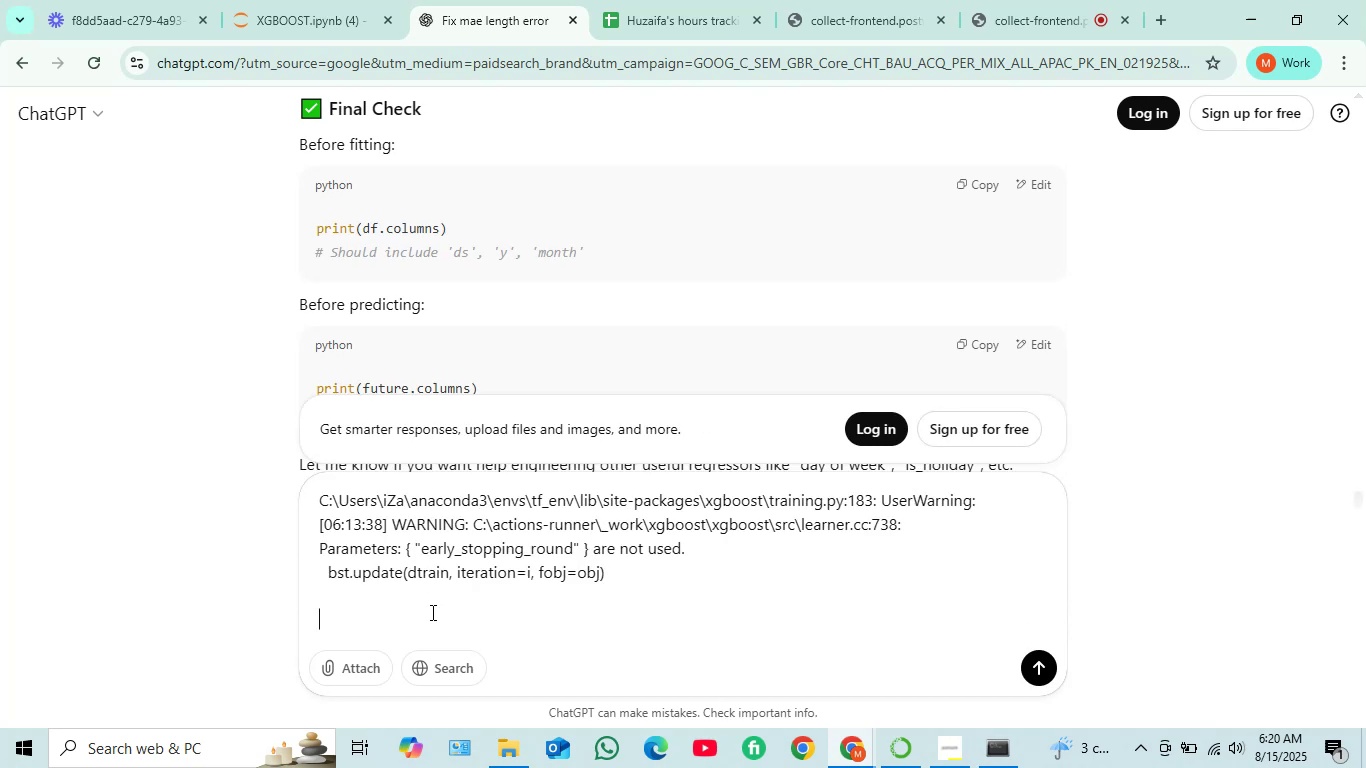 
type(what about this error)
 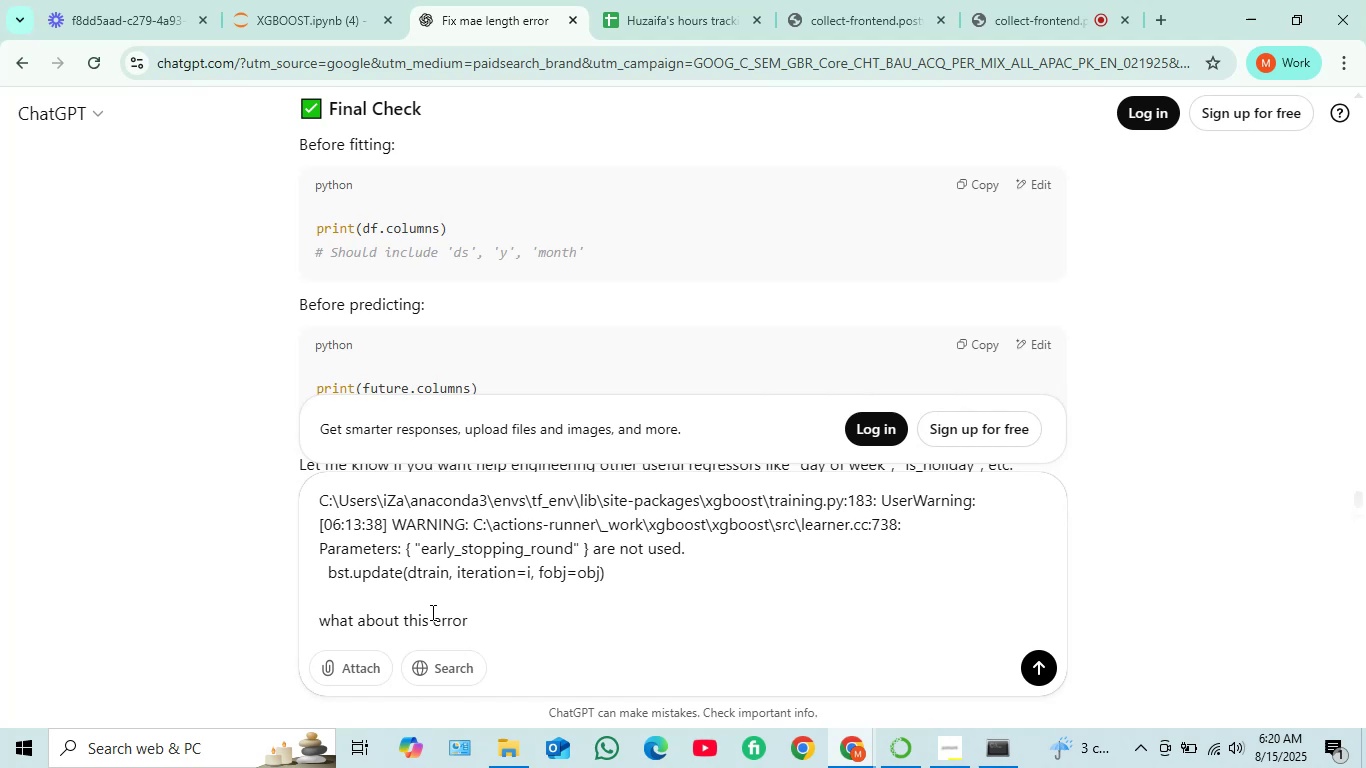 
key(Enter)
 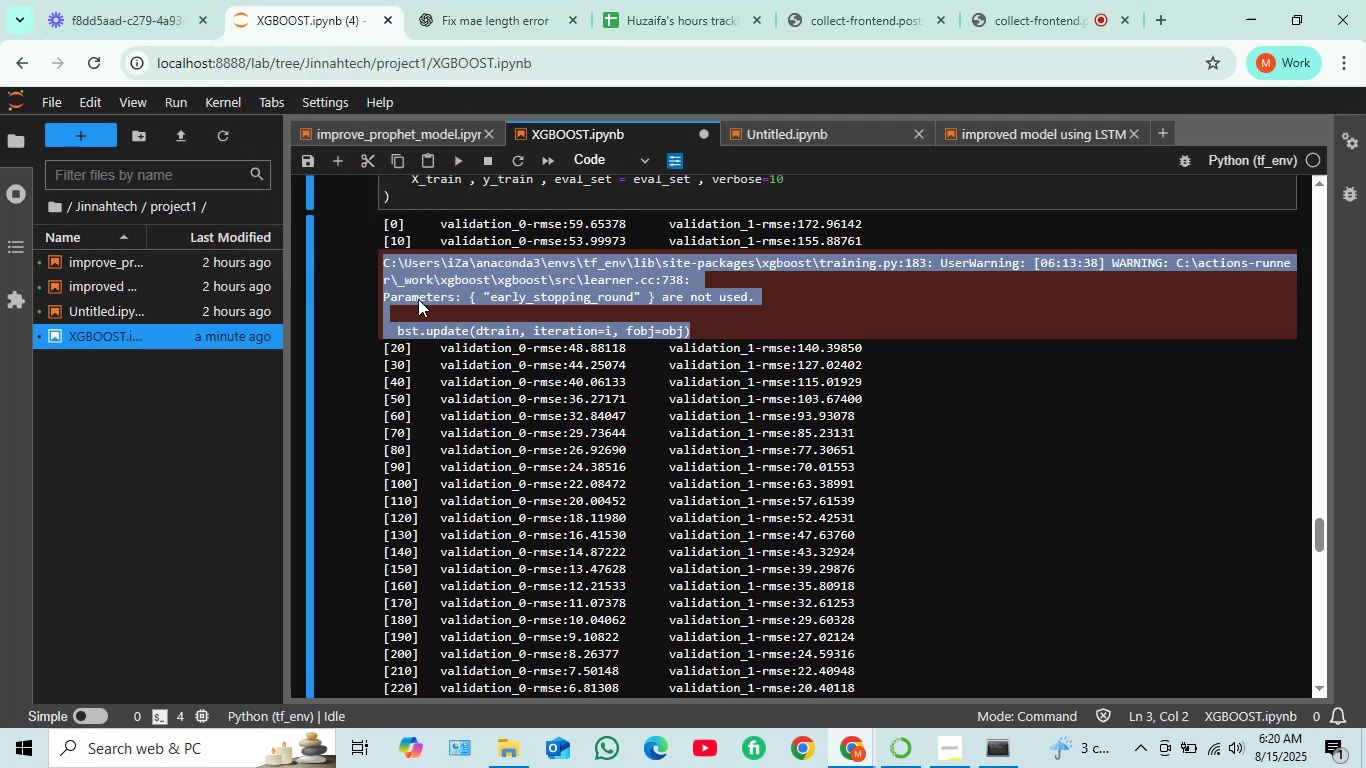 
scroll: coordinate [511, 419], scroll_direction: down, amount: 17.0
 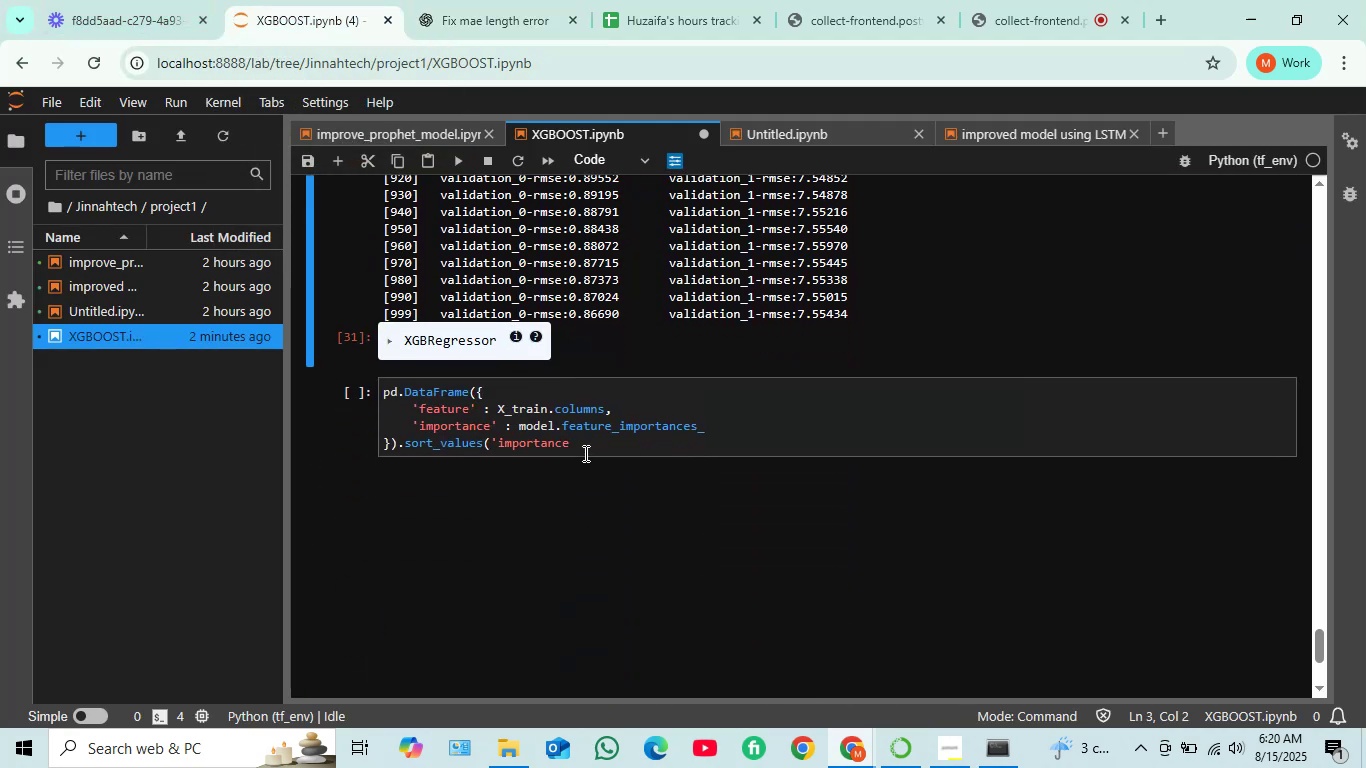 
left_click([577, 444])
 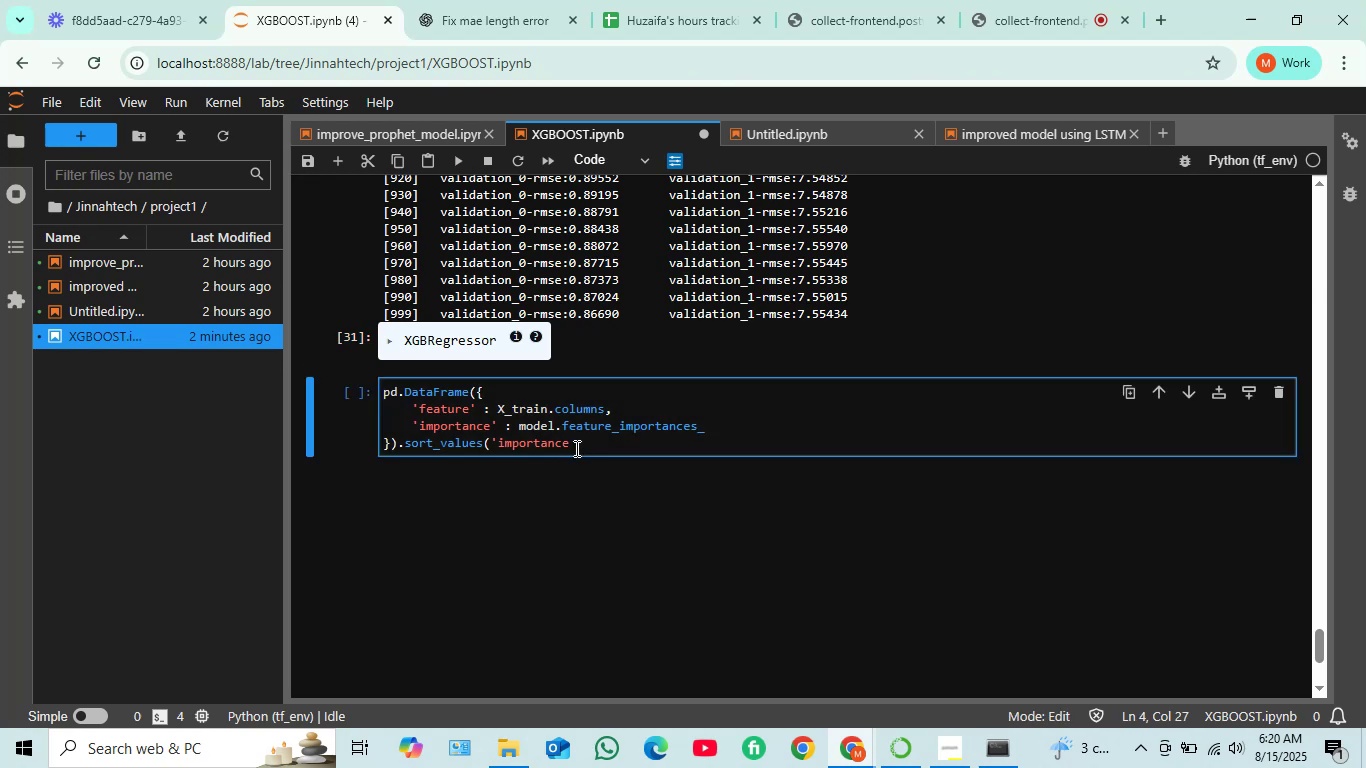 
wait(6.41)
 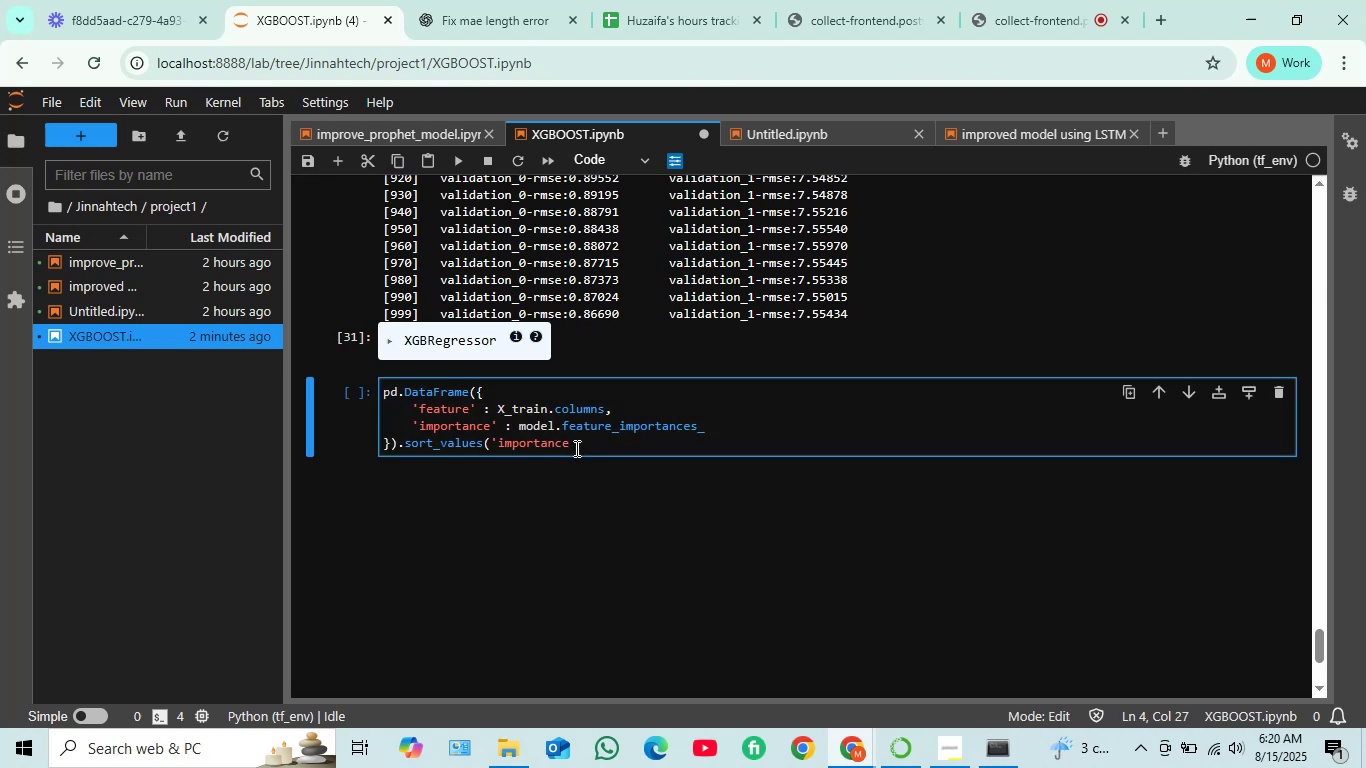 
type( ,as)
 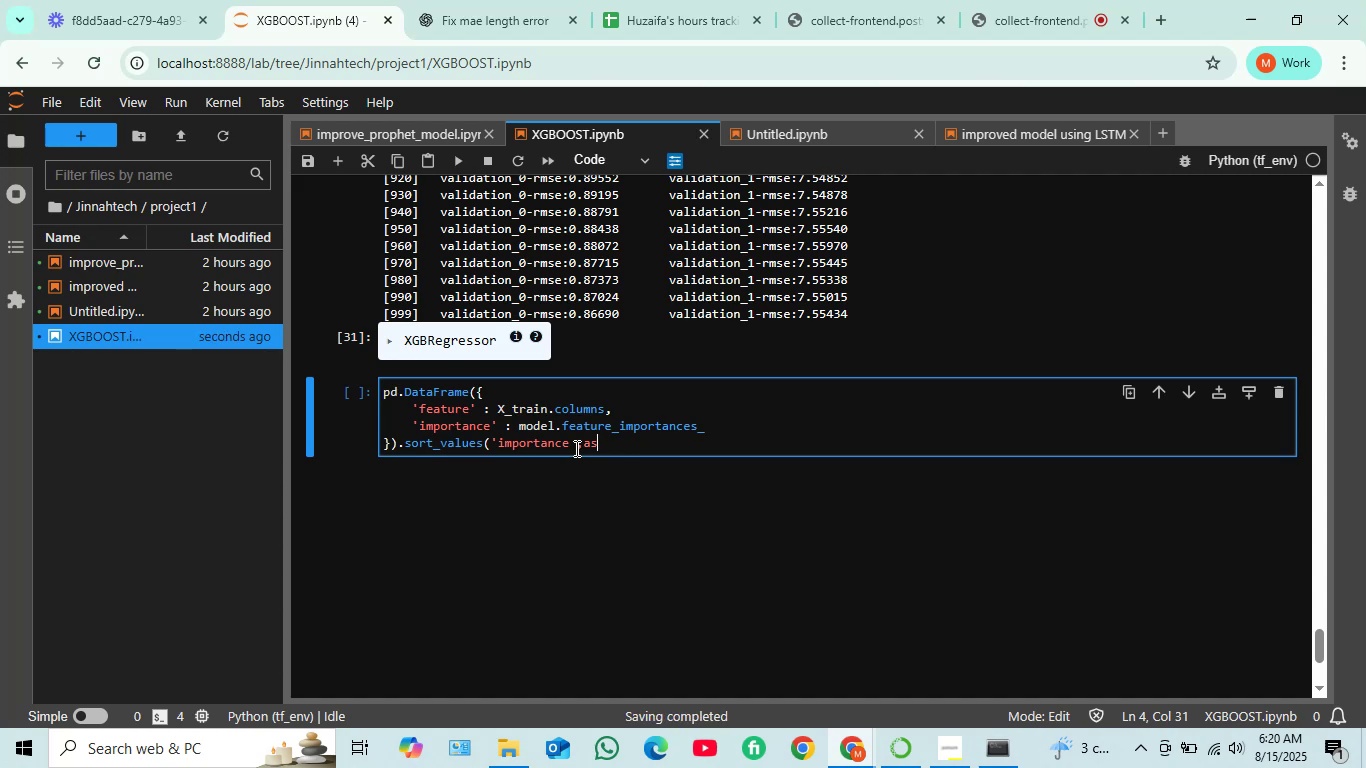 
type(cending=false)
 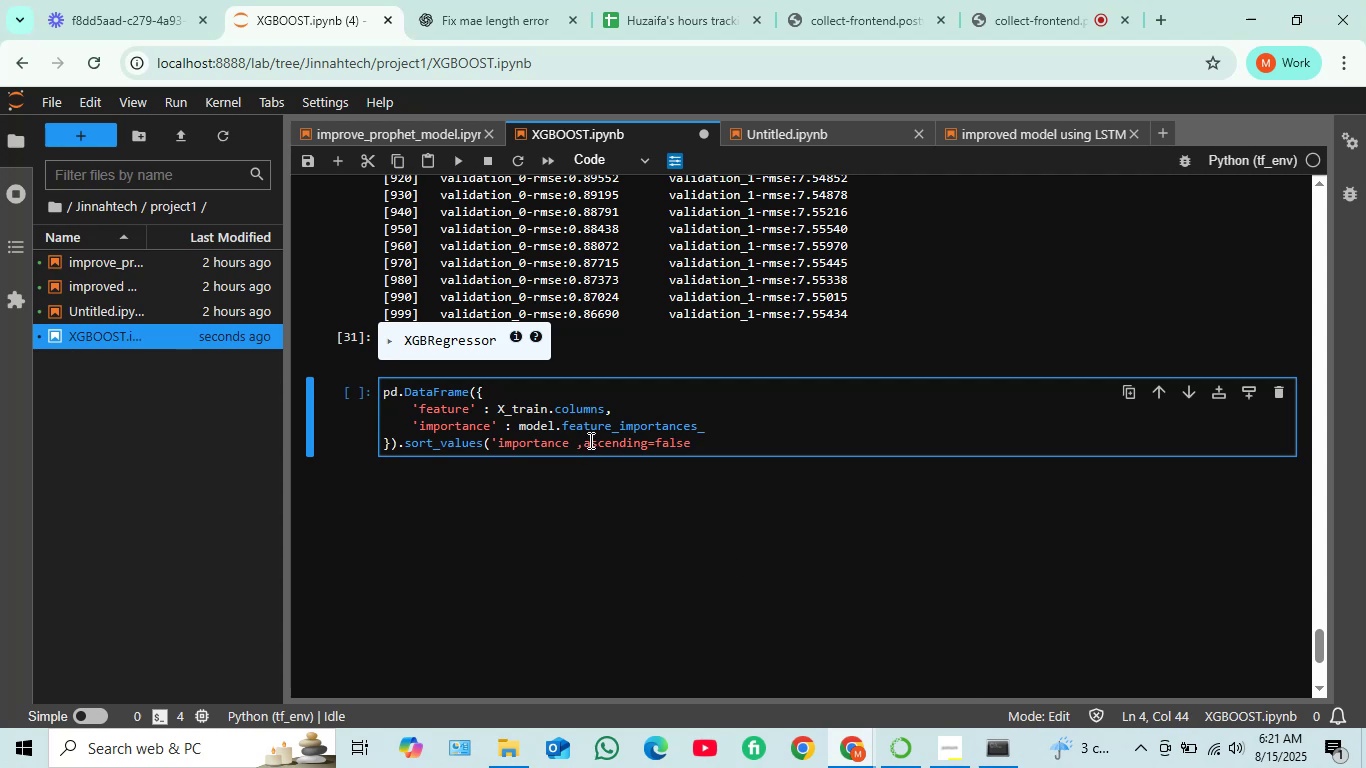 
wait(5.67)
 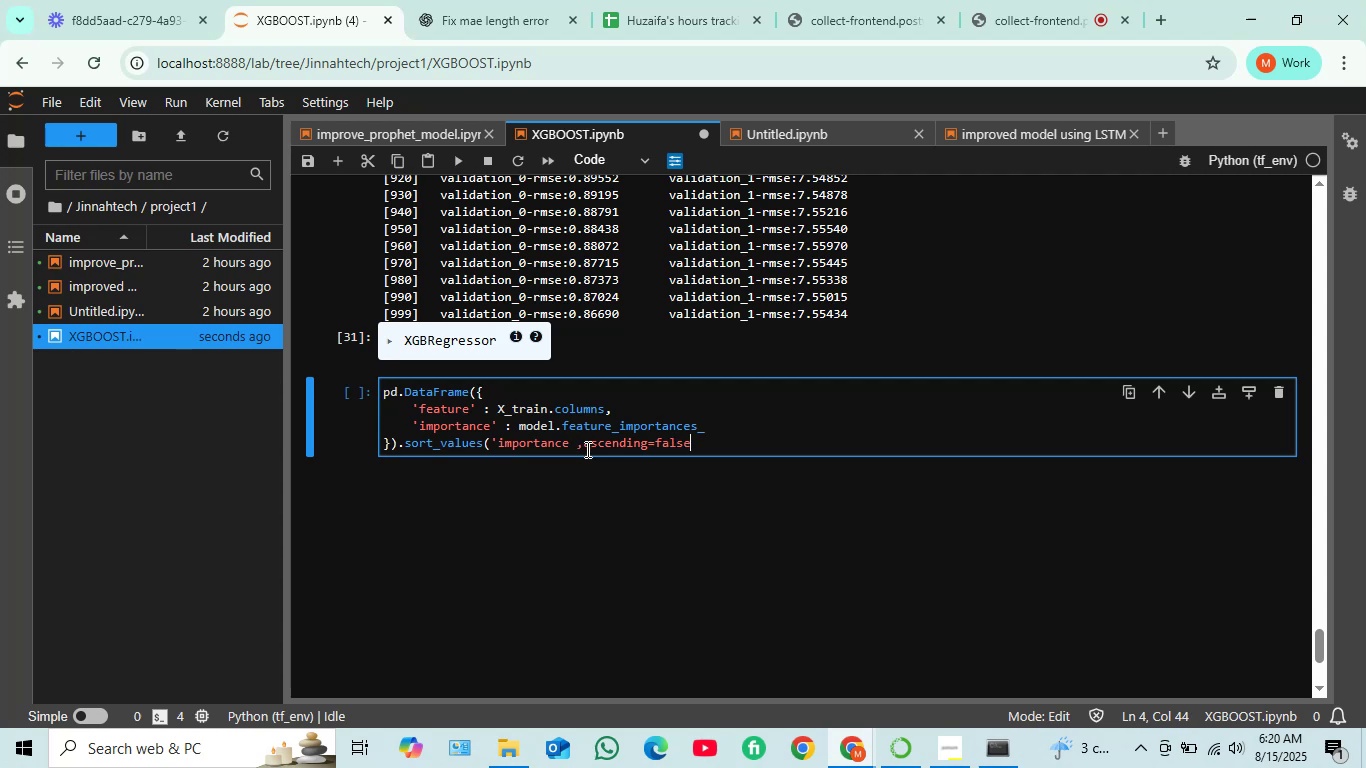 
left_click([568, 449])
 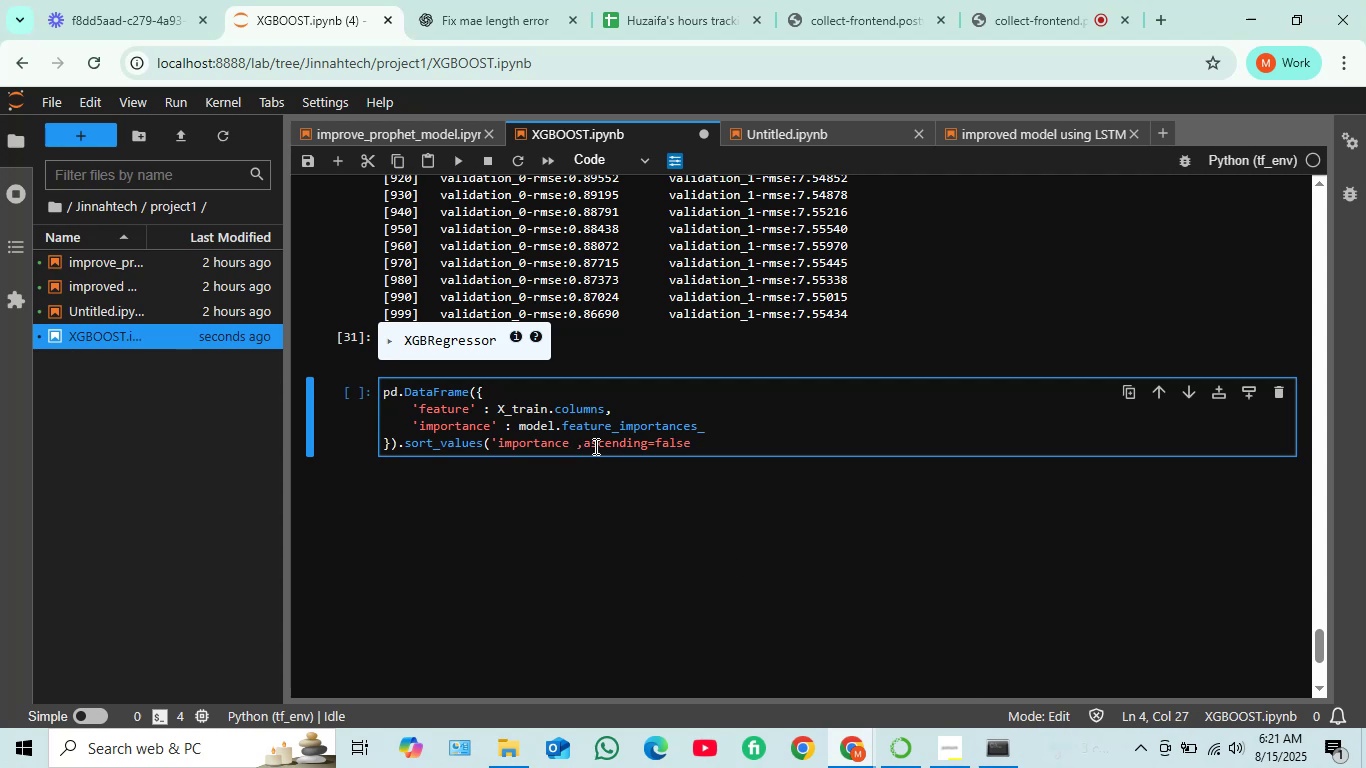 
key(Quote)
 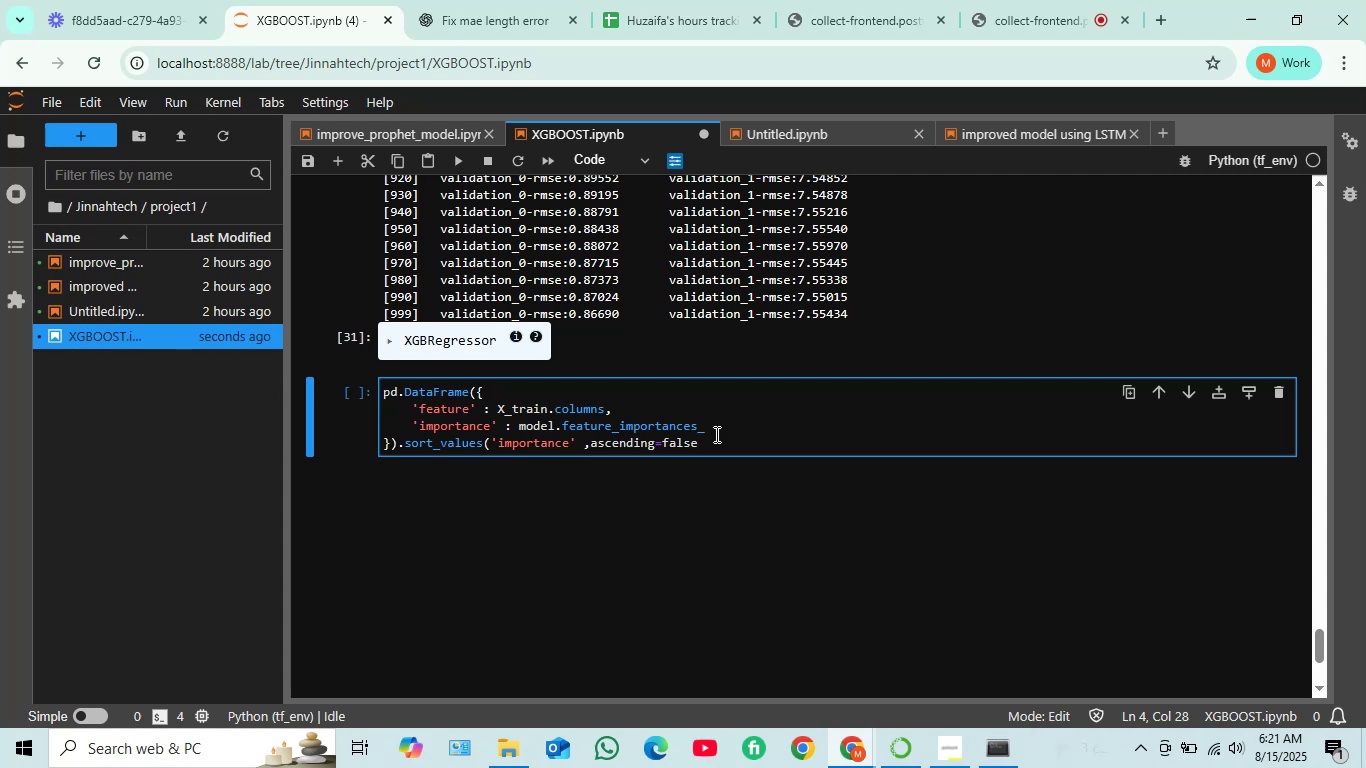 
wait(5.33)
 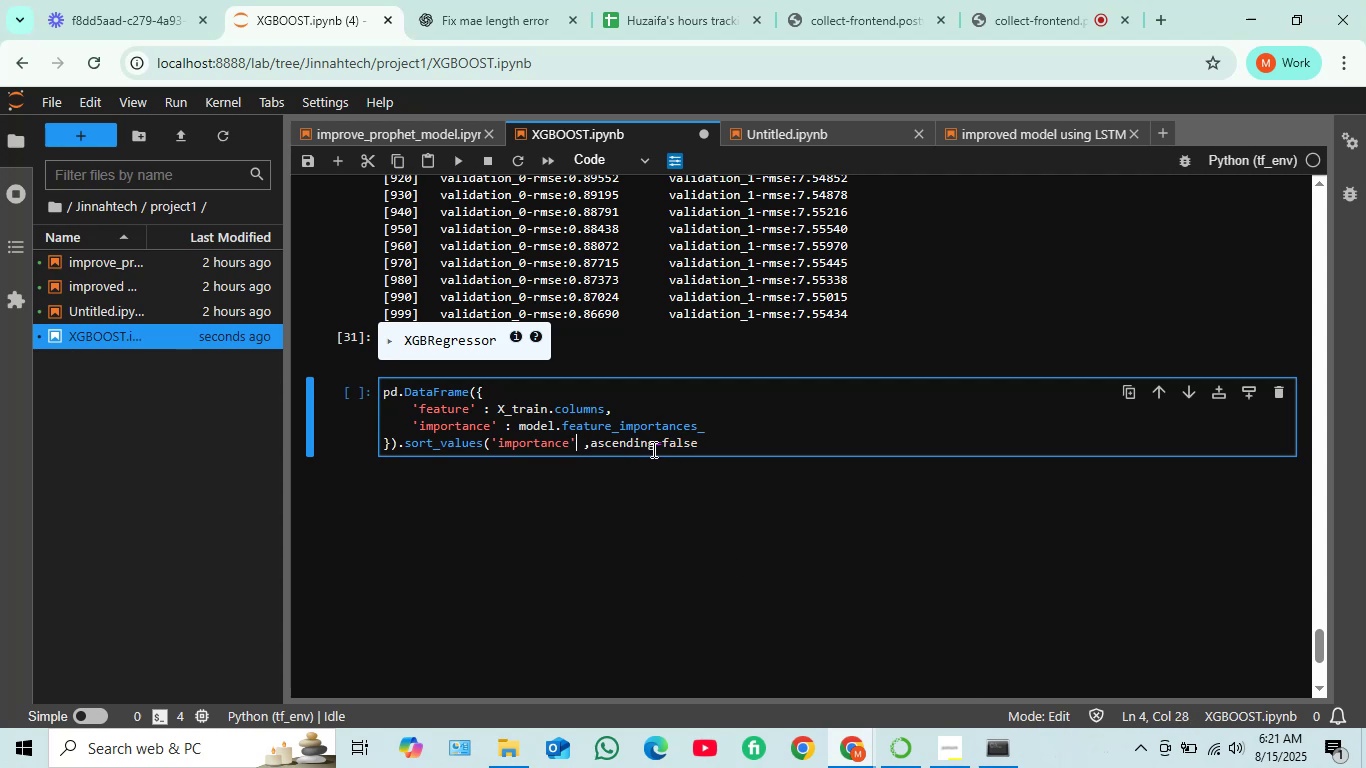 
key(Shift+ShiftRight)
 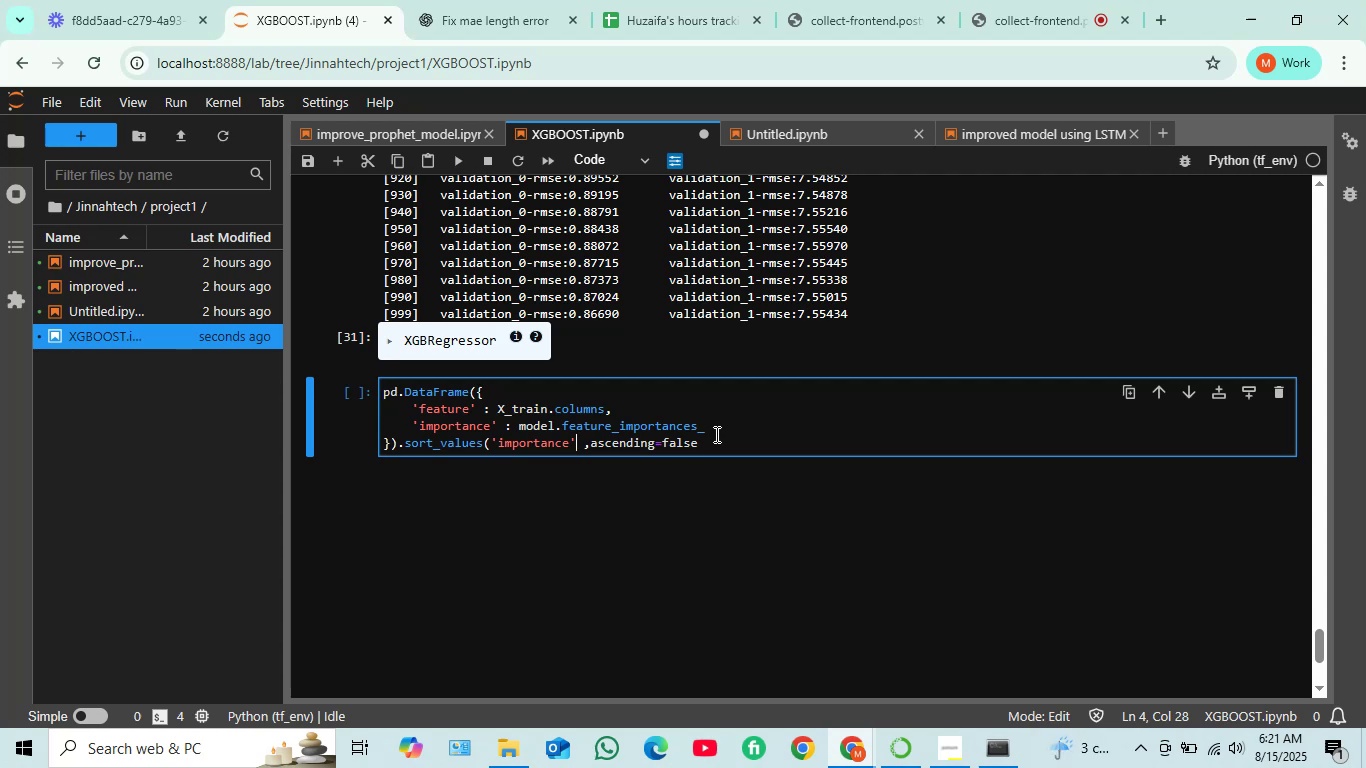 
key(Shift+Enter)
 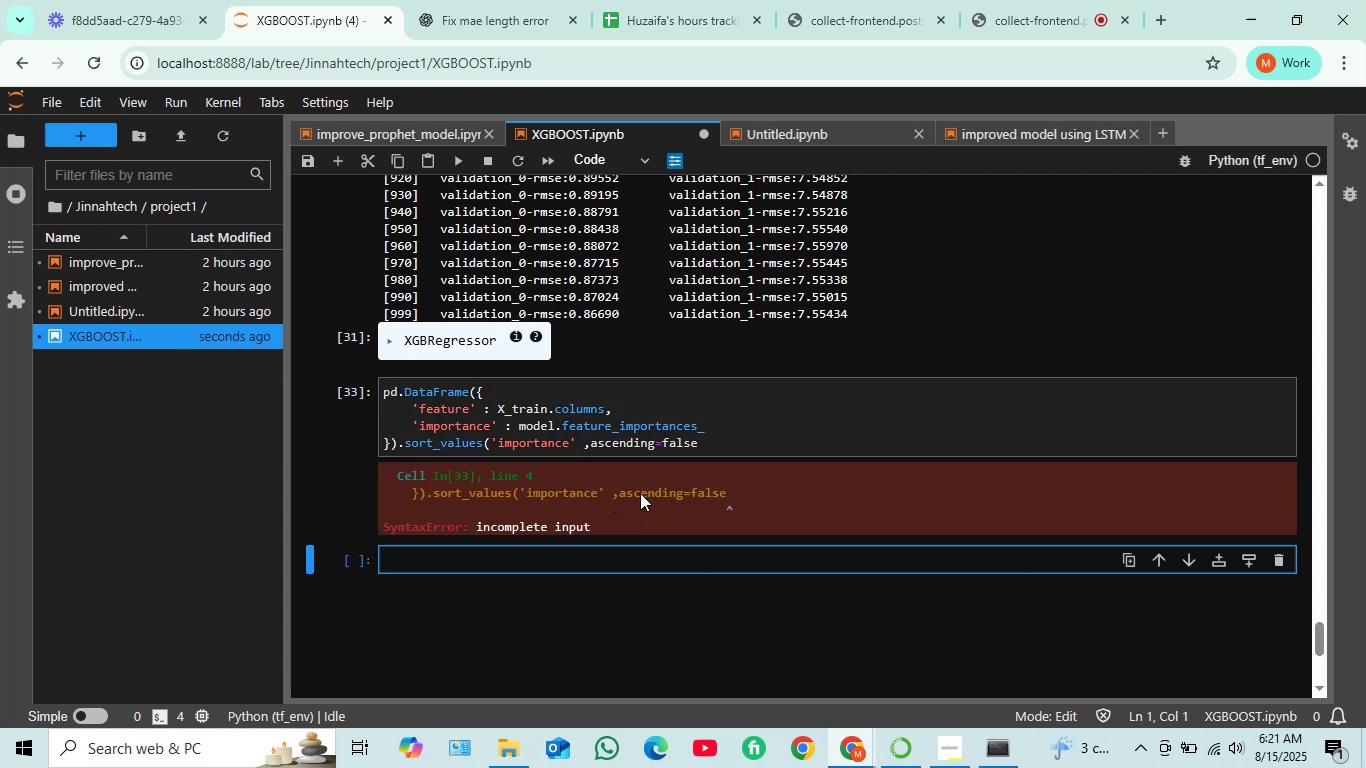 
wait(11.18)
 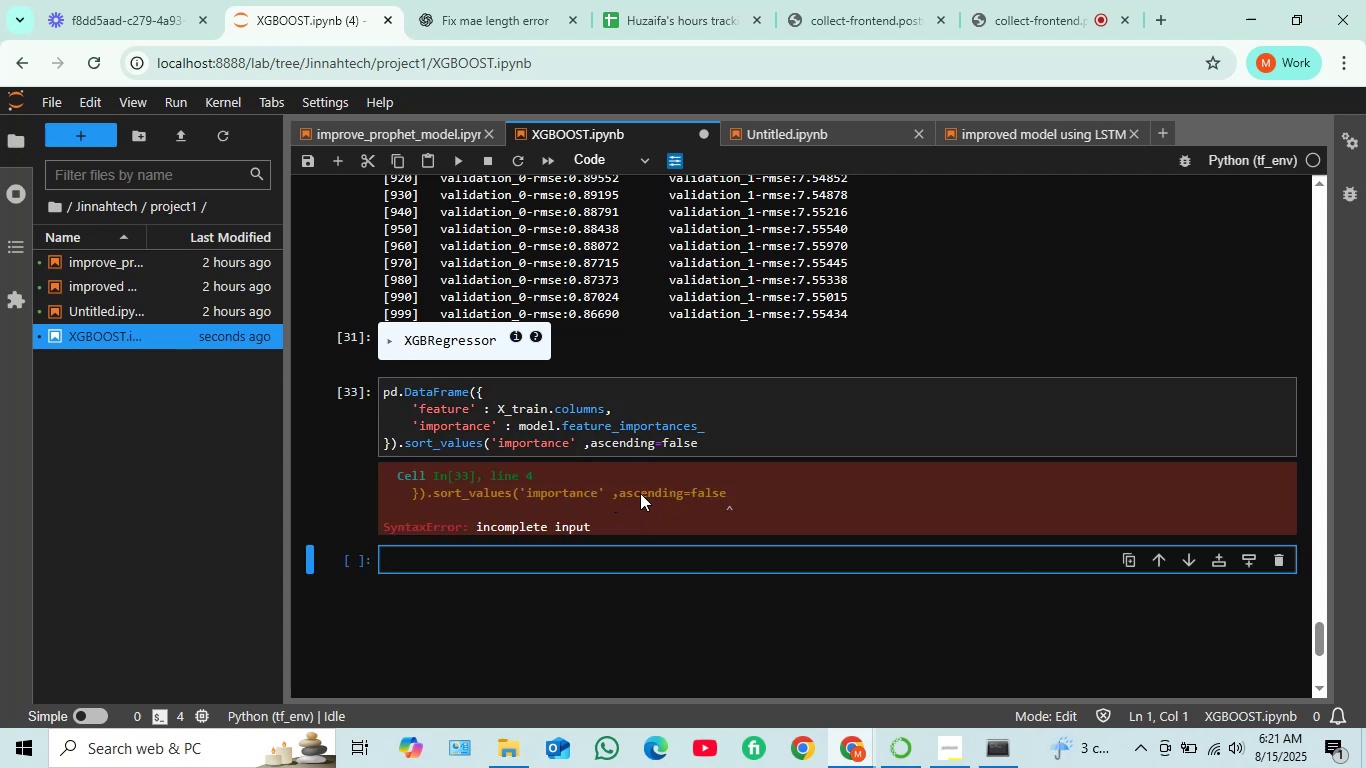 
scroll: coordinate [674, 474], scroll_direction: down, amount: 1.0
 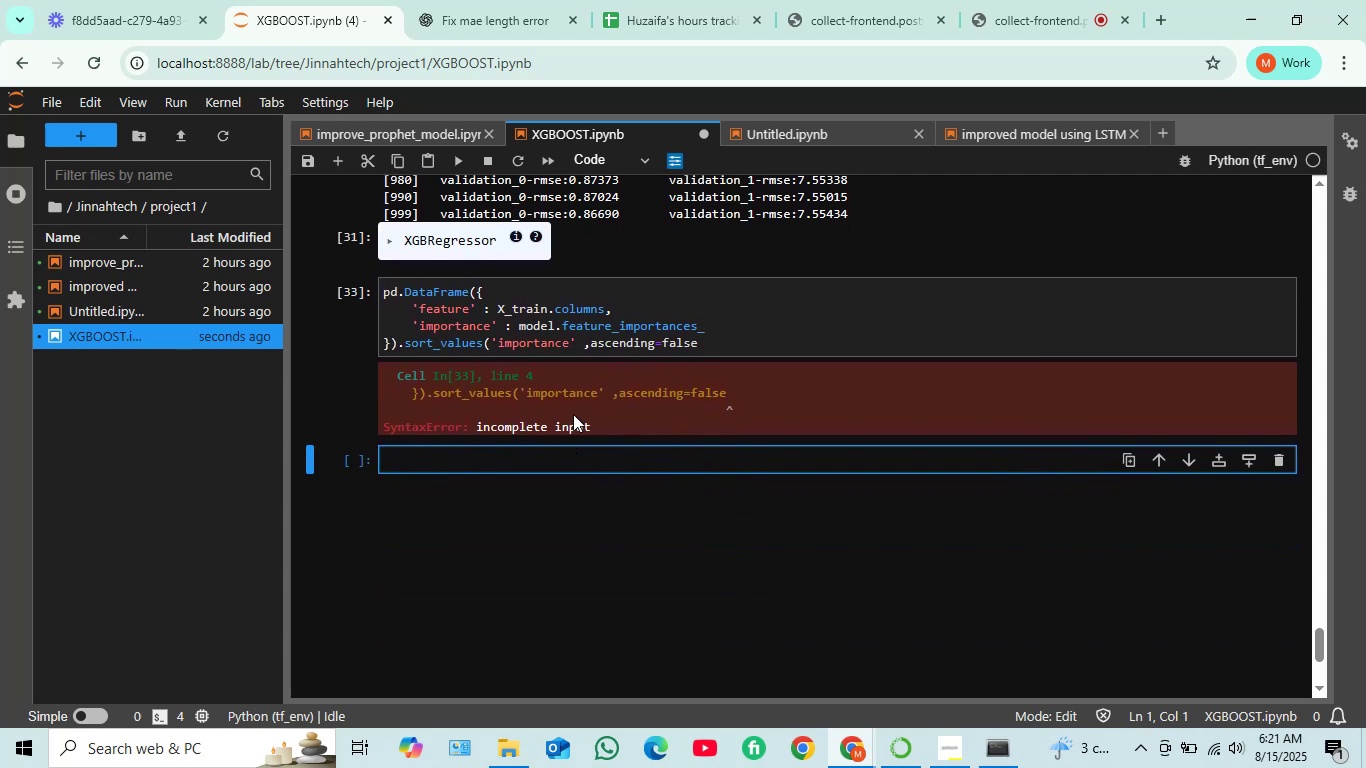 
scroll: coordinate [596, 372], scroll_direction: up, amount: 2.0
 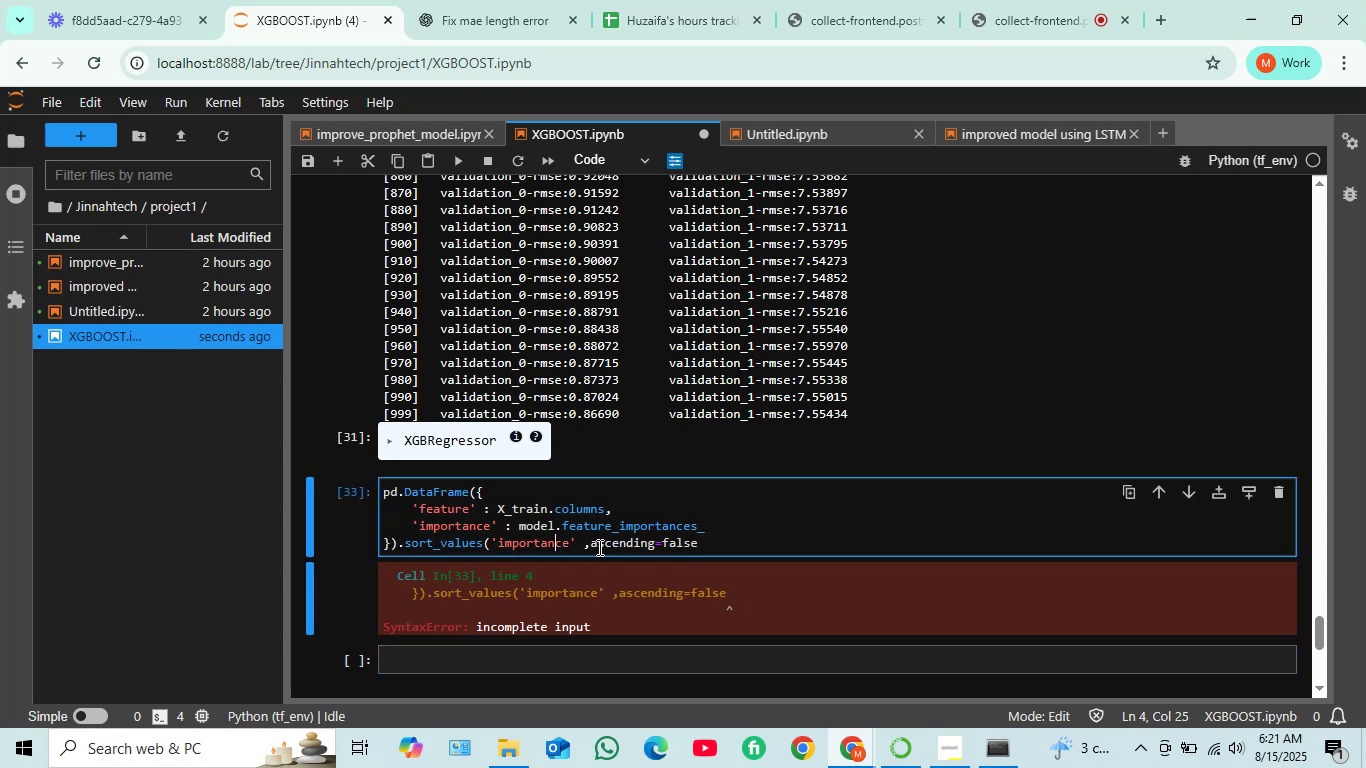 
wait(15.8)
 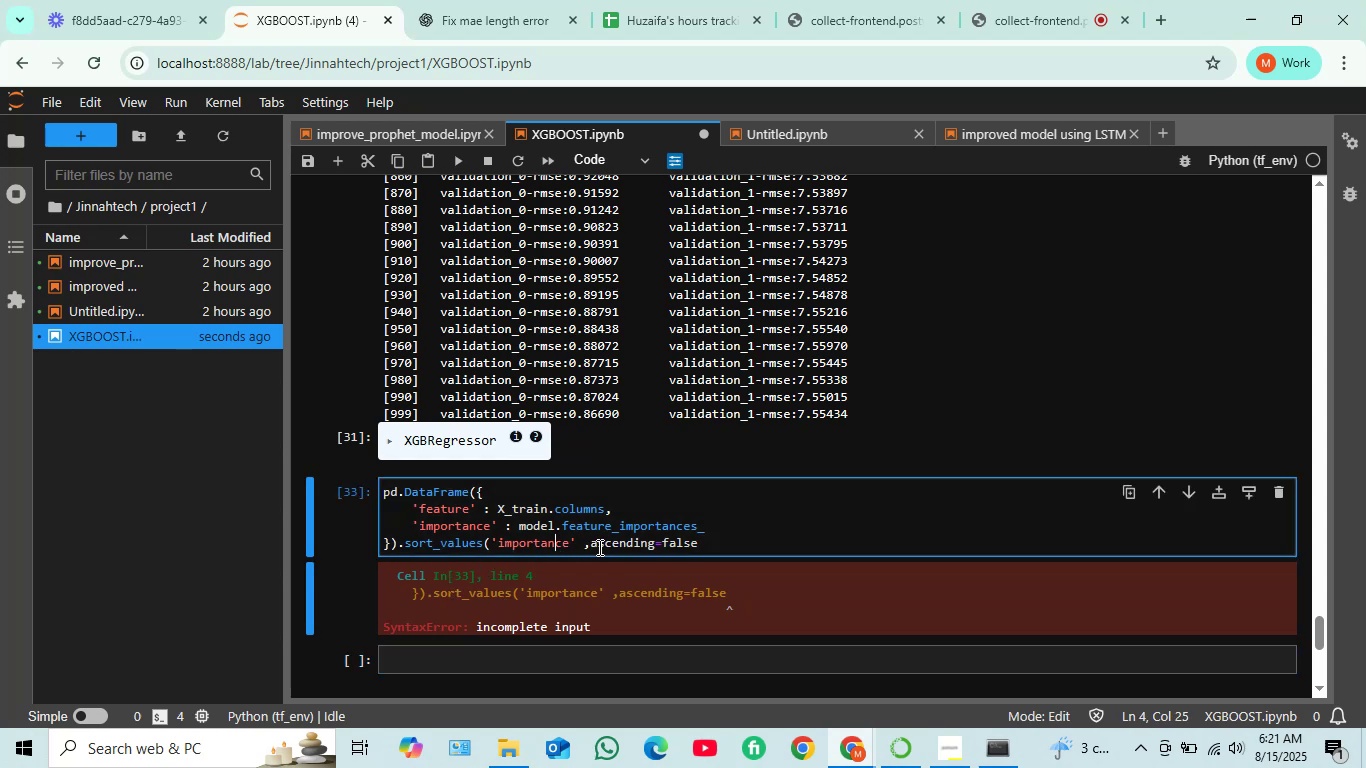 
left_click([702, 543])
 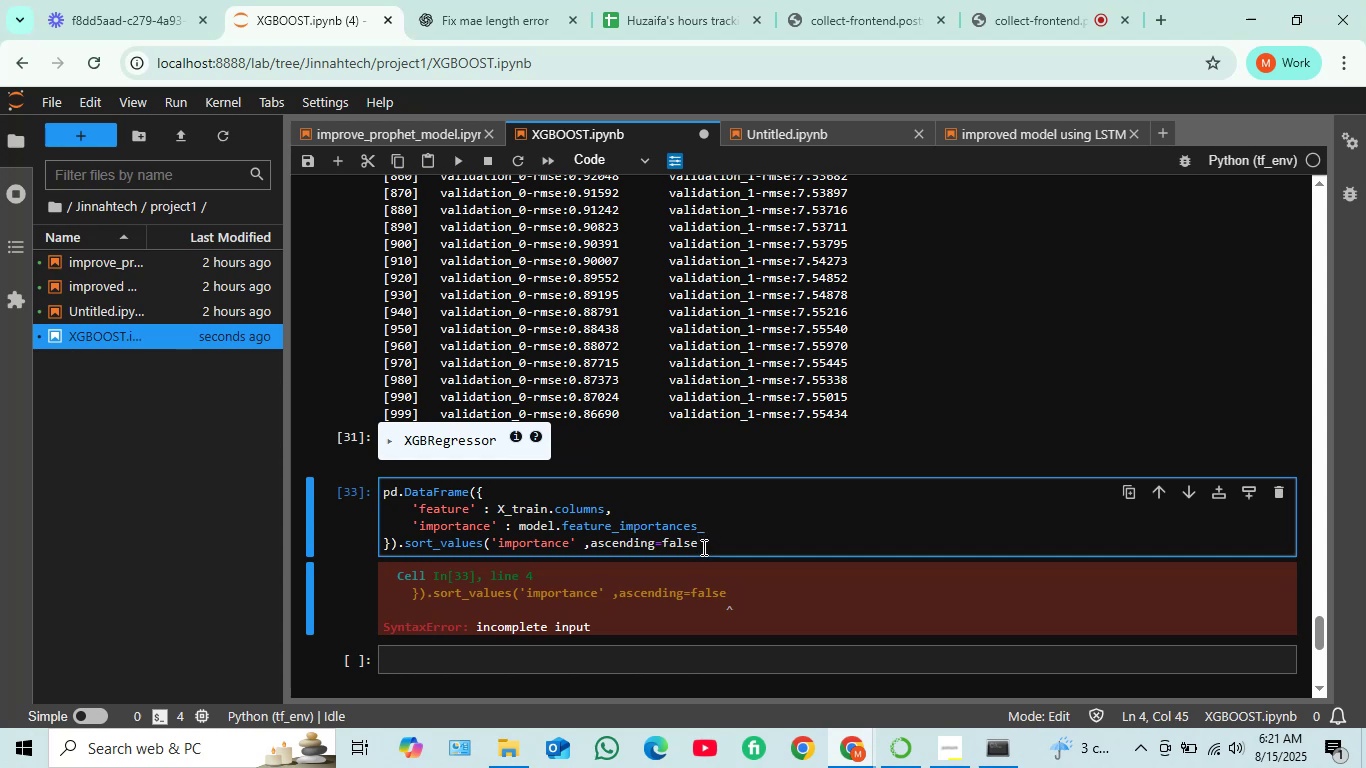 
key(Shift+0)
 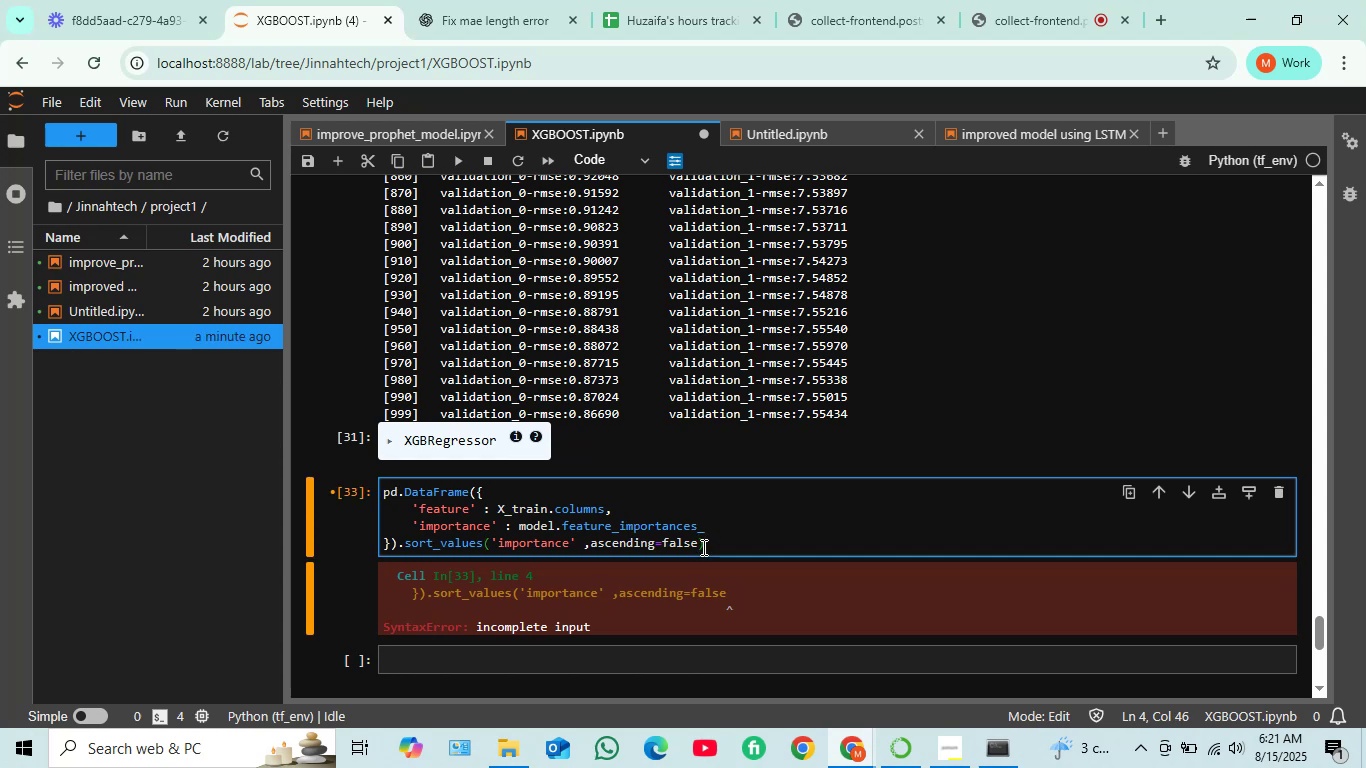 
key(Shift+Enter)
 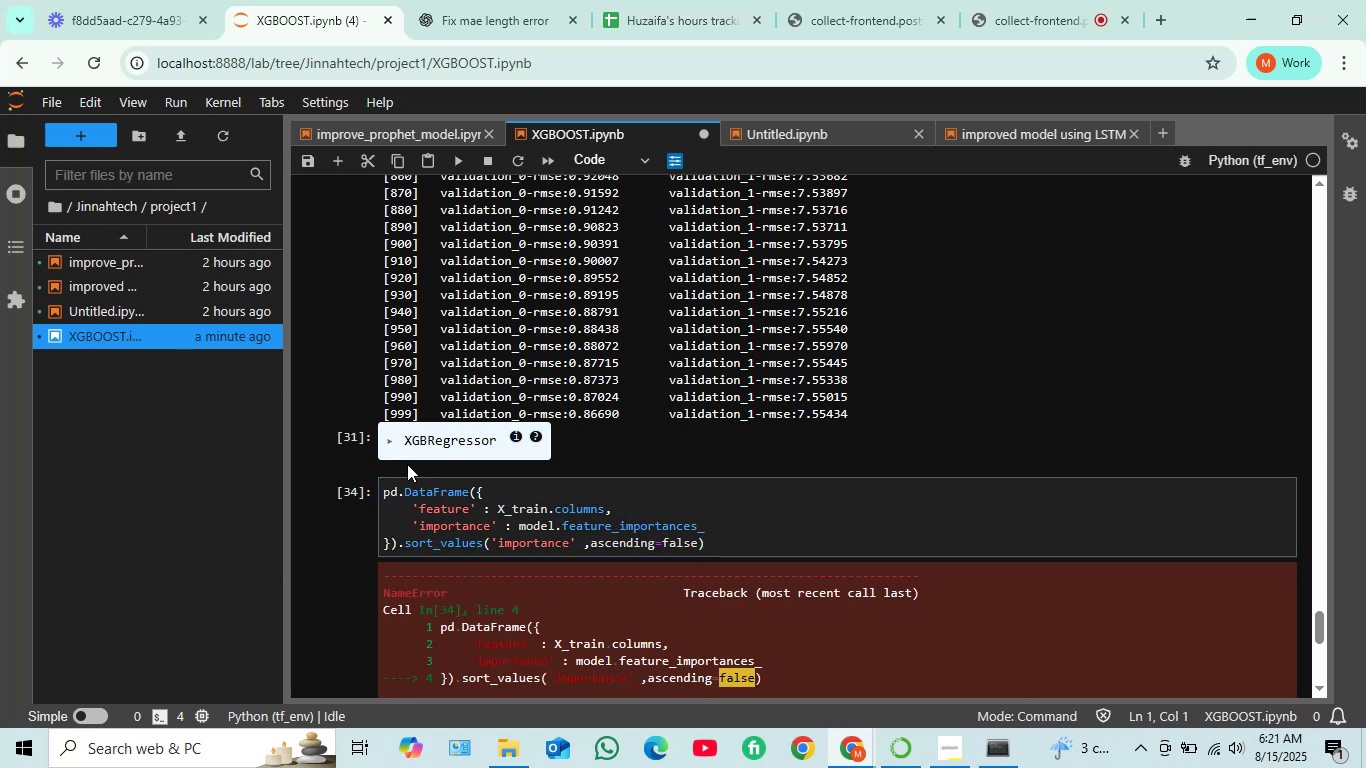 
scroll: coordinate [604, 555], scroll_direction: down, amount: 2.0
 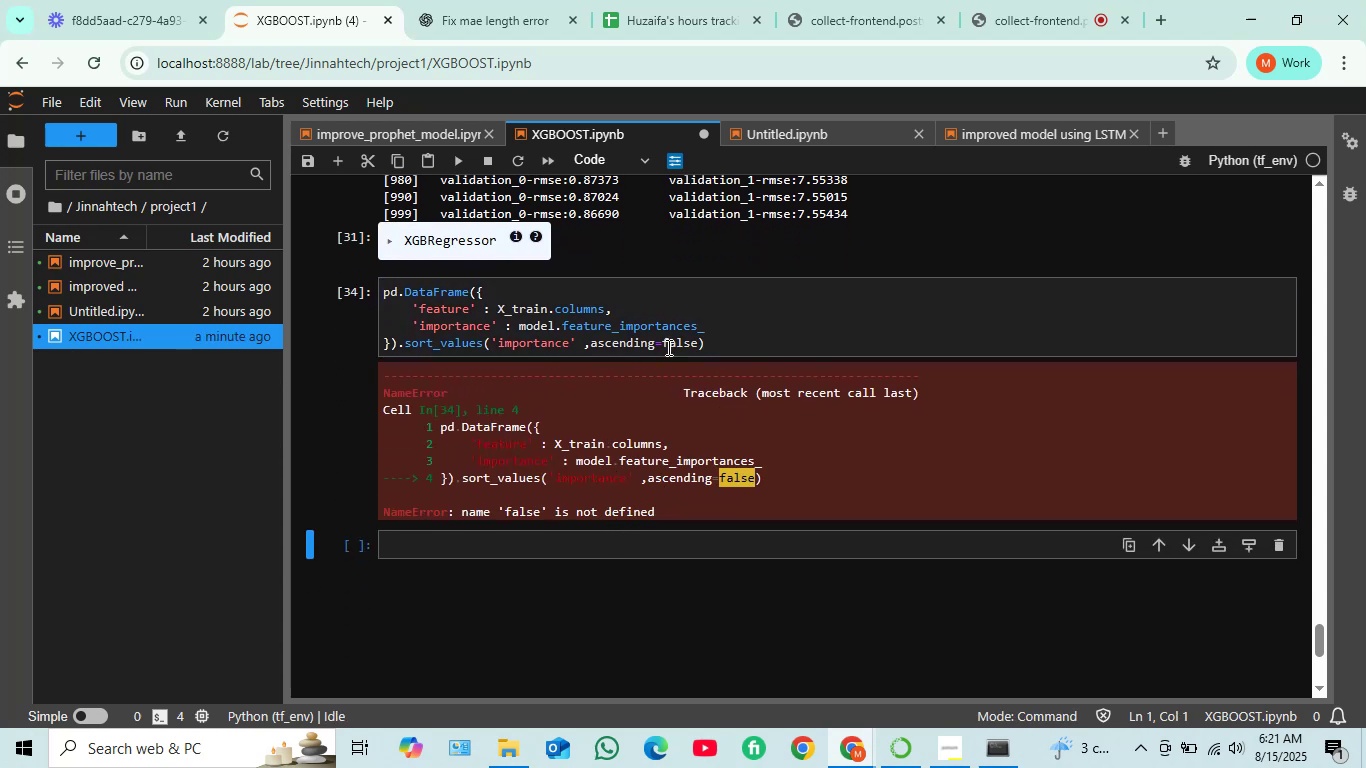 
left_click([670, 345])
 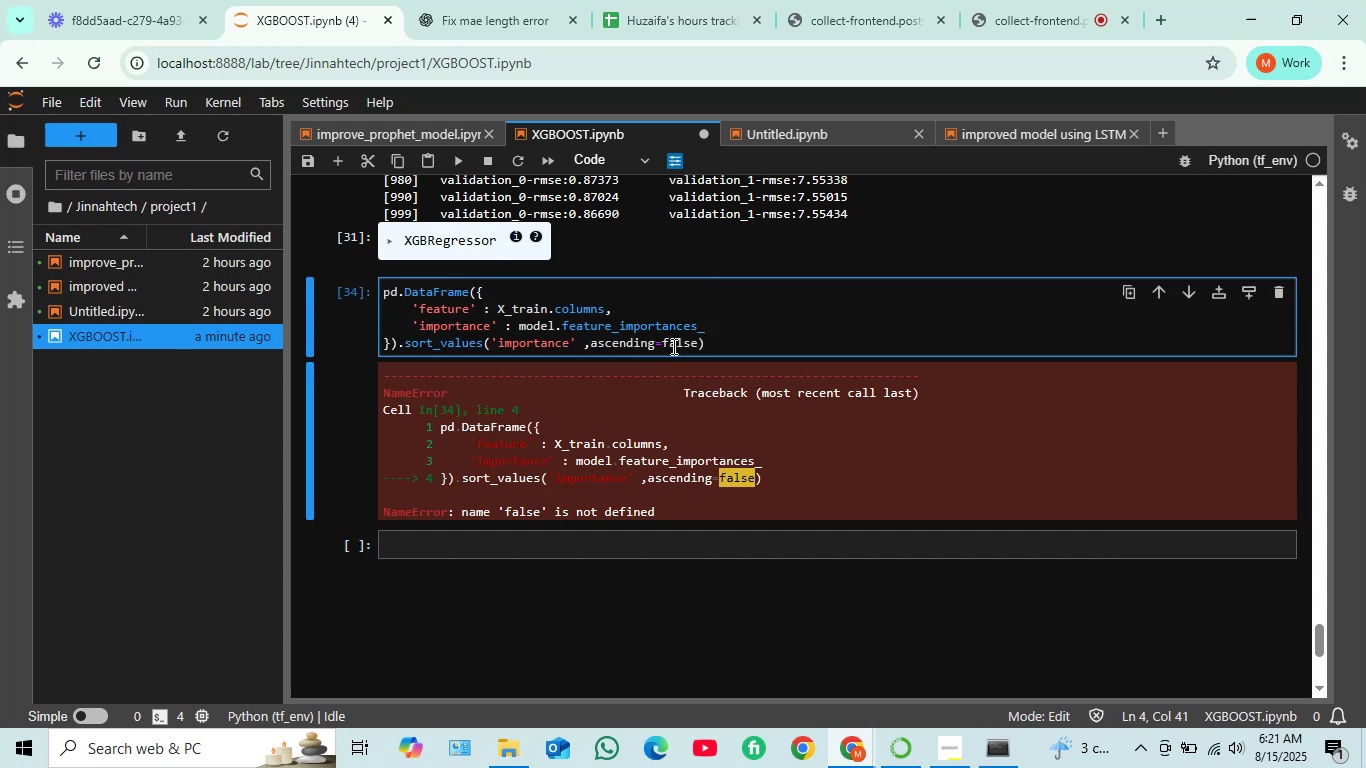 
key(Backspace)
 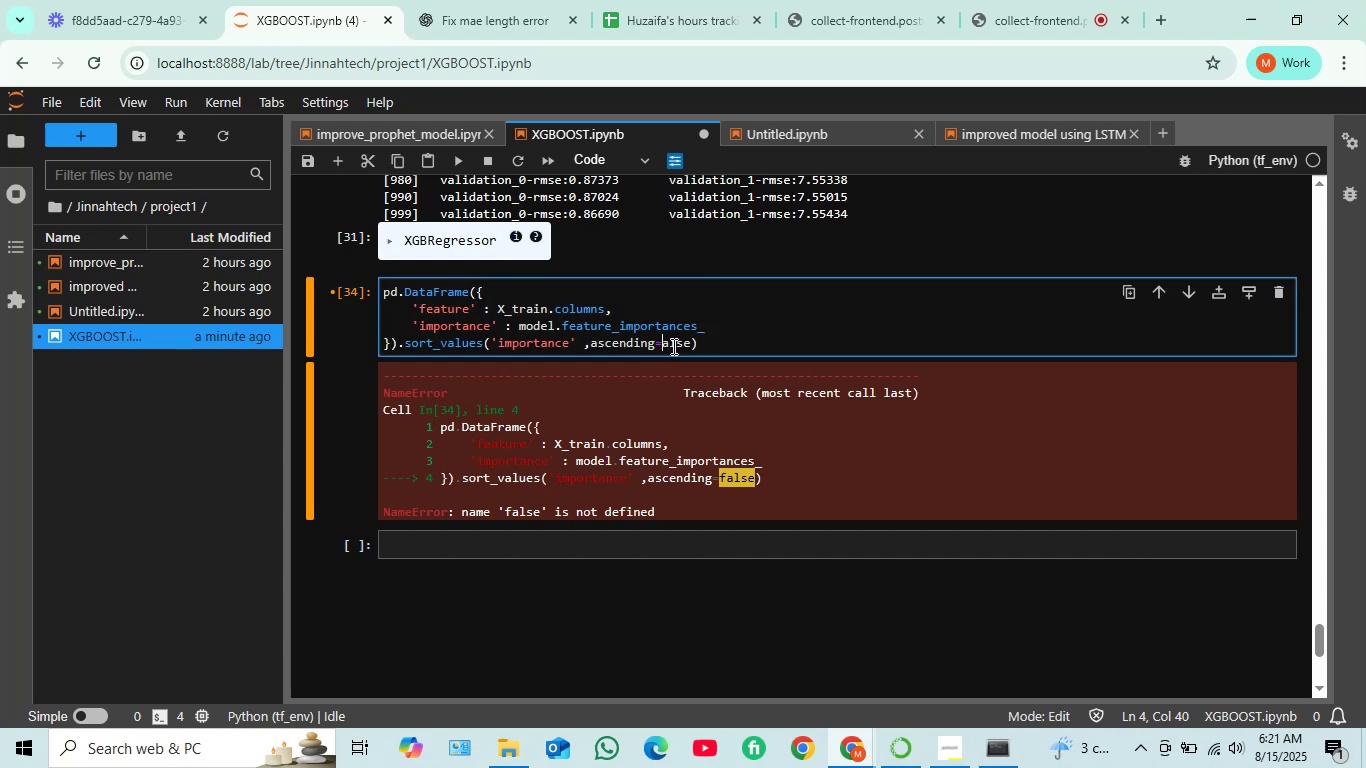 
key(Shift+F)
 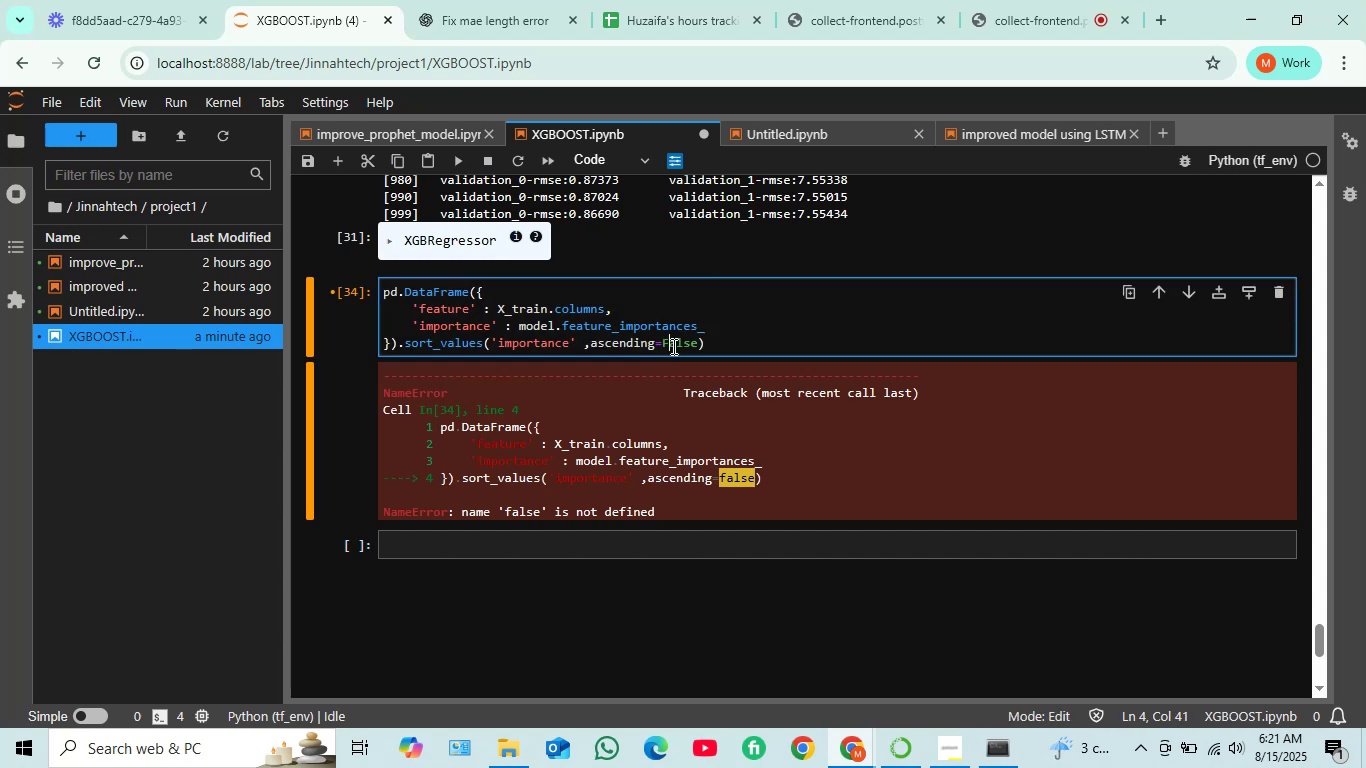 
key(Shift+ShiftRight)
 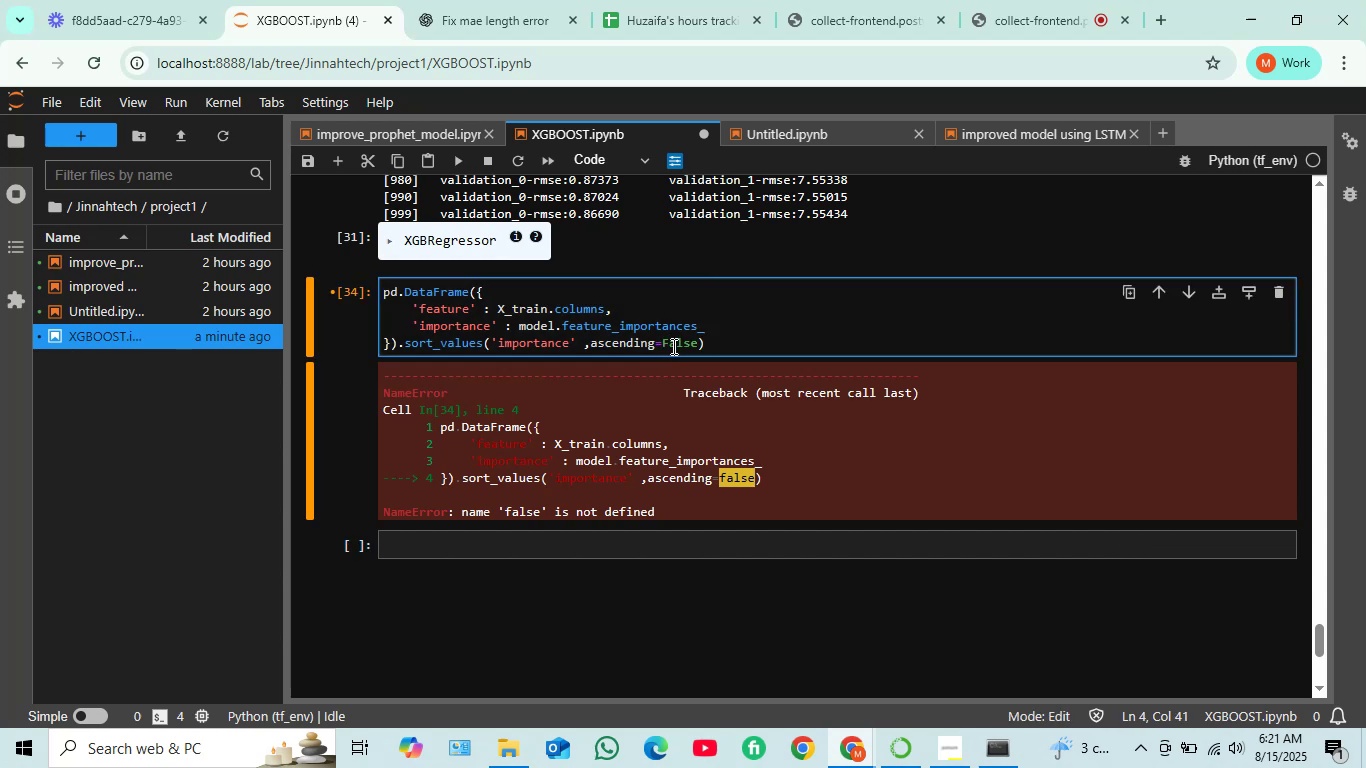 
key(Shift+Enter)
 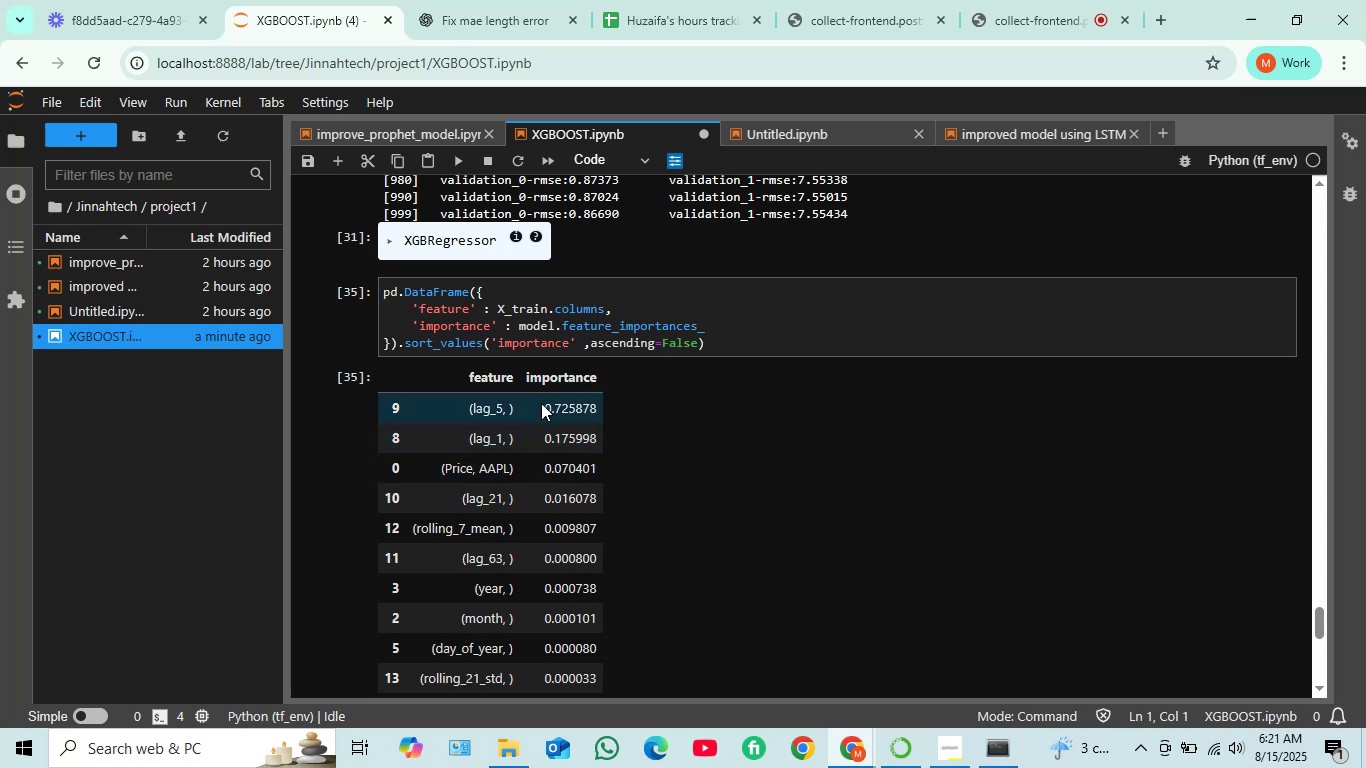 
wait(6.55)
 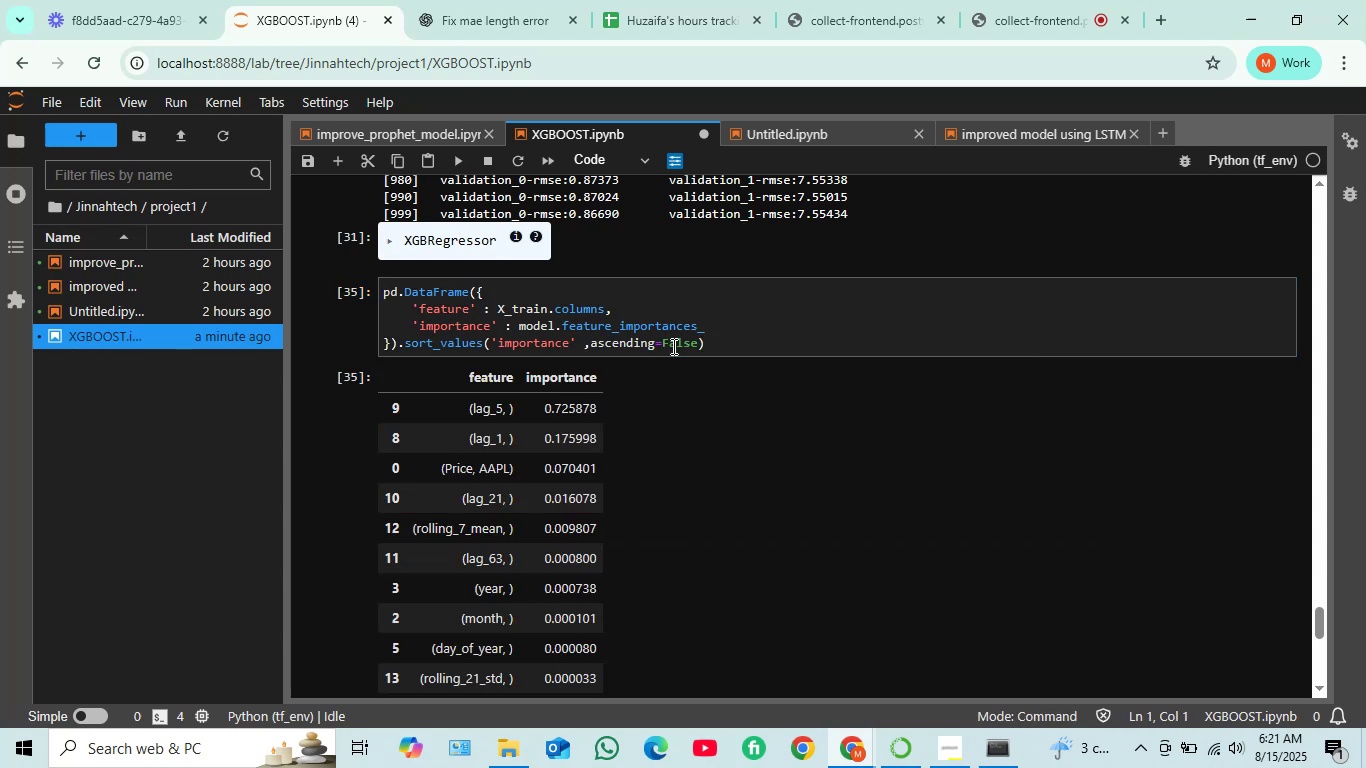 
scroll: coordinate [543, 432], scroll_direction: down, amount: 2.0
 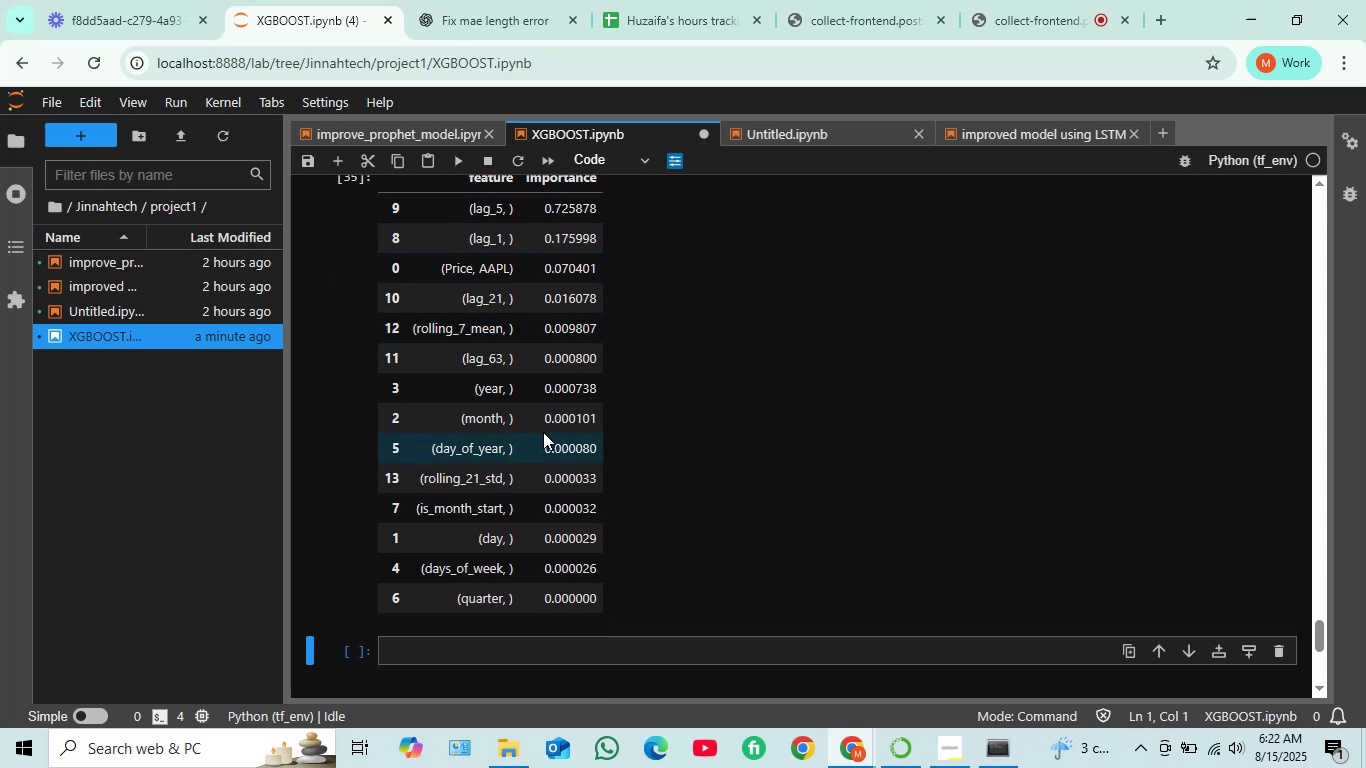 
scroll: coordinate [543, 432], scroll_direction: up, amount: 1.0
 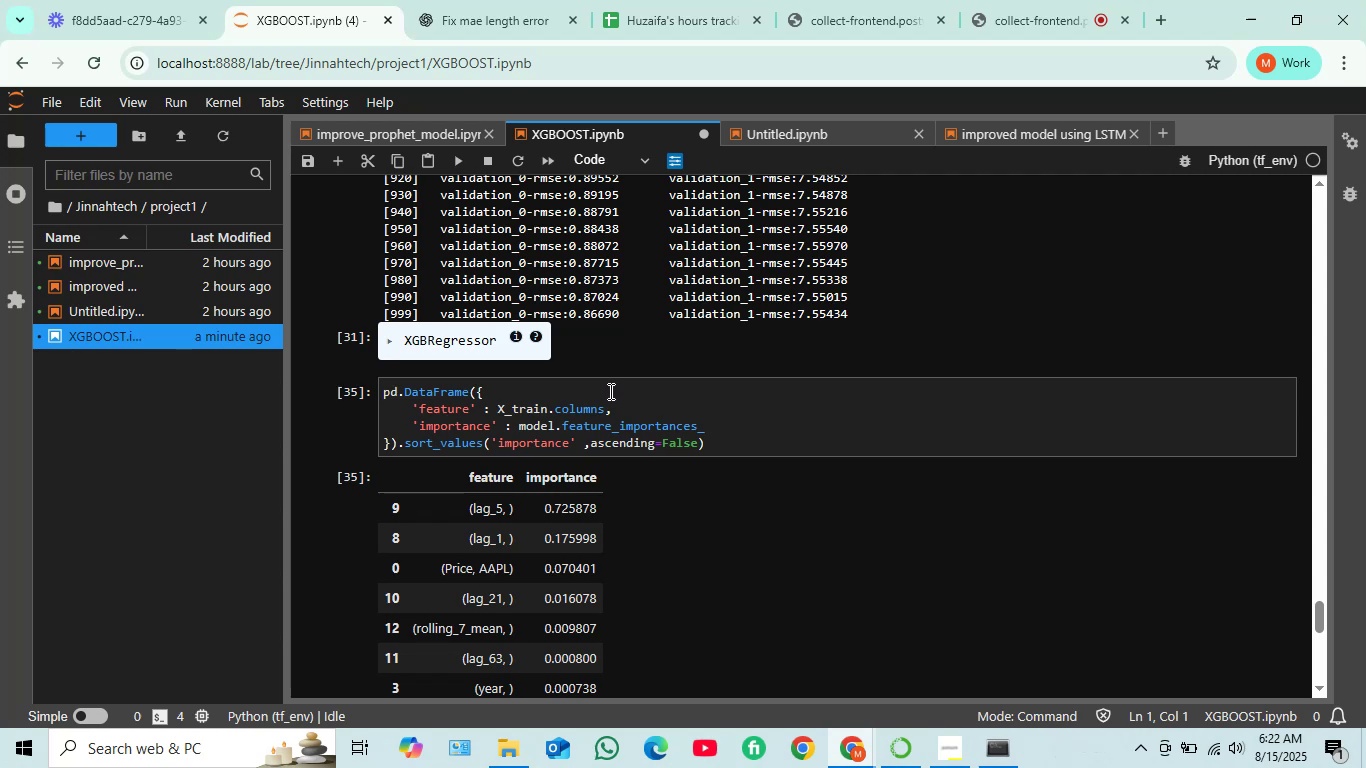 
scroll: coordinate [538, 403], scroll_direction: down, amount: 5.0
 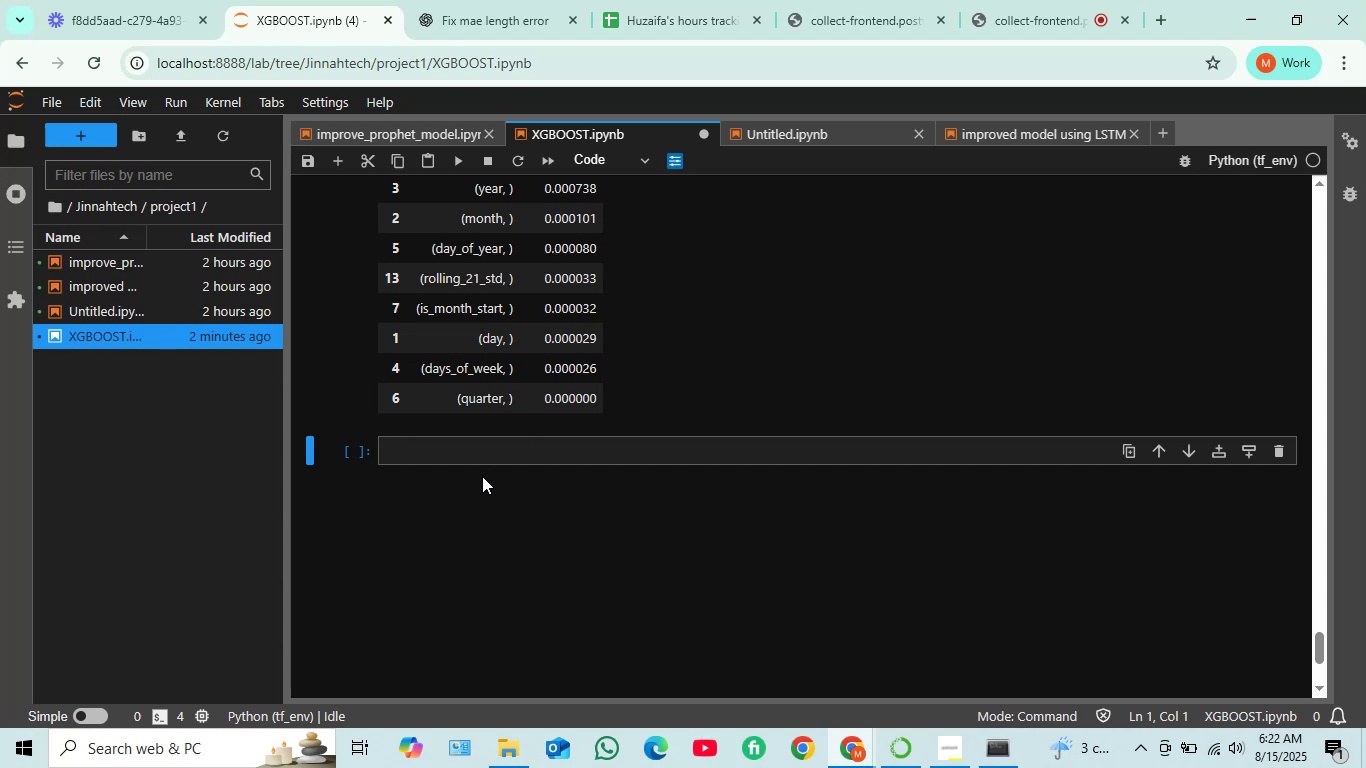 
wait(29.19)
 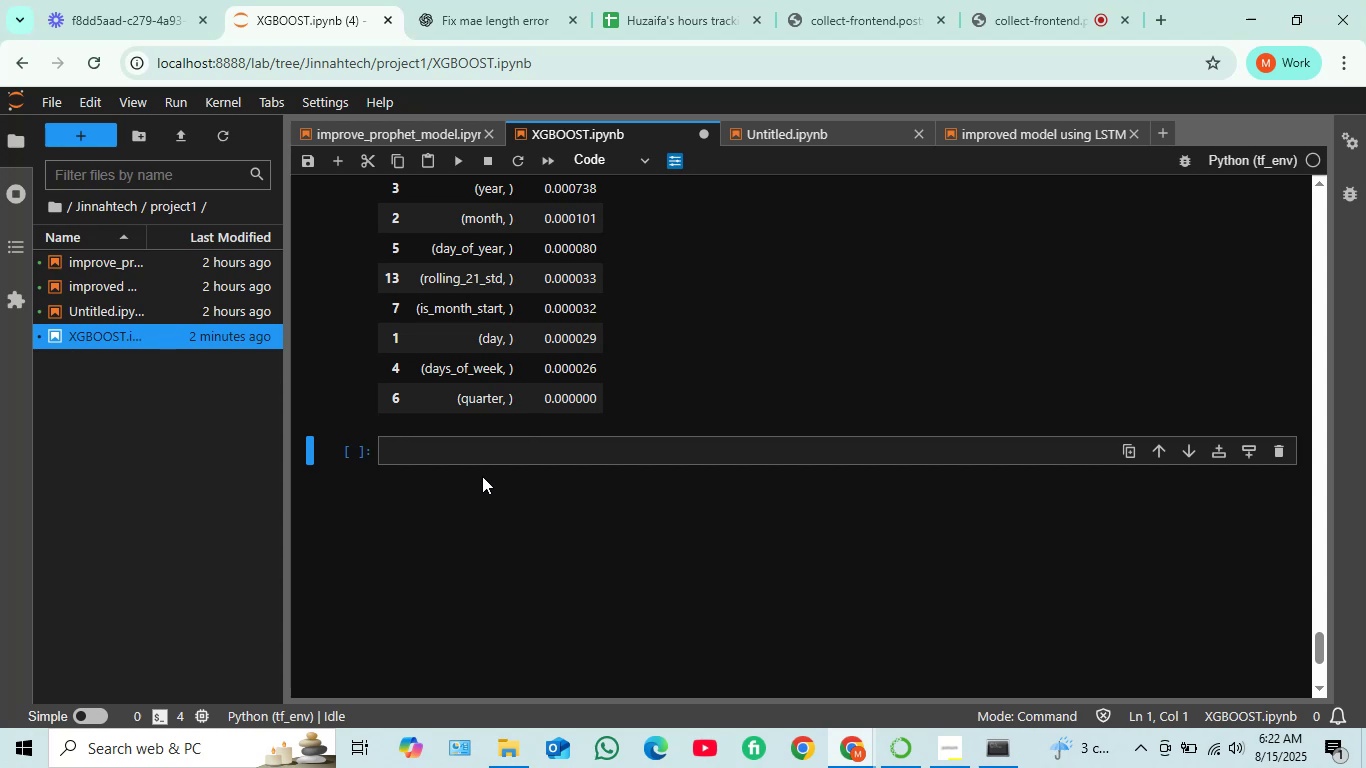 
scroll: coordinate [557, 368], scroll_direction: up, amount: 8.0
 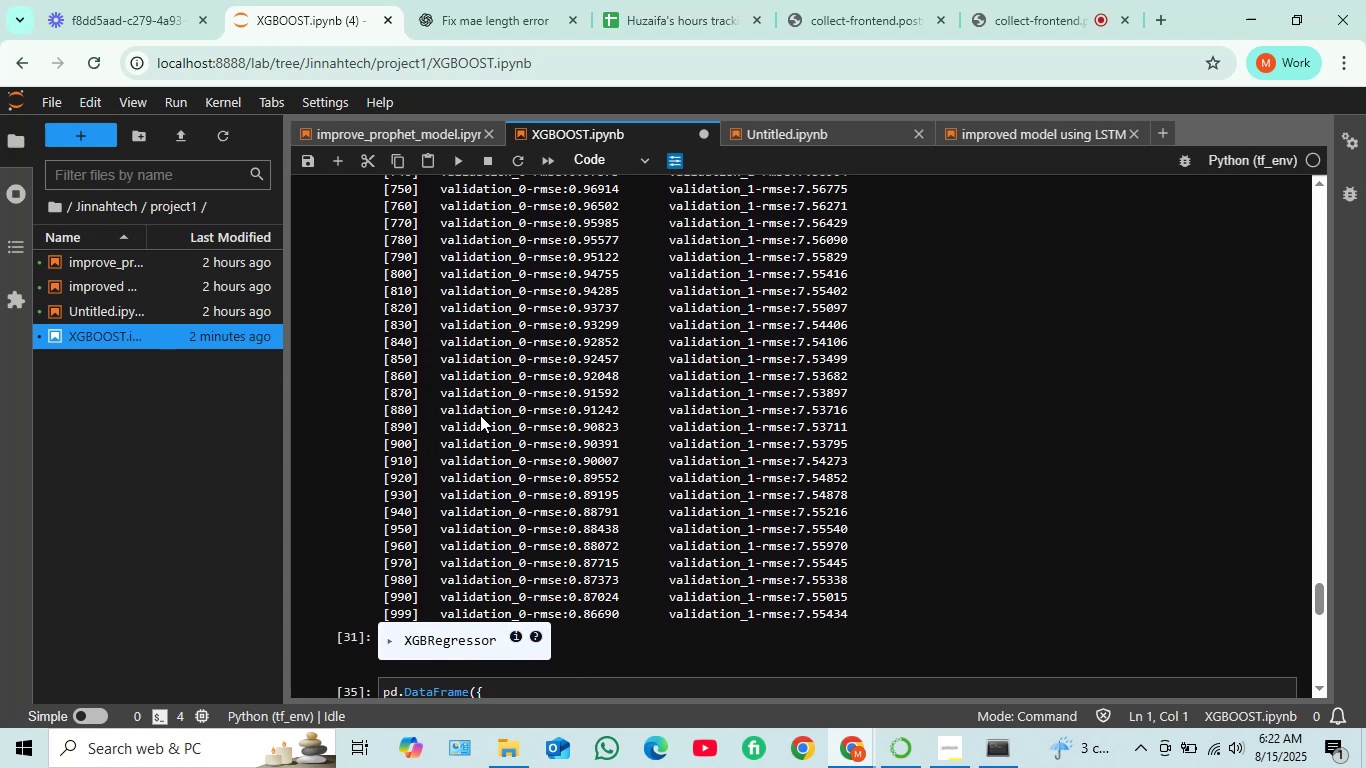 
wait(10.73)
 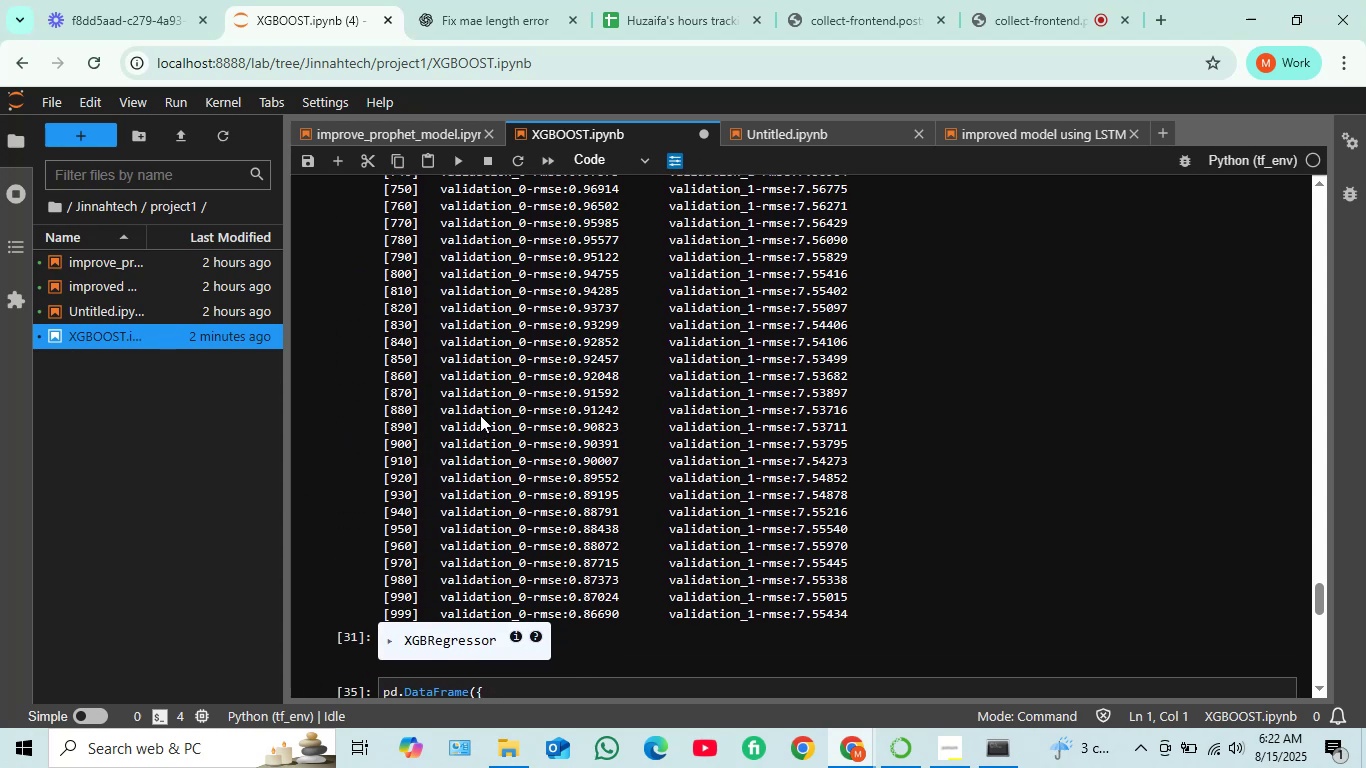 
scroll: coordinate [507, 408], scroll_direction: down, amount: 2.0
 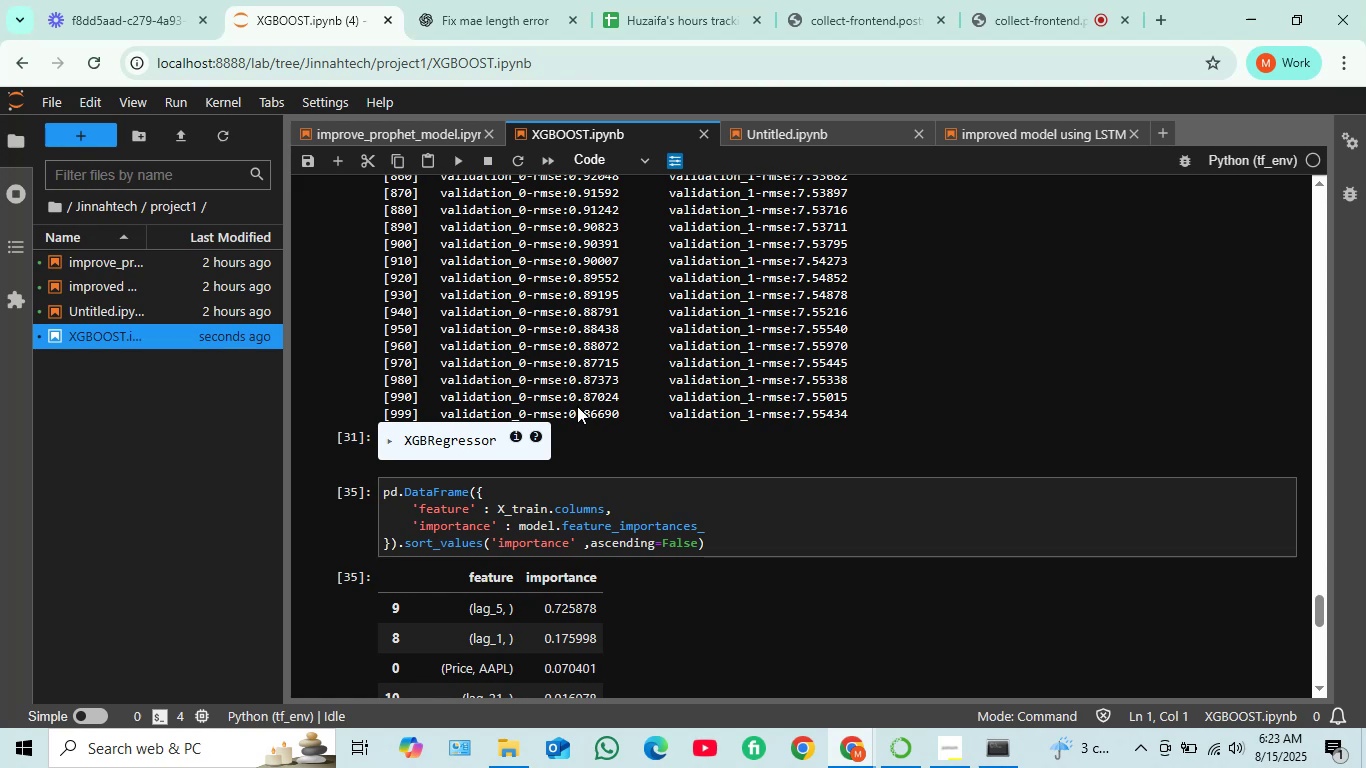 
wait(18.93)
 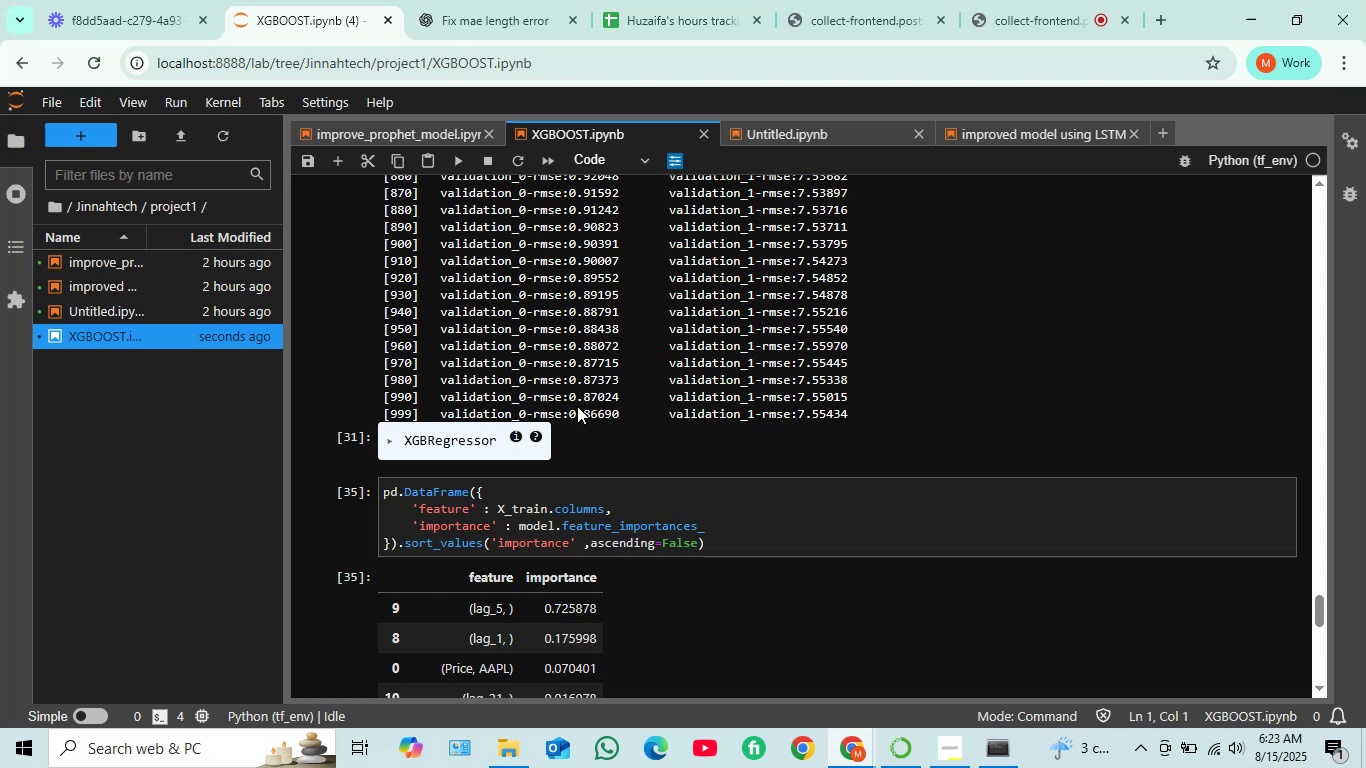 
scroll: coordinate [618, 372], scroll_direction: down, amount: 7.0
 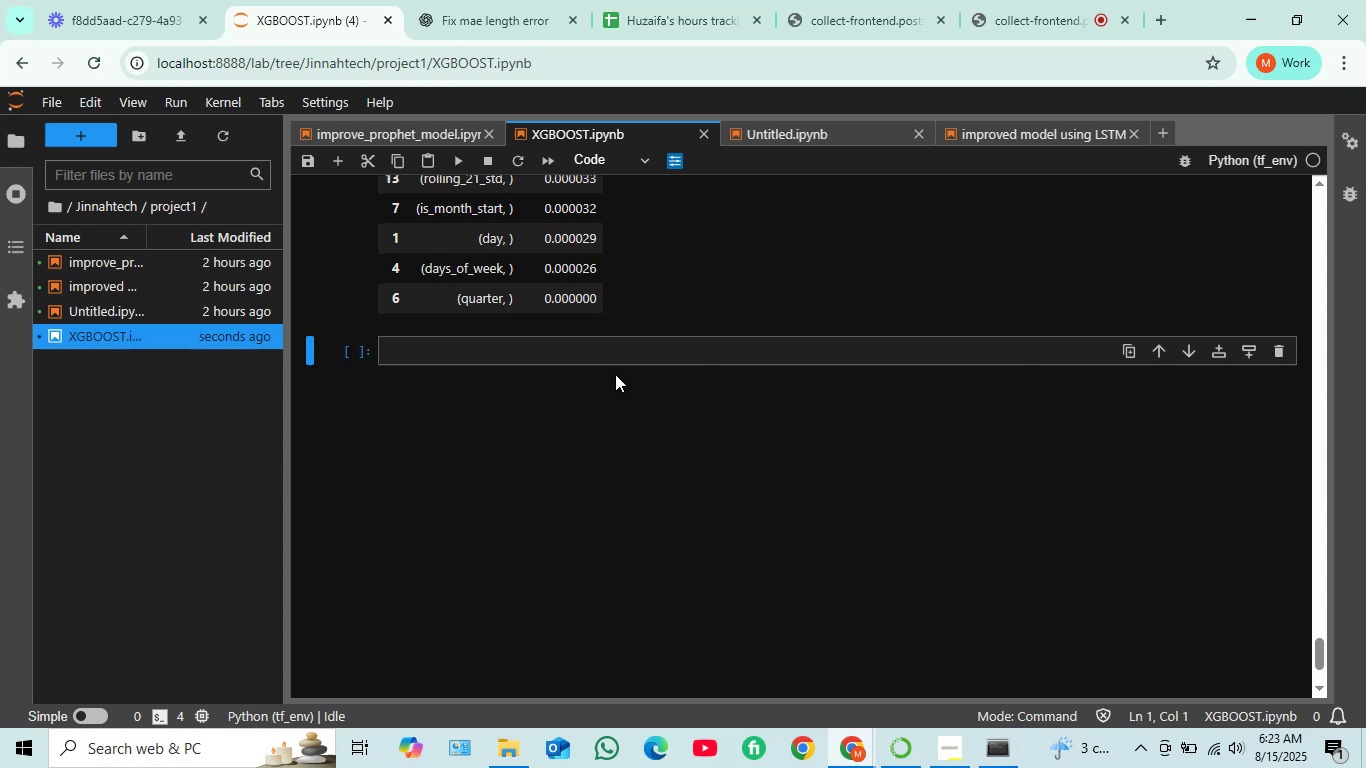 
scroll: coordinate [661, 403], scroll_direction: up, amount: 26.0
 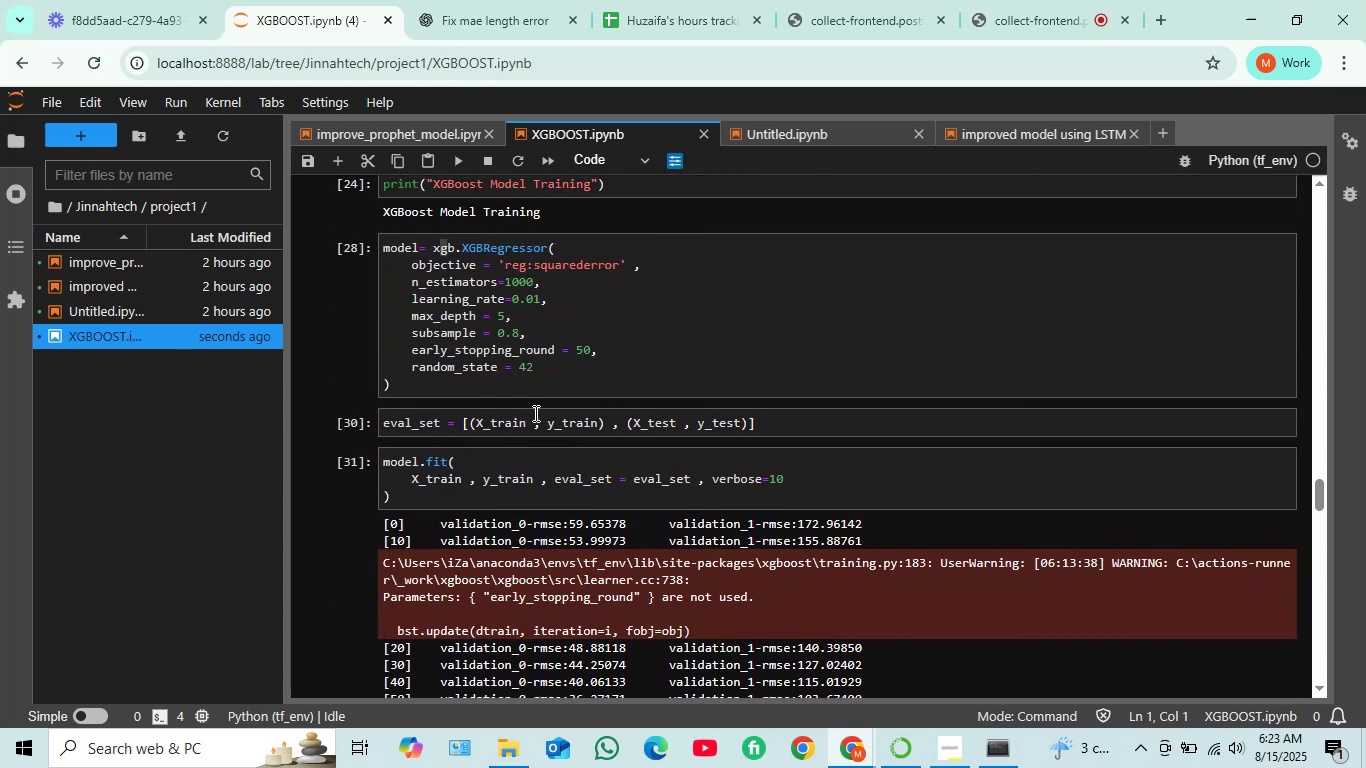 
right_click([534, 413])
 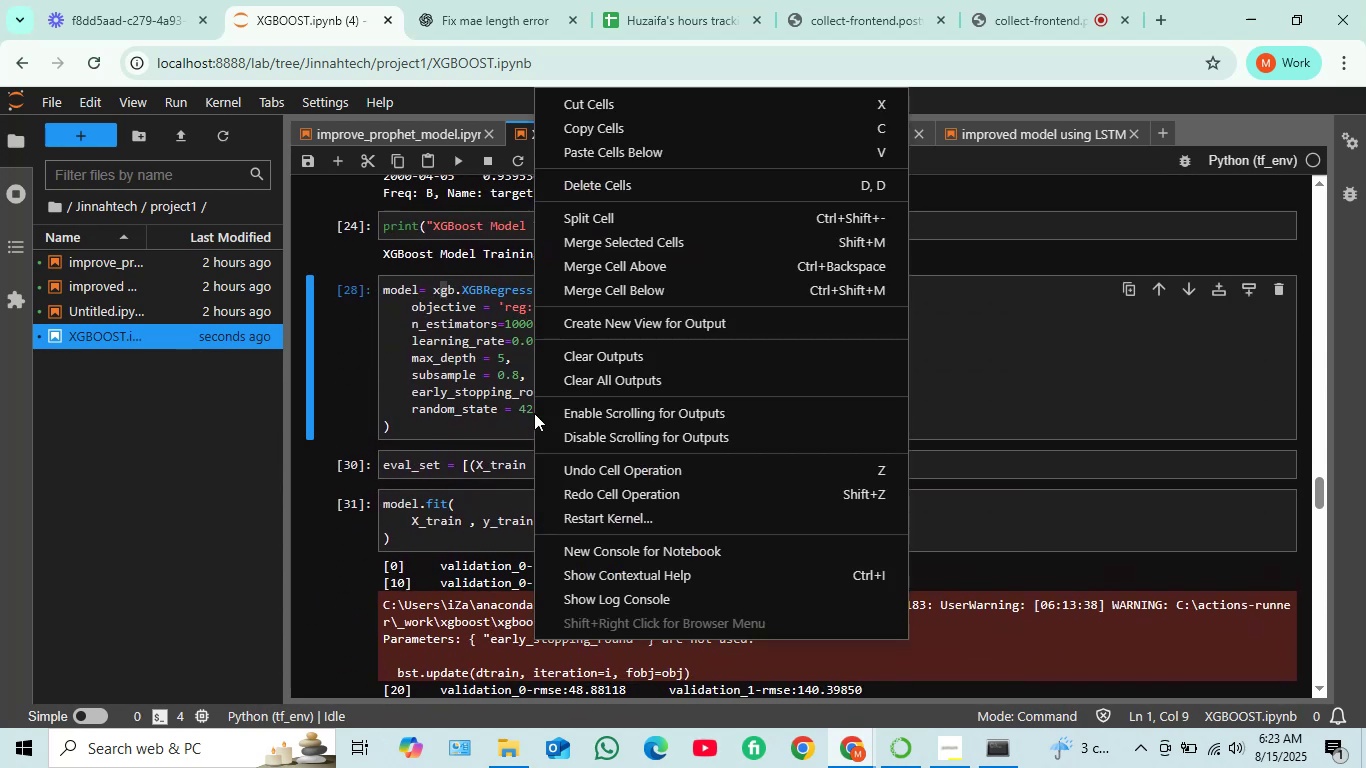 
scroll: coordinate [533, 412], scroll_direction: up, amount: 2.0
 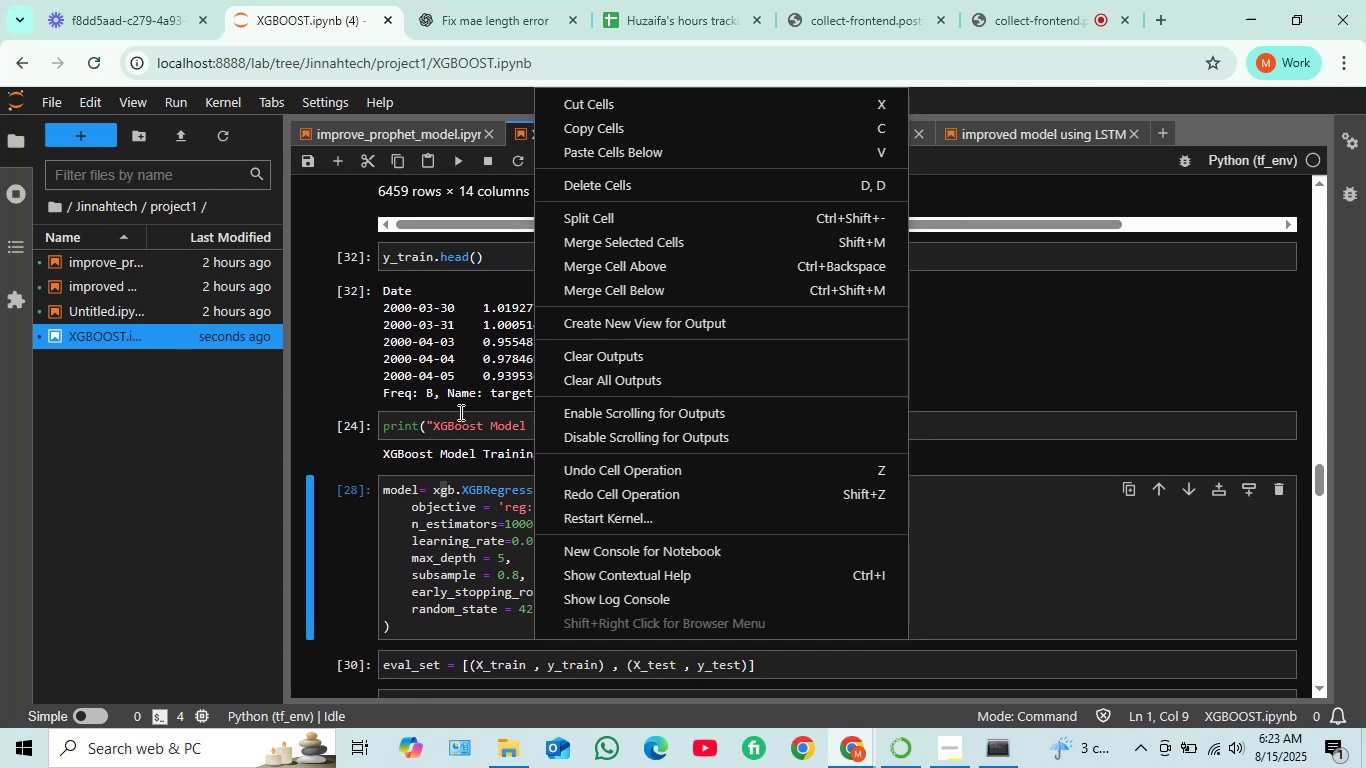 
left_click([458, 412])
 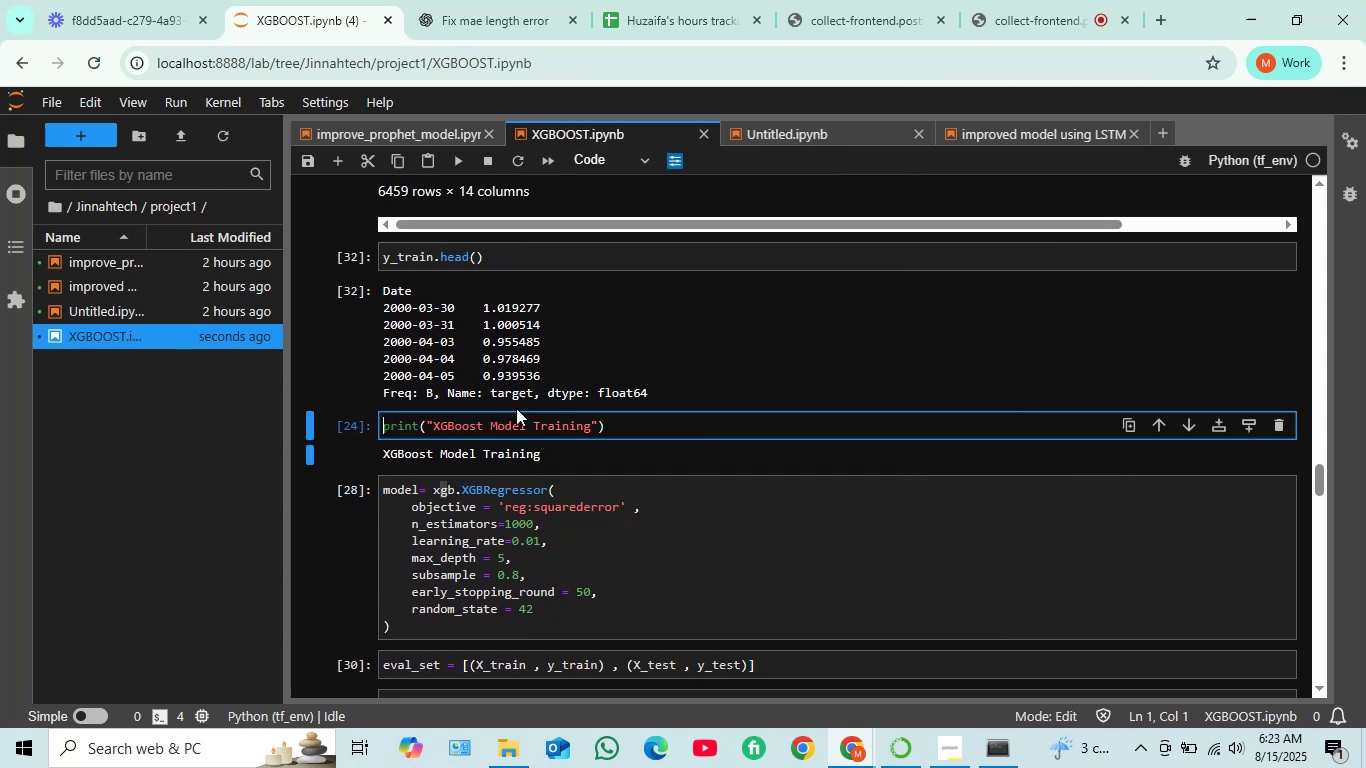 
scroll: coordinate [519, 405], scroll_direction: up, amount: 11.0
 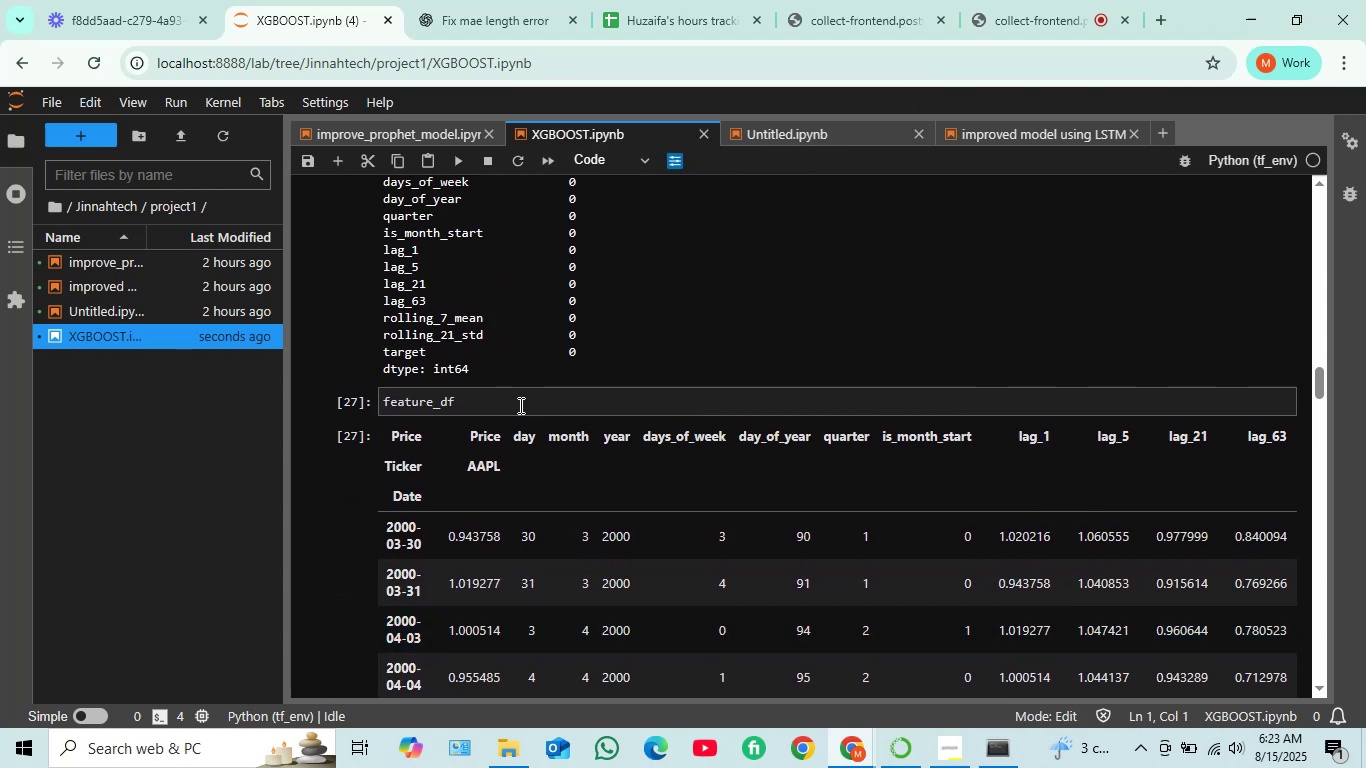 
scroll: coordinate [514, 381], scroll_direction: up, amount: 20.0
 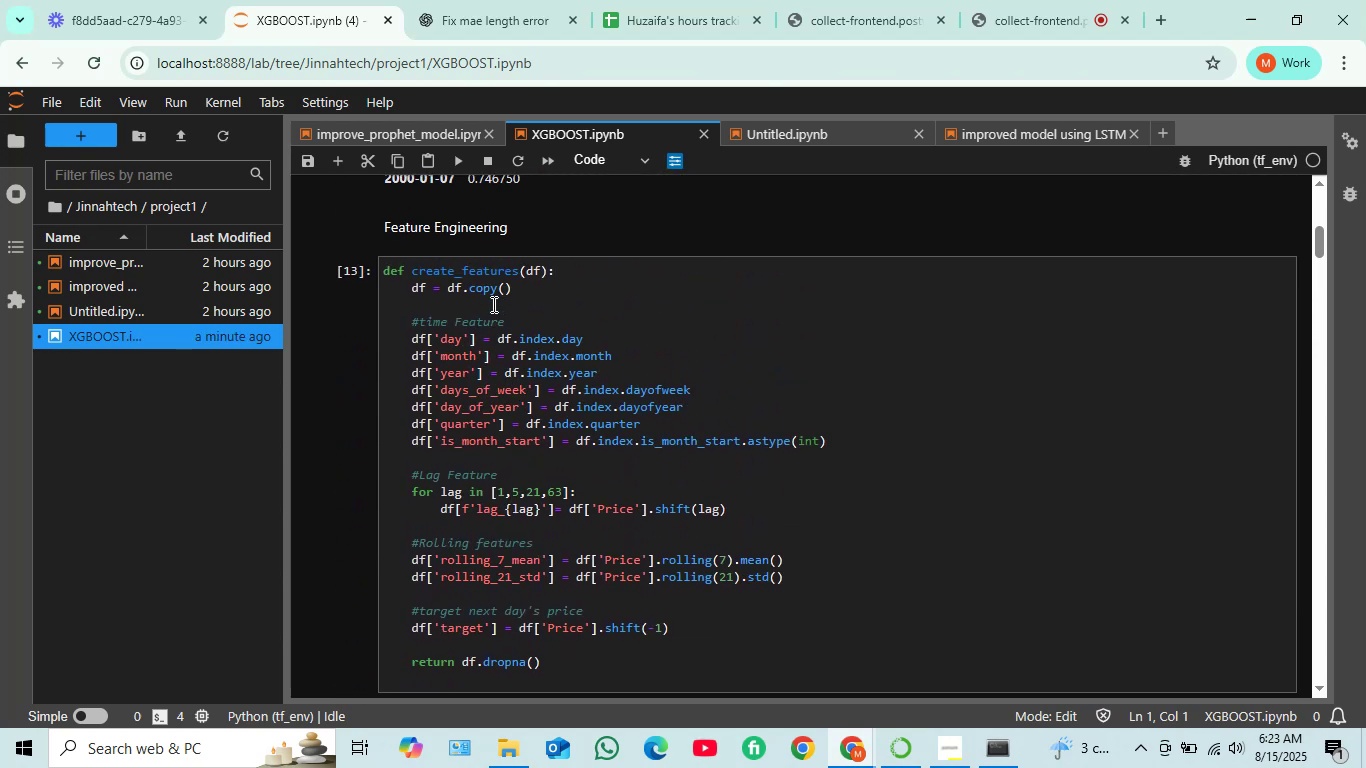 
scroll: coordinate [546, 314], scroll_direction: up, amount: 3.0
 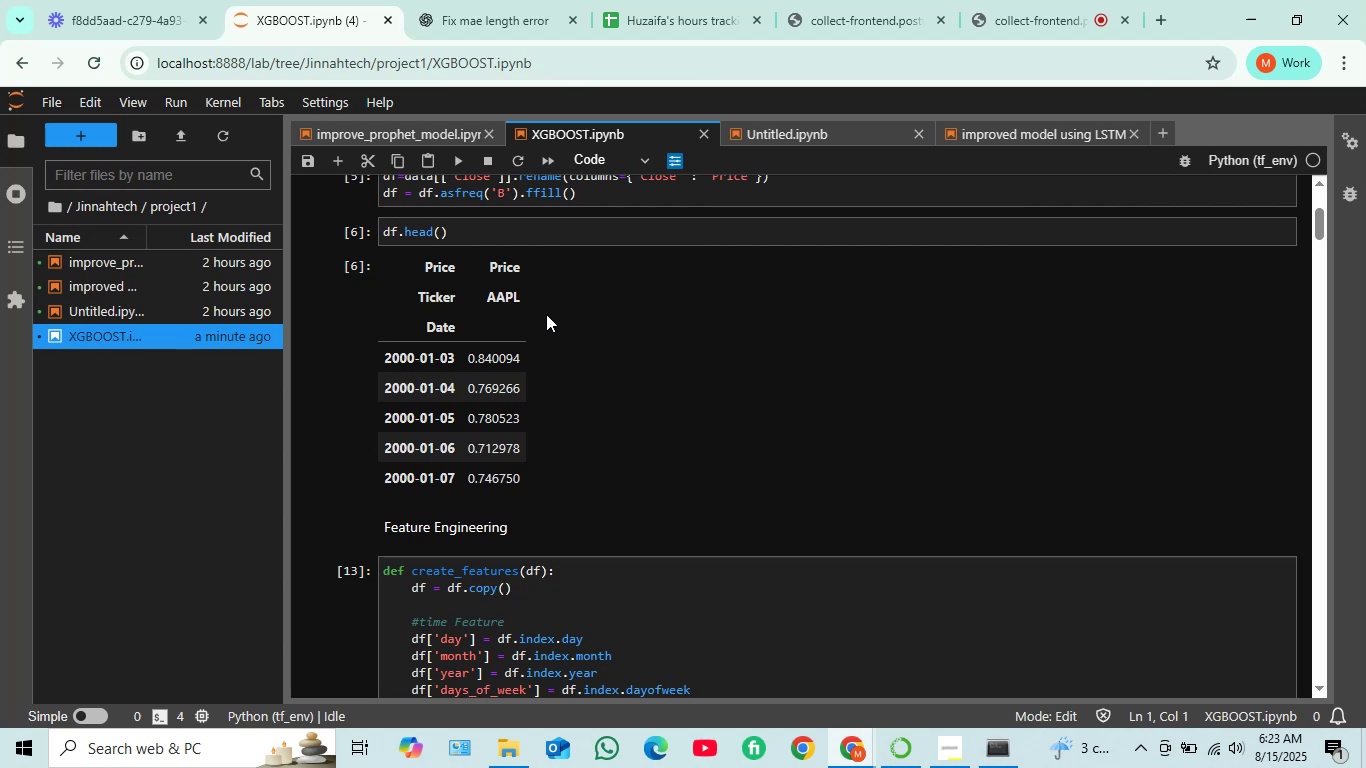 
scroll: coordinate [547, 316], scroll_direction: down, amount: 4.0
 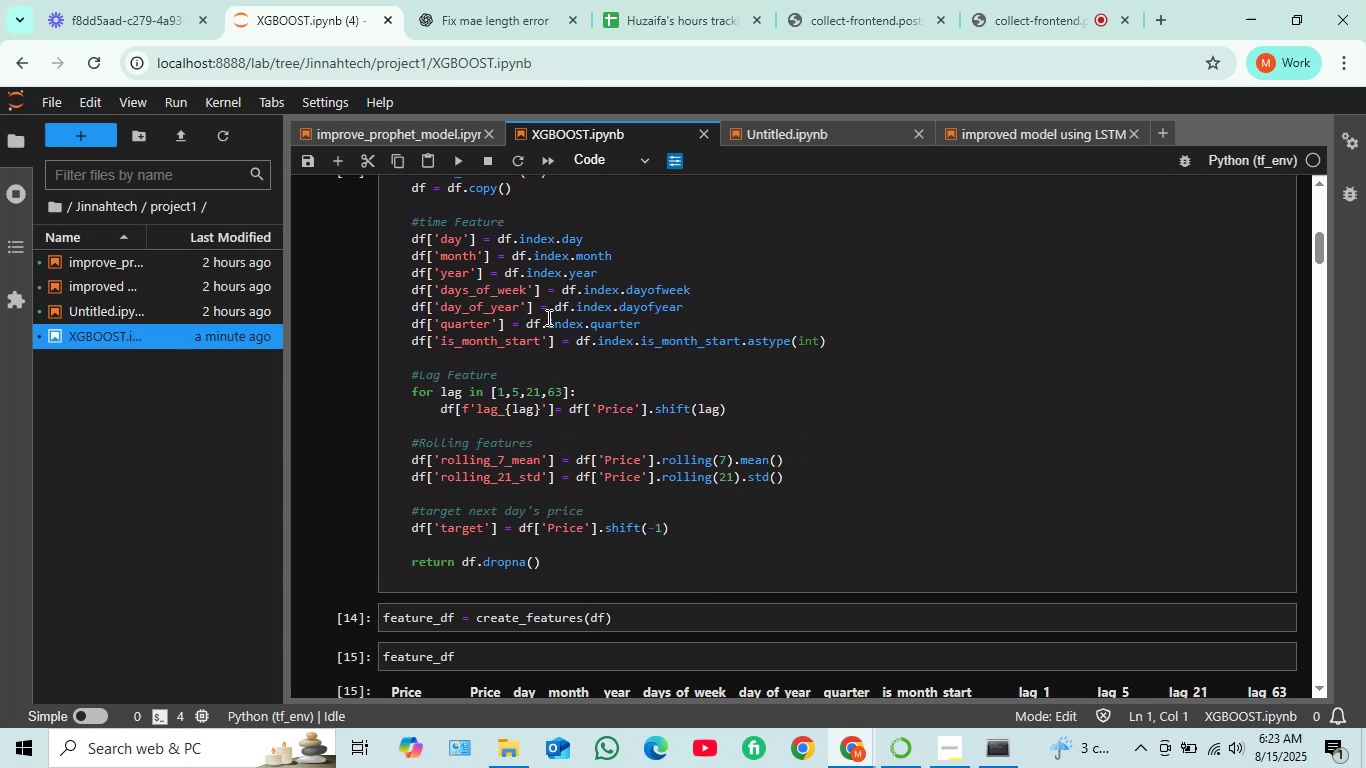 
scroll: coordinate [548, 318], scroll_direction: up, amount: 7.0
 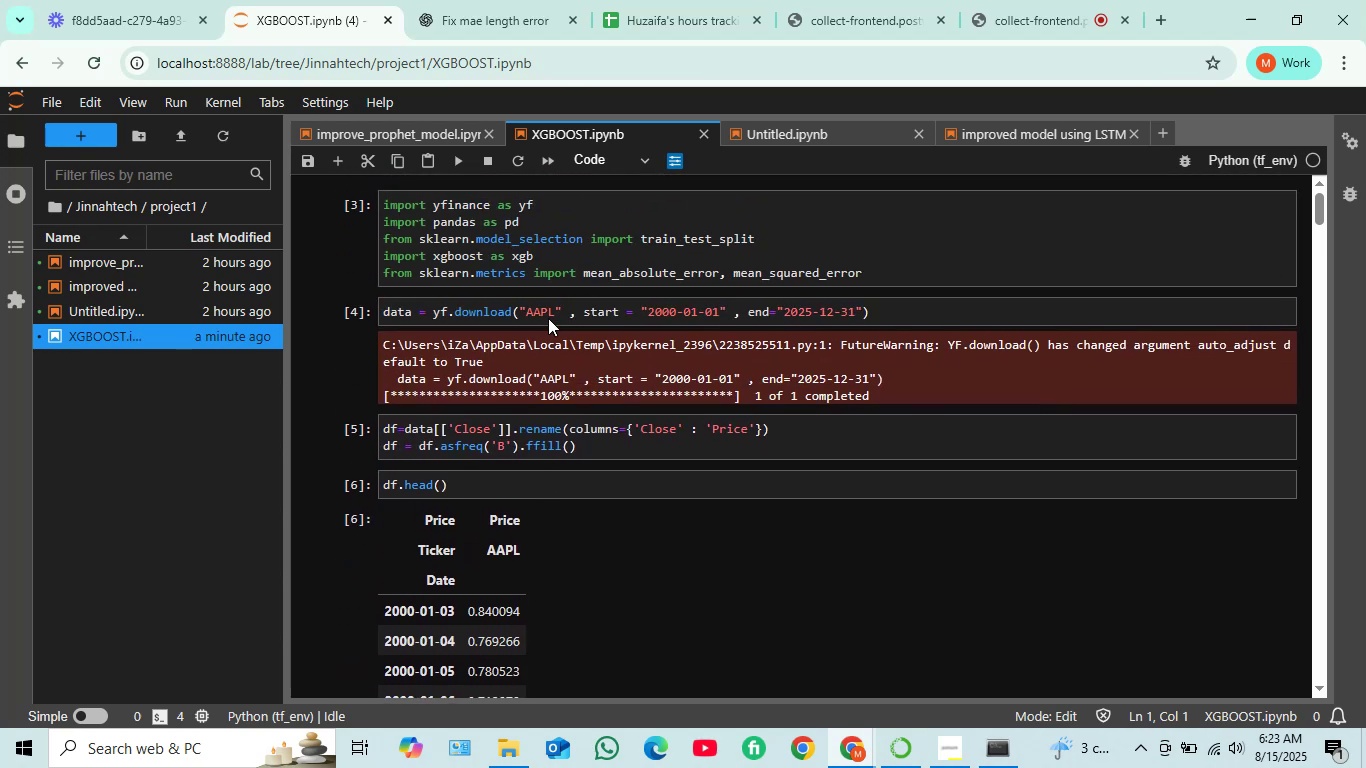 
scroll: coordinate [548, 322], scroll_direction: down, amount: 6.0
 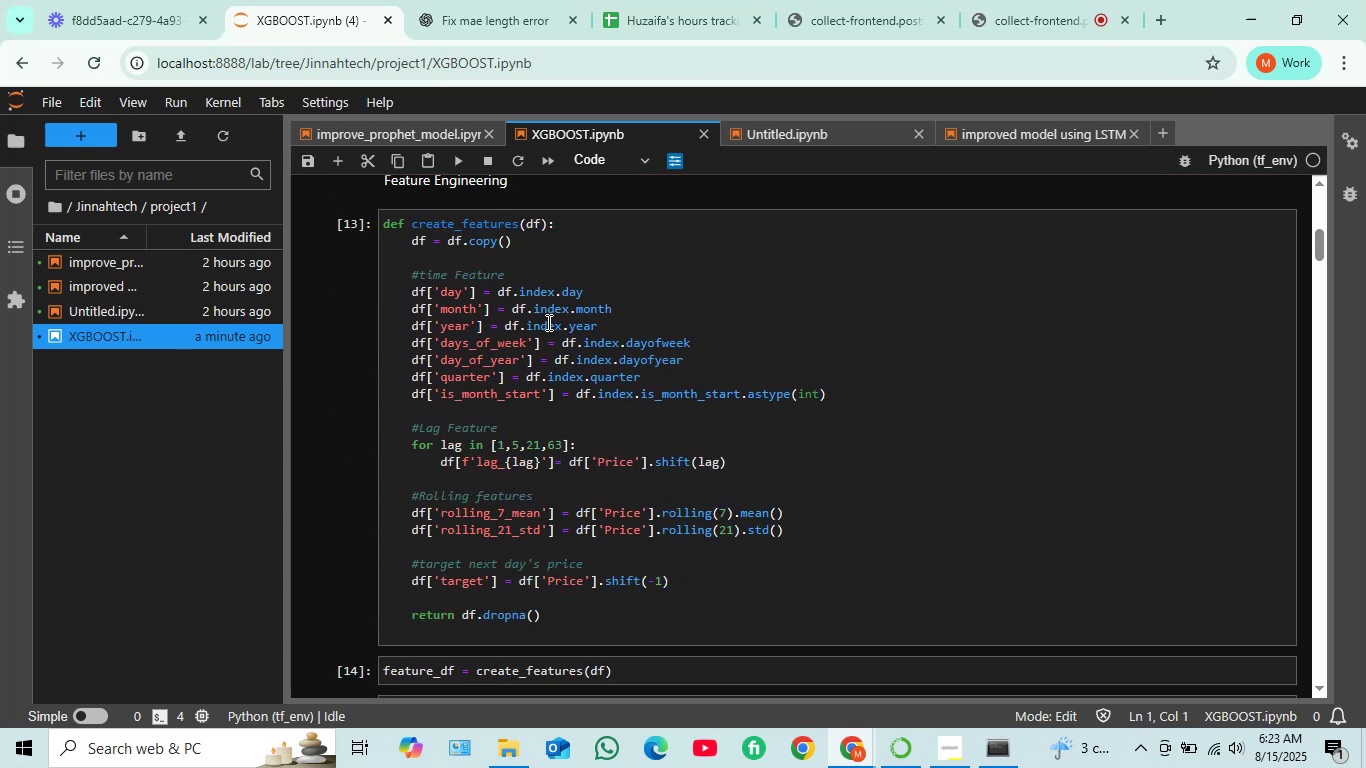 
scroll: coordinate [545, 322], scroll_direction: up, amount: 11.0
 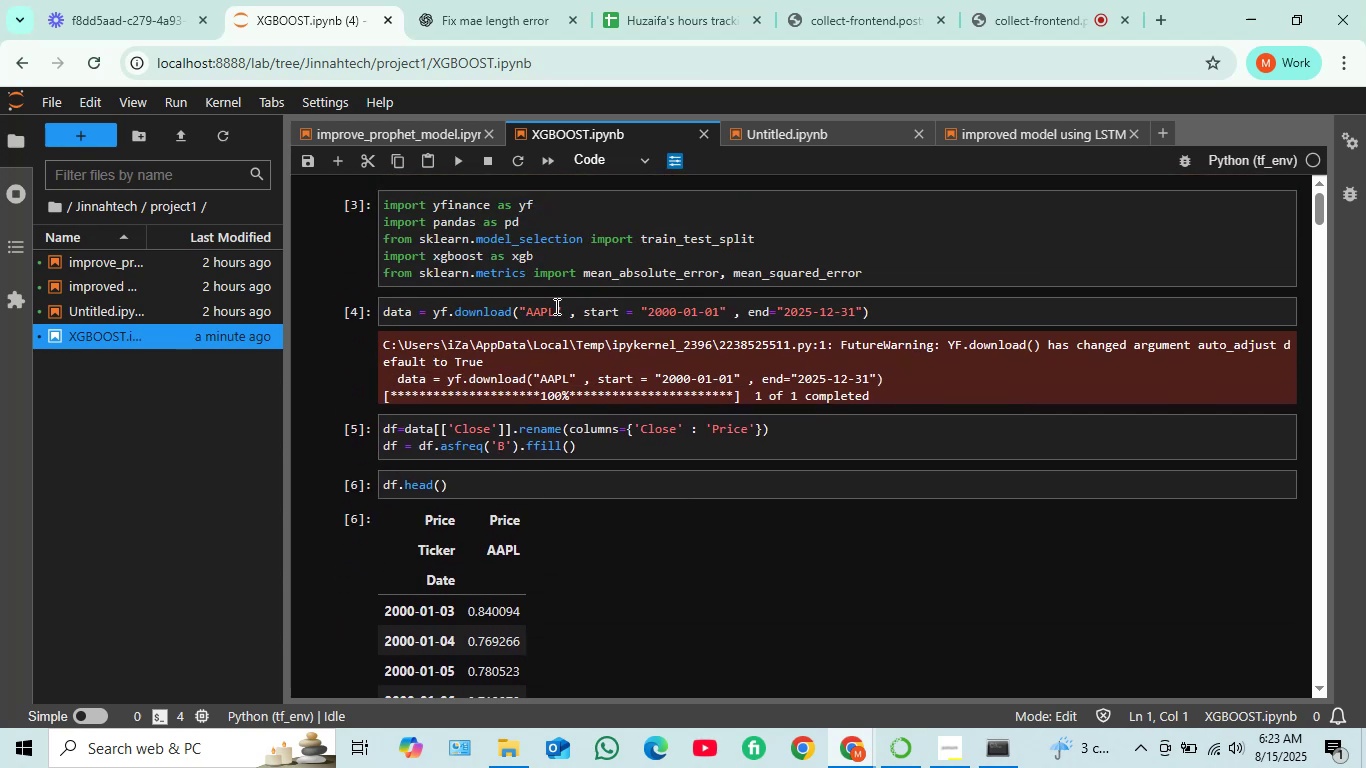 
scroll: coordinate [548, 309], scroll_direction: down, amount: 30.0
 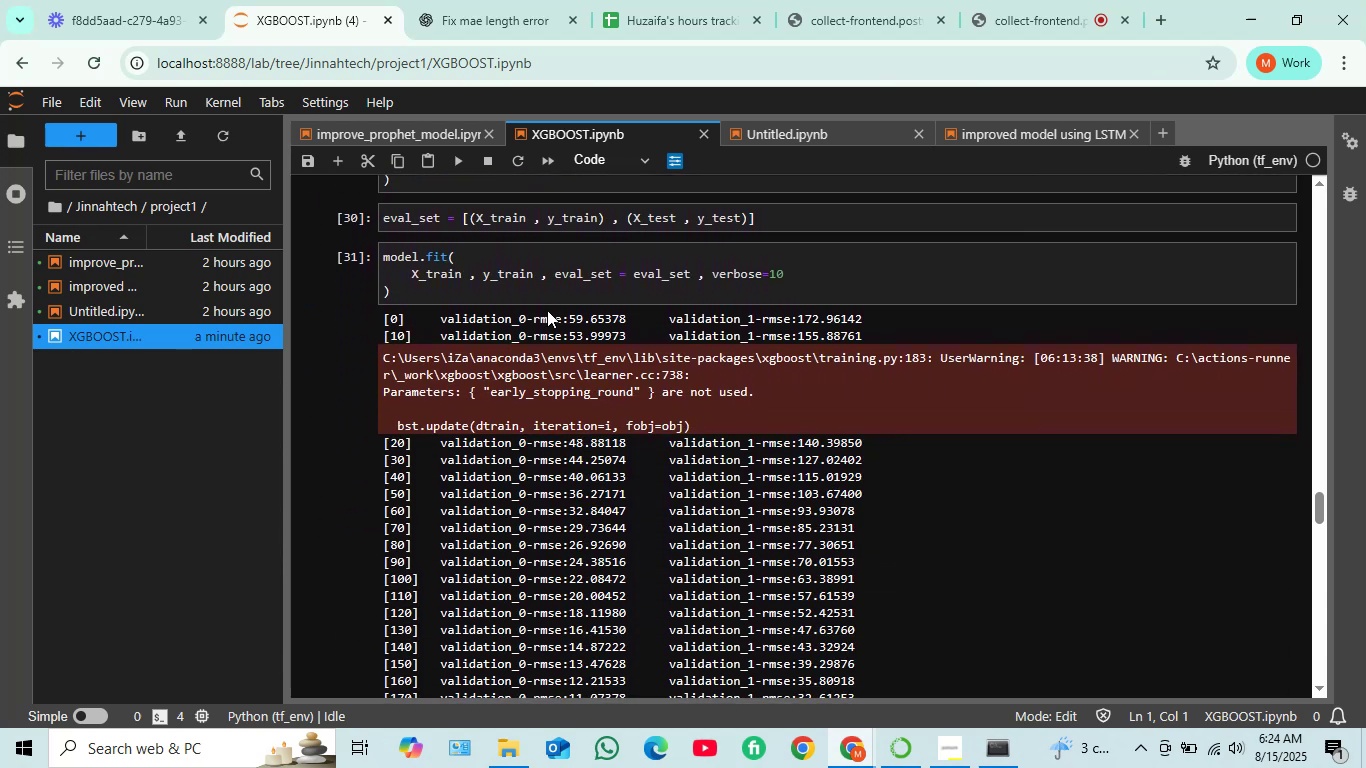 
scroll: coordinate [547, 310], scroll_direction: down, amount: 2.0
 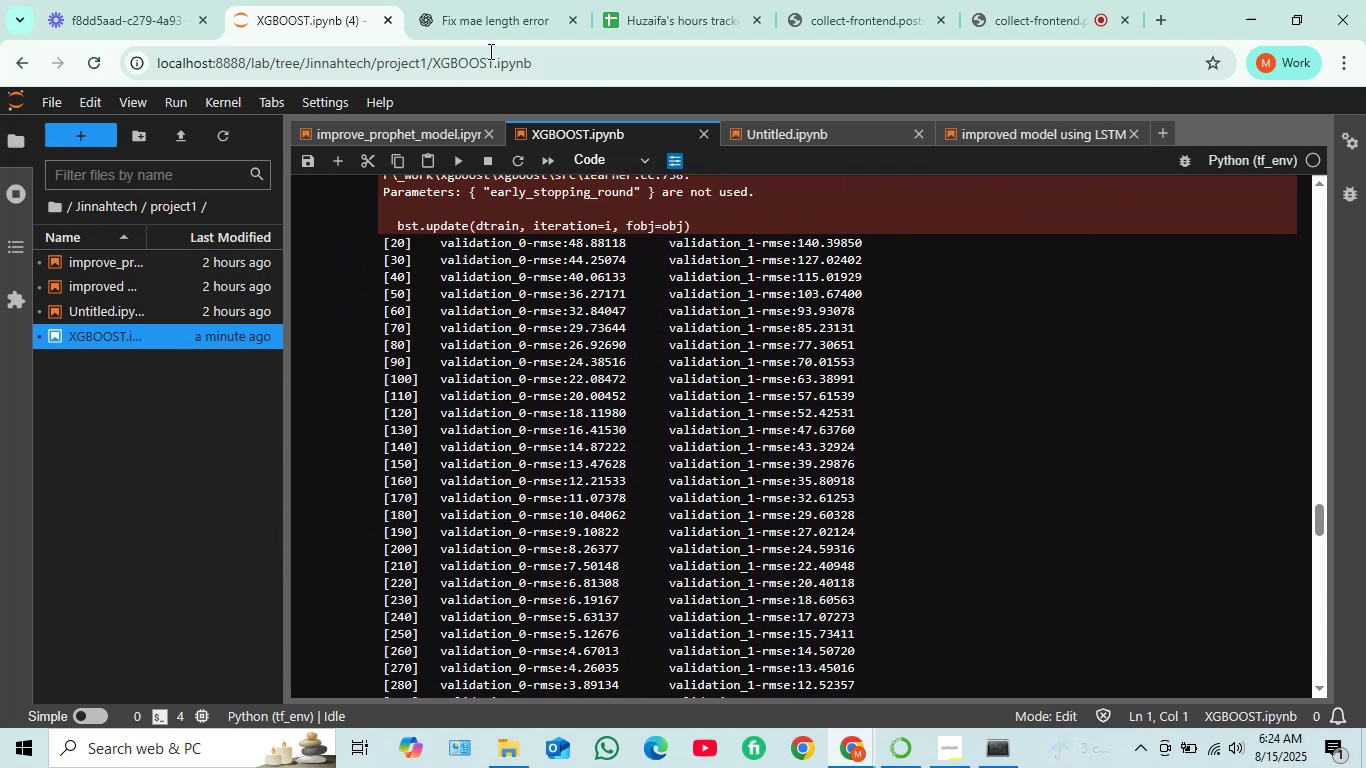 
left_click([478, 8])
 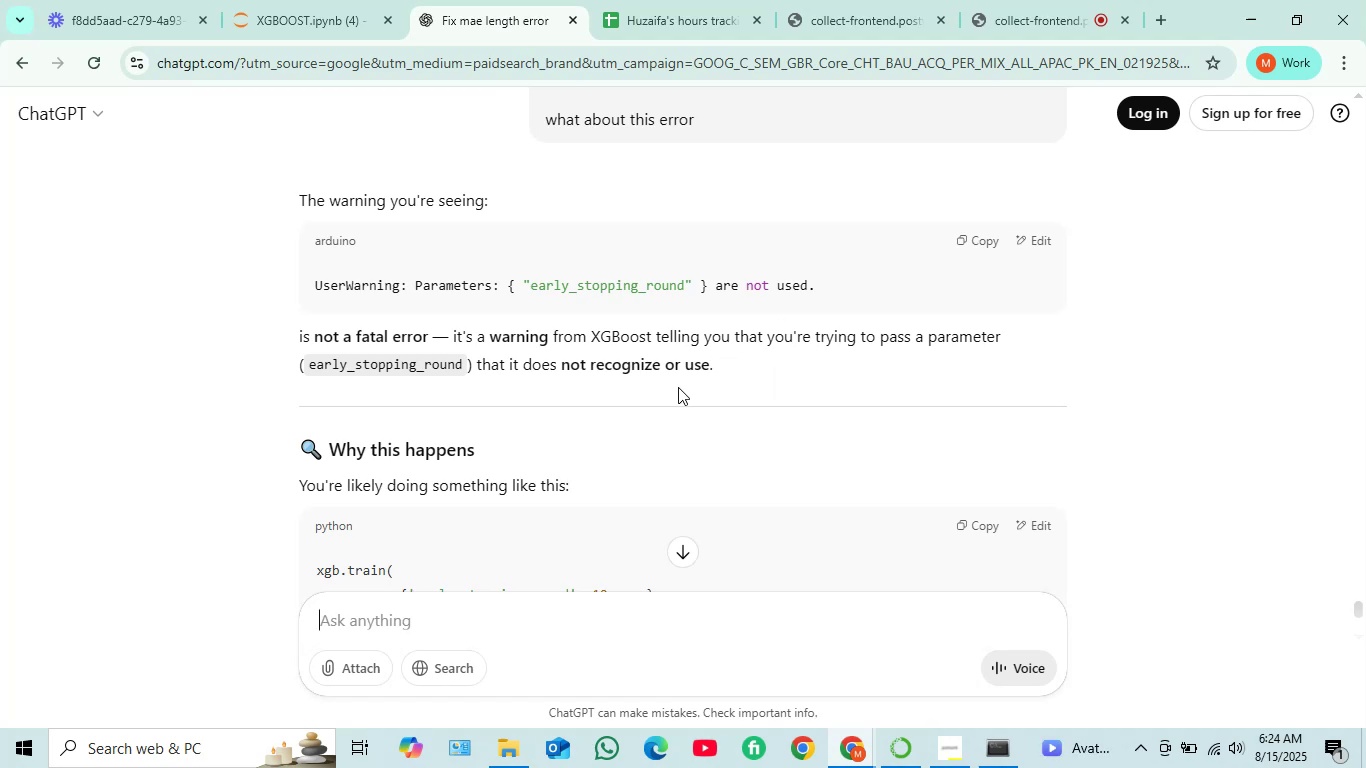 
wait(10.81)
 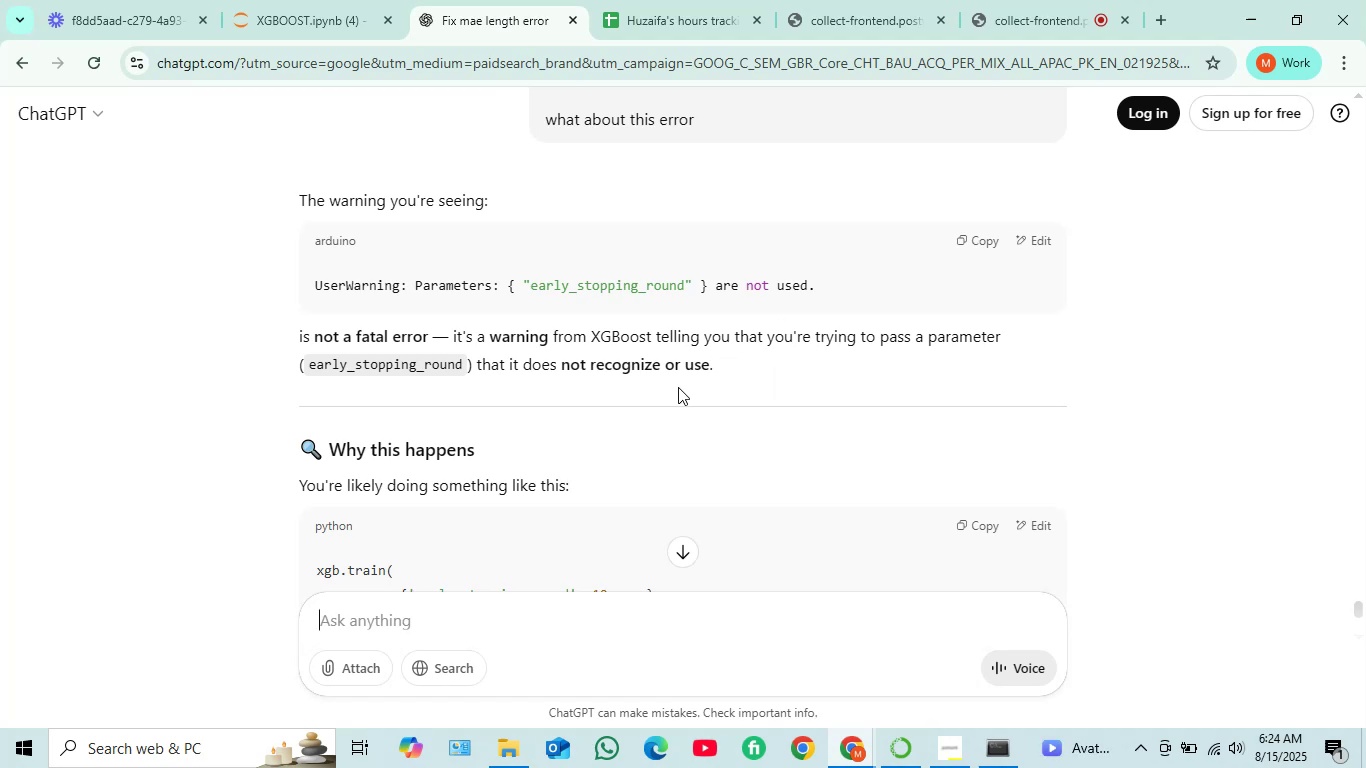 
left_click([299, 18])
 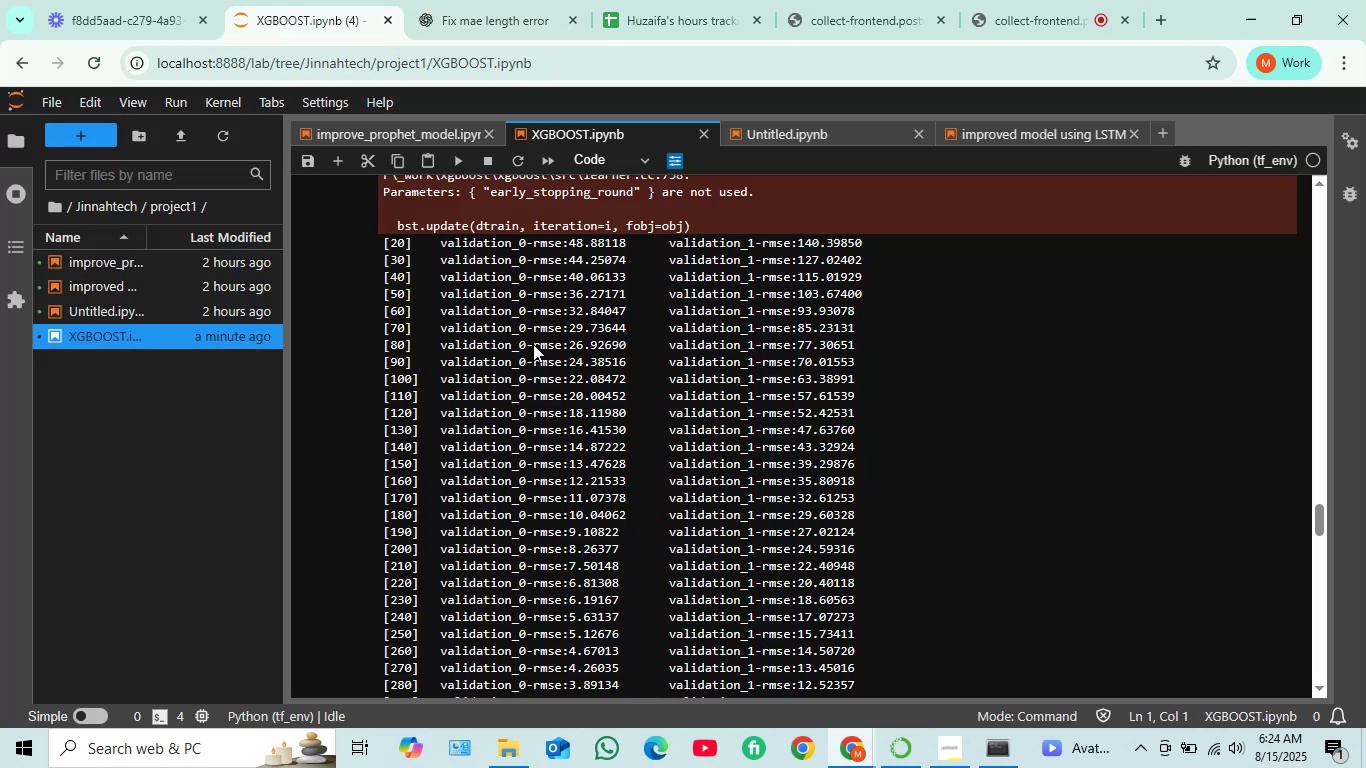 
scroll: coordinate [538, 347], scroll_direction: up, amount: 60.0
 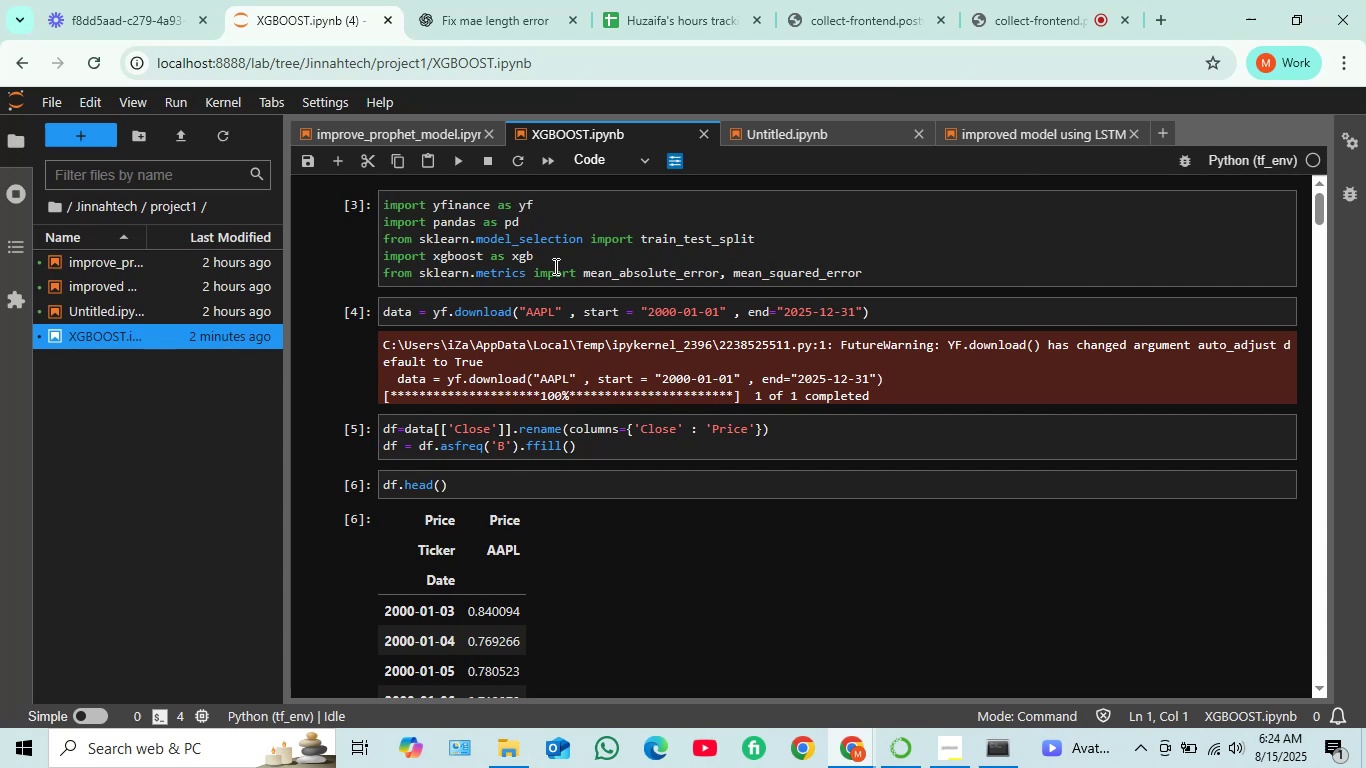 
wait(12.63)
 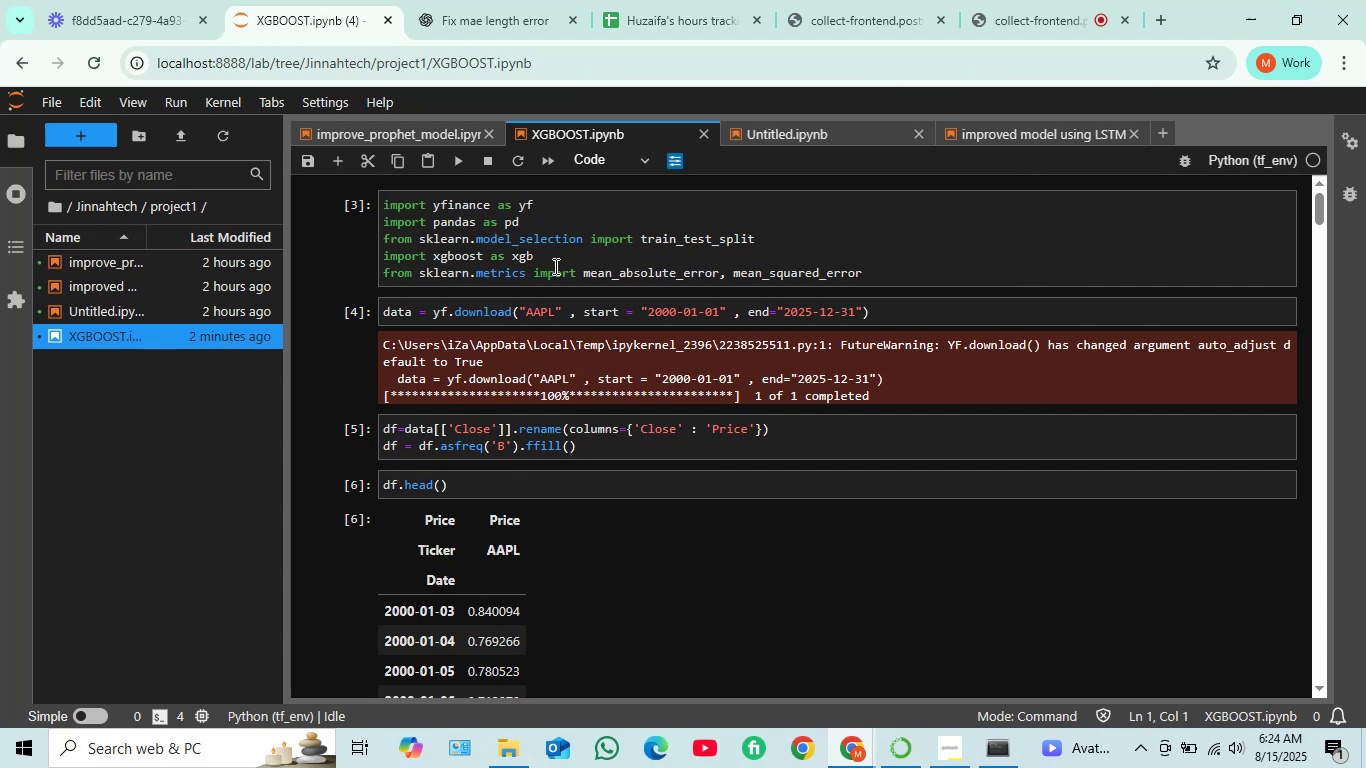 
scroll: coordinate [511, 456], scroll_direction: down, amount: 30.0
 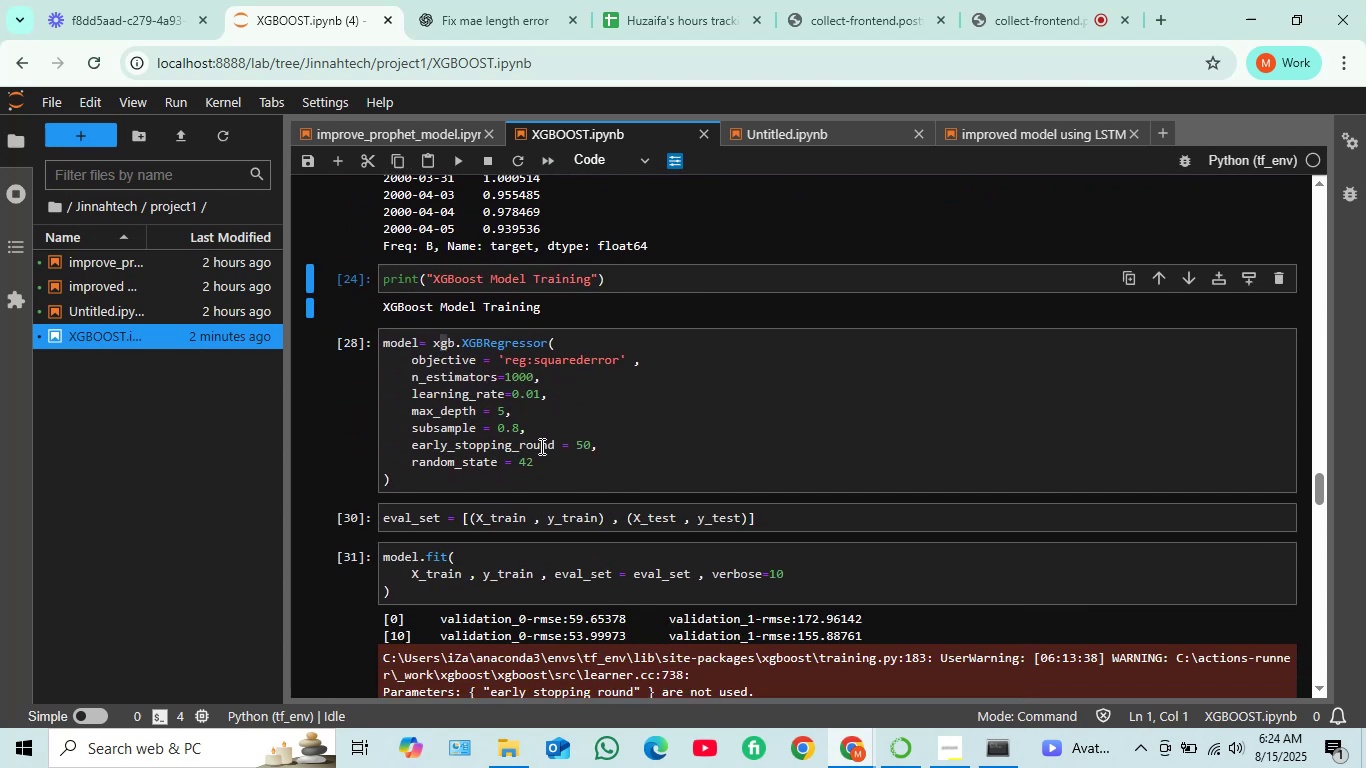 
wait(5.37)
 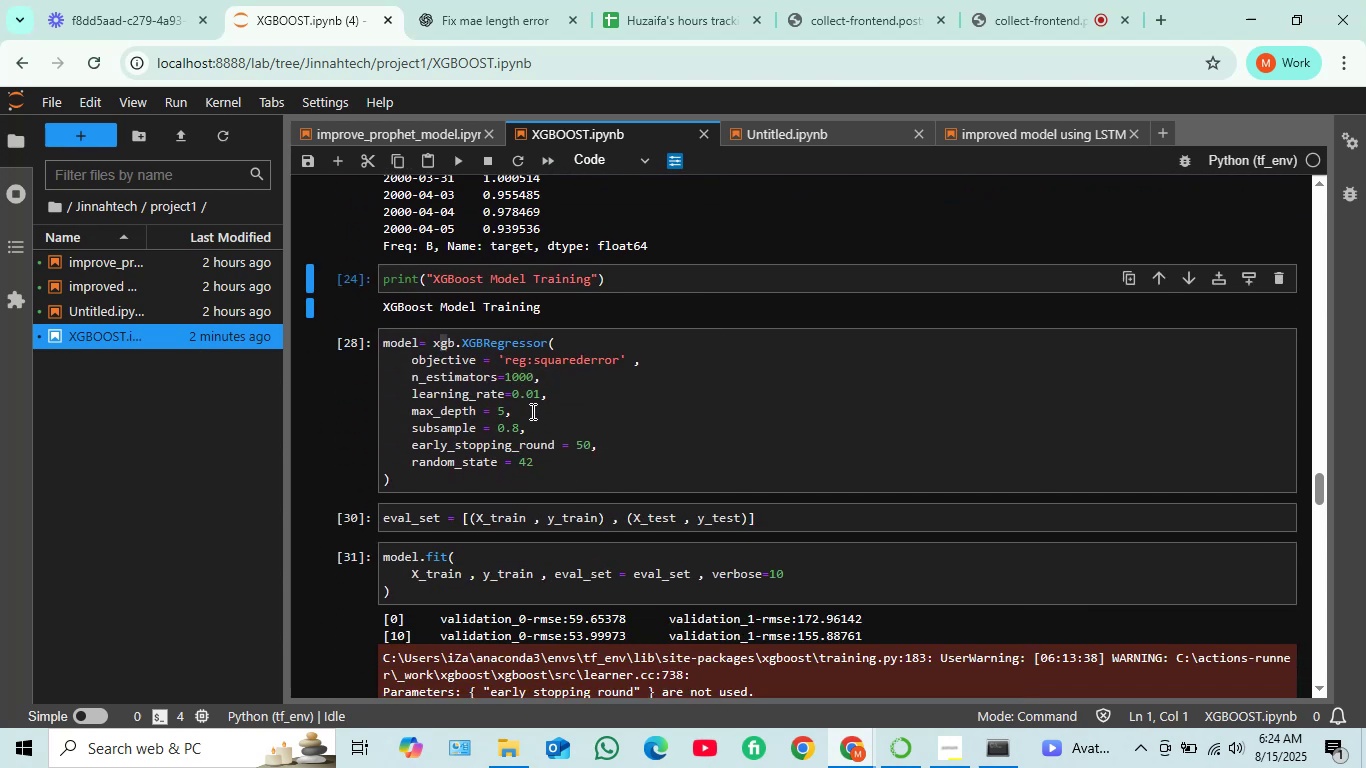 
left_click([537, 447])
 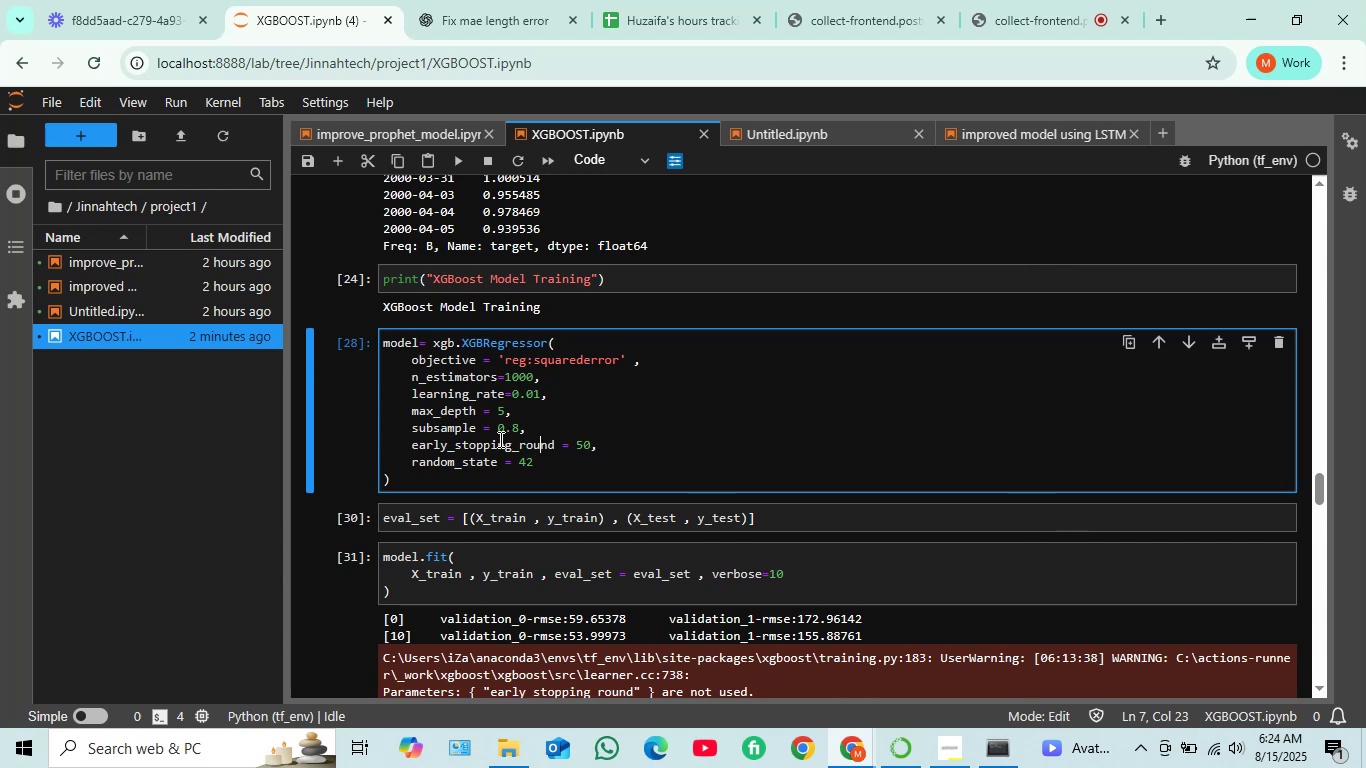 
wait(8.21)
 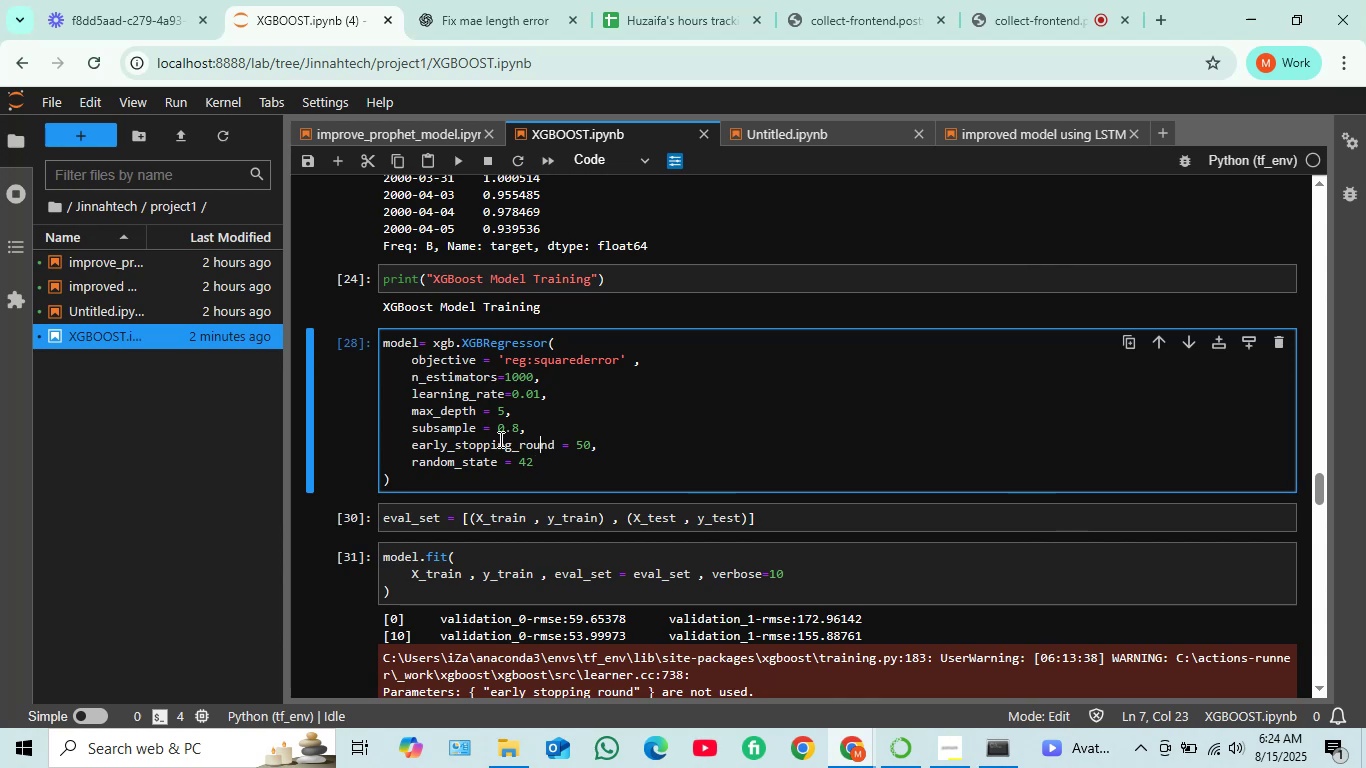 
left_click([556, 446])
 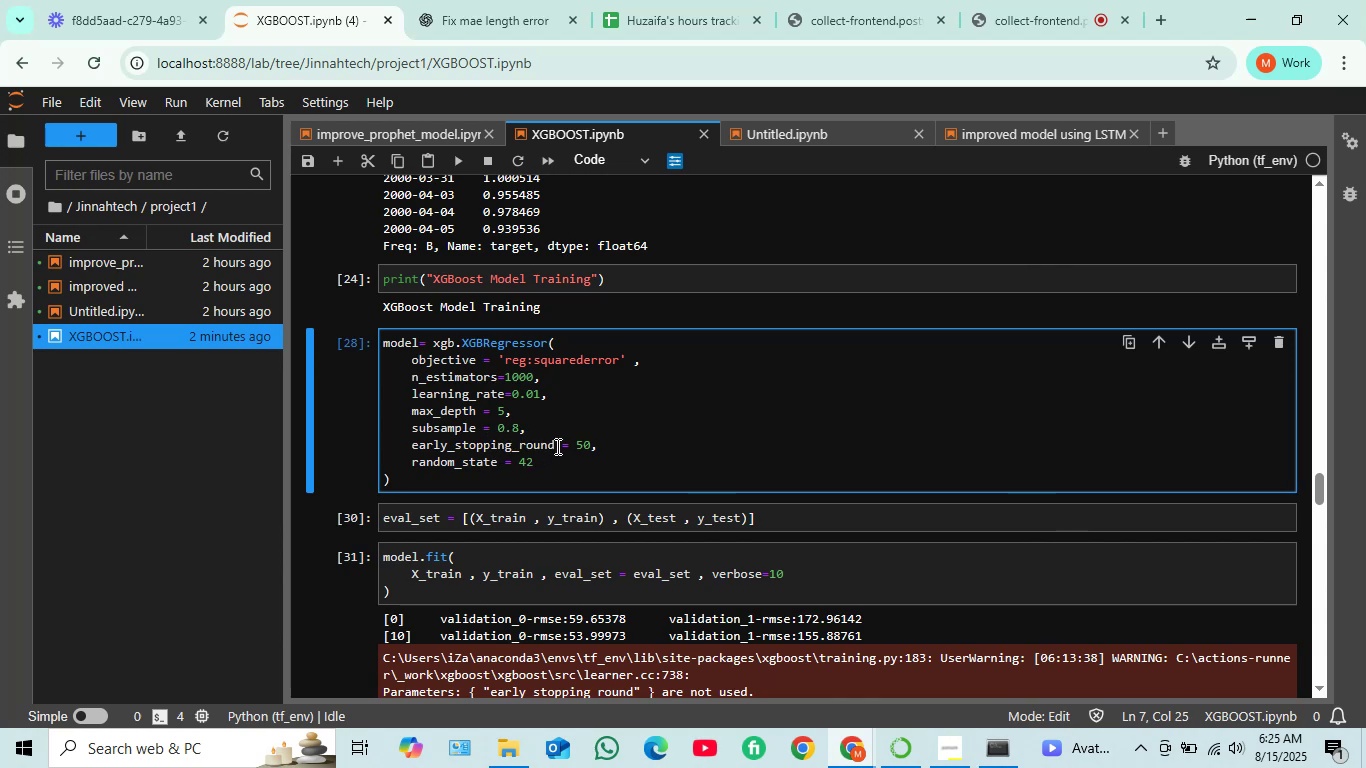 
key(S)
 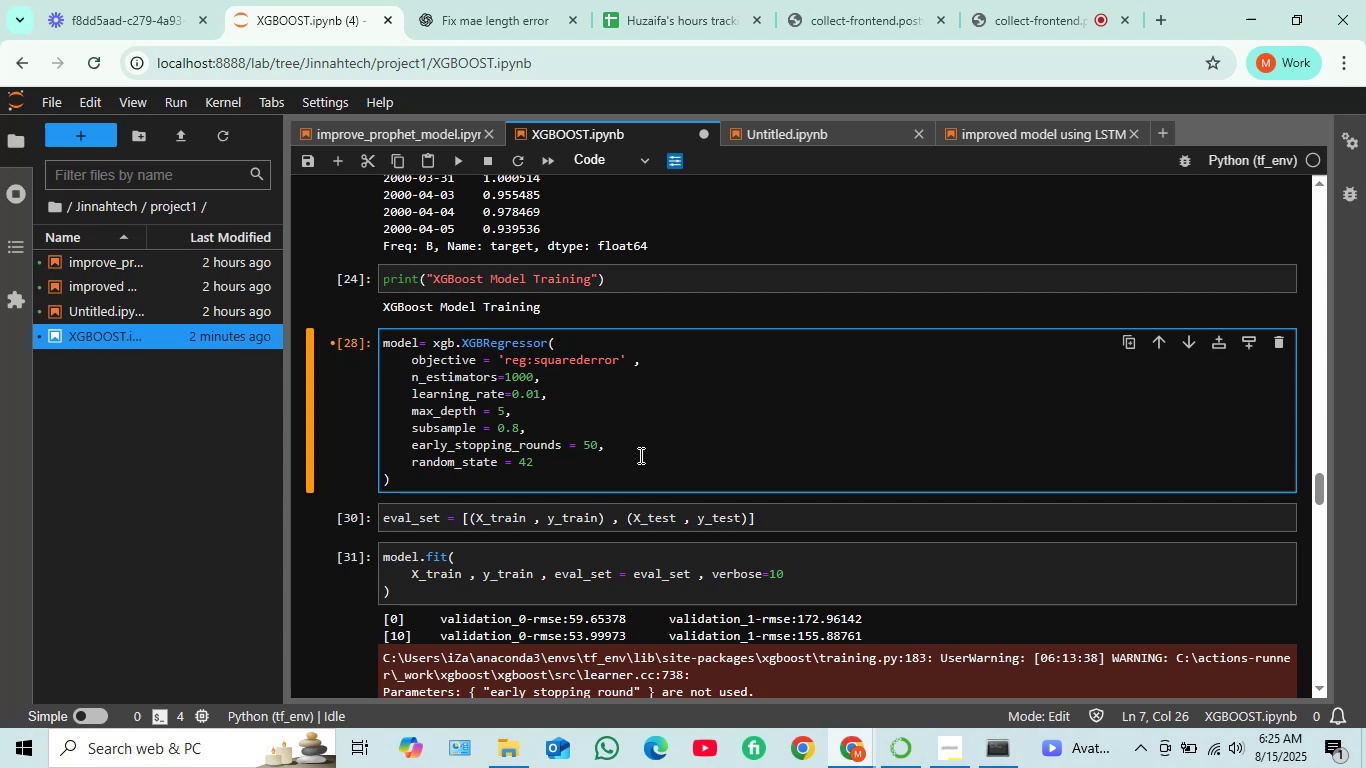 
wait(8.14)
 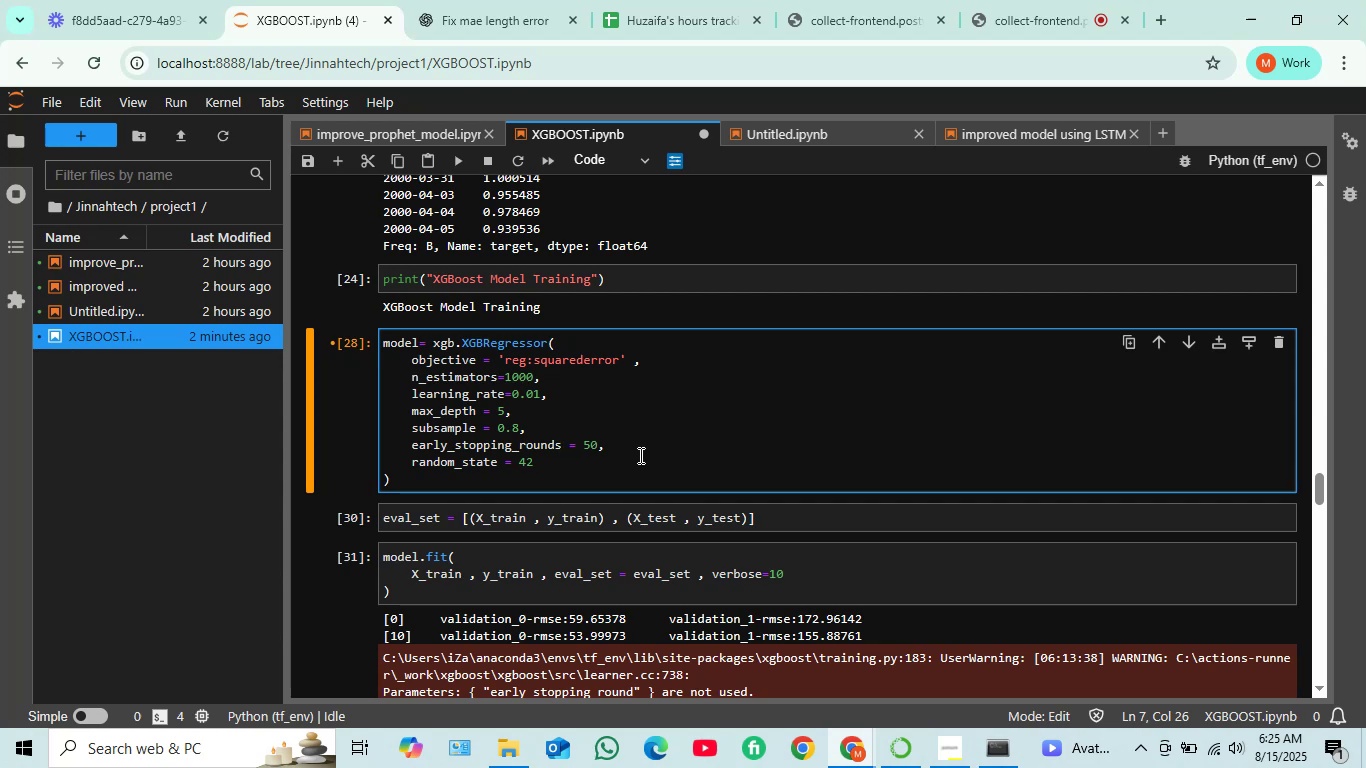 
key(Shift+Enter)
 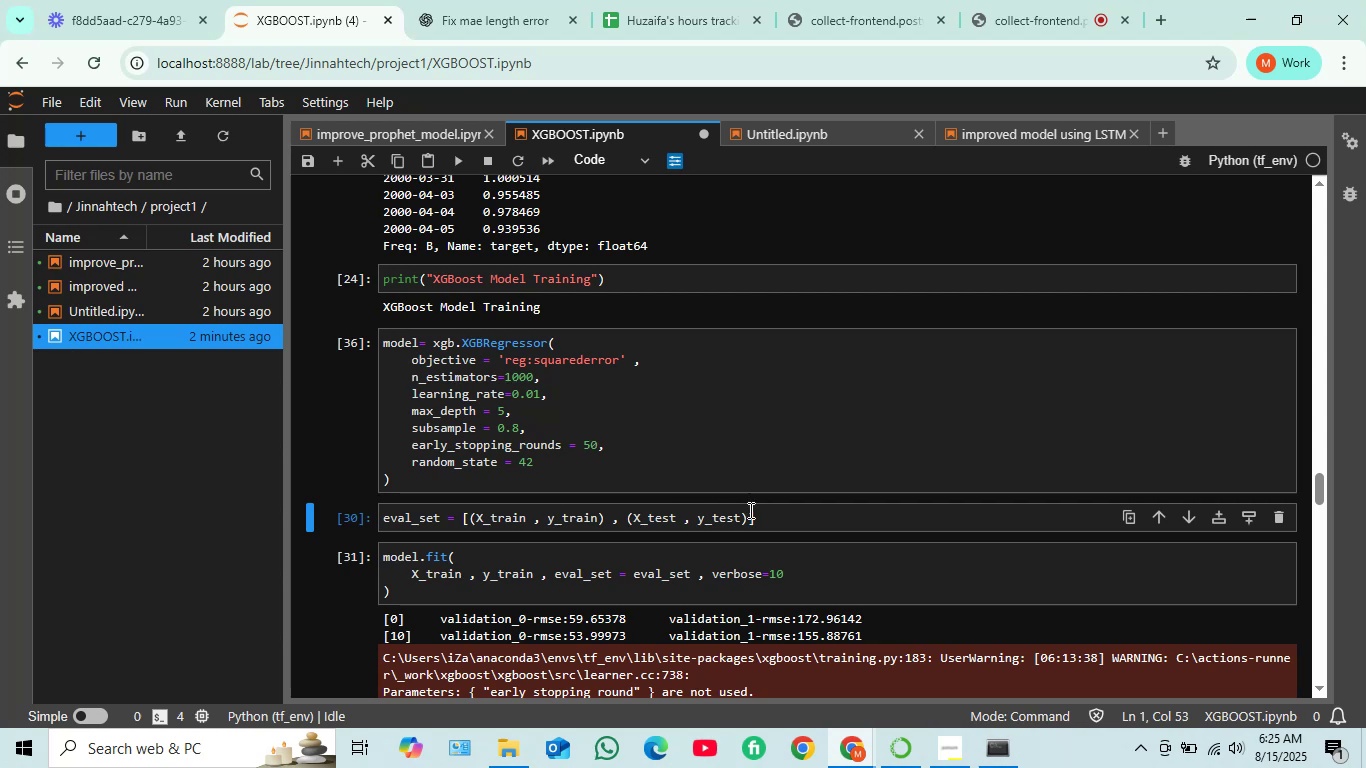 
wait(5.16)
 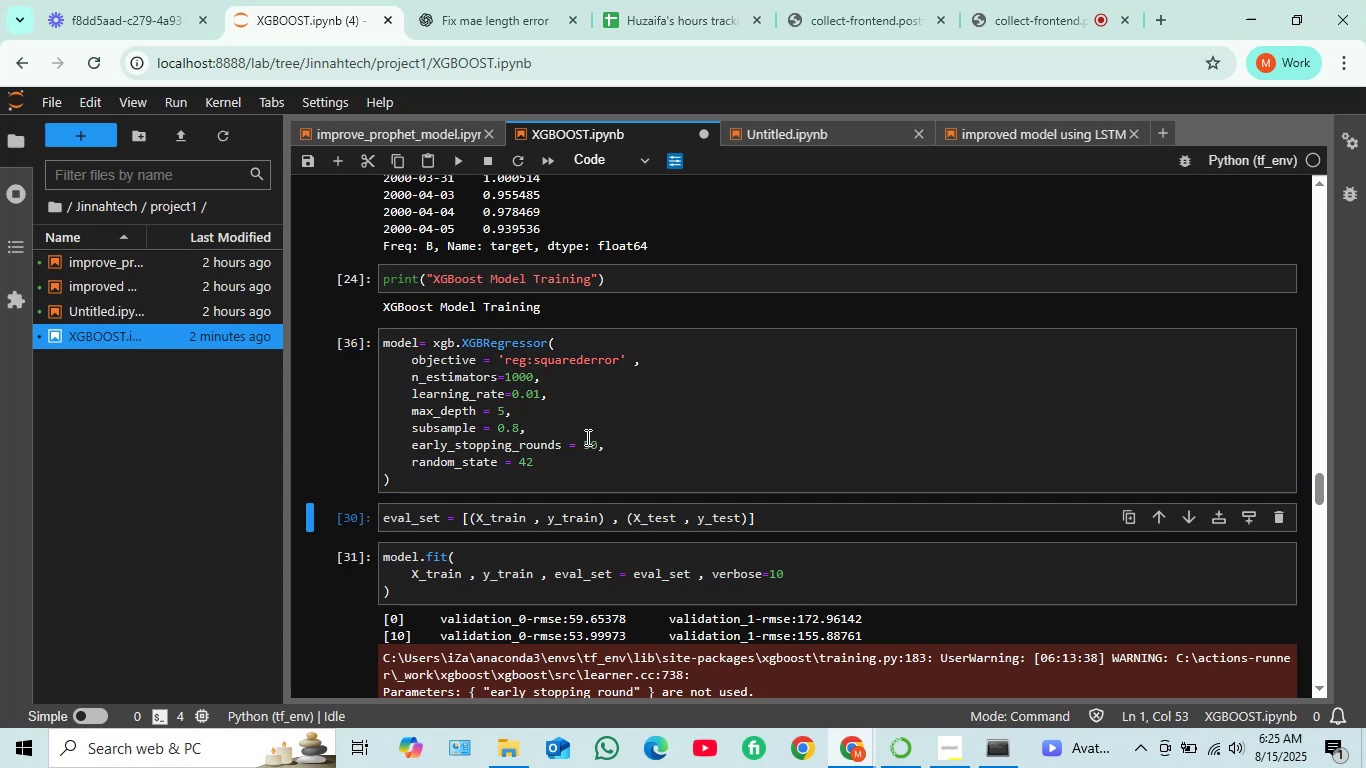 
key(Shift+ShiftRight)
 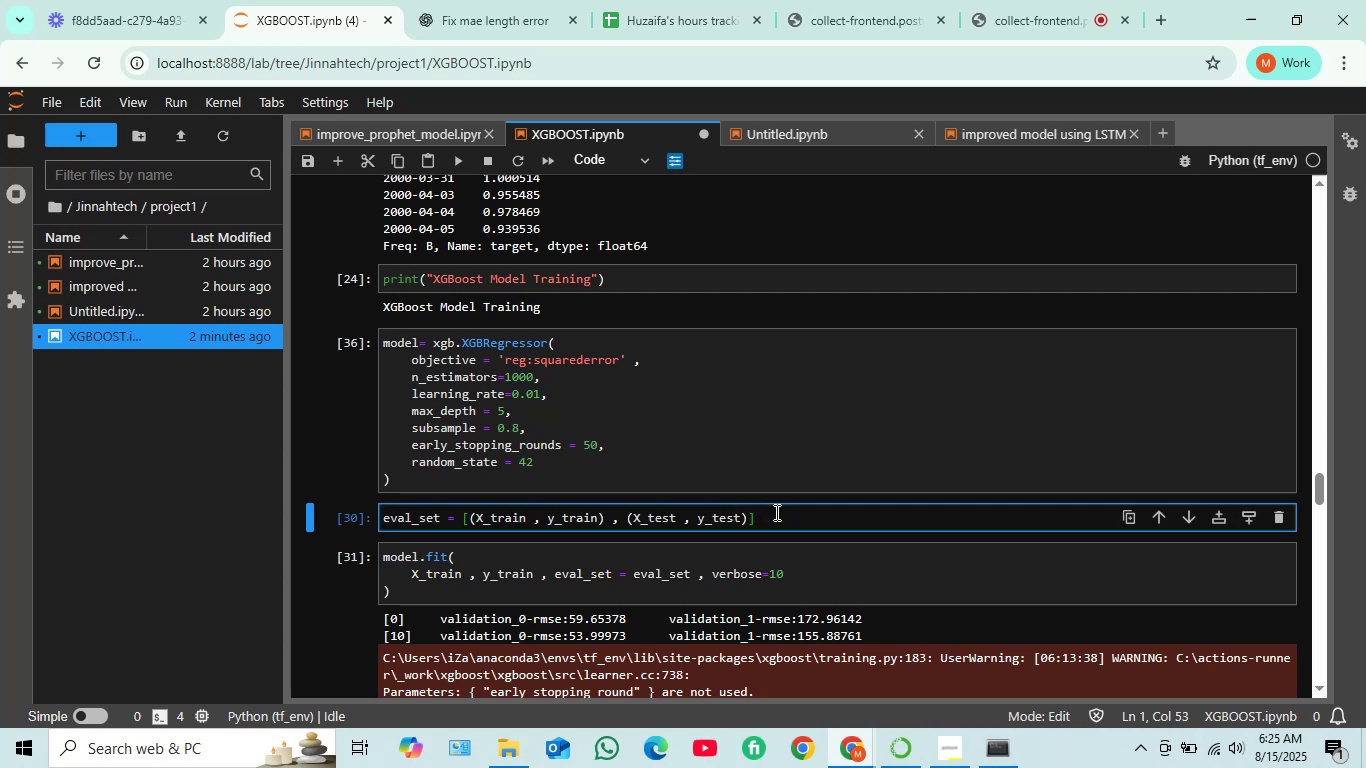 
key(Shift+Enter)
 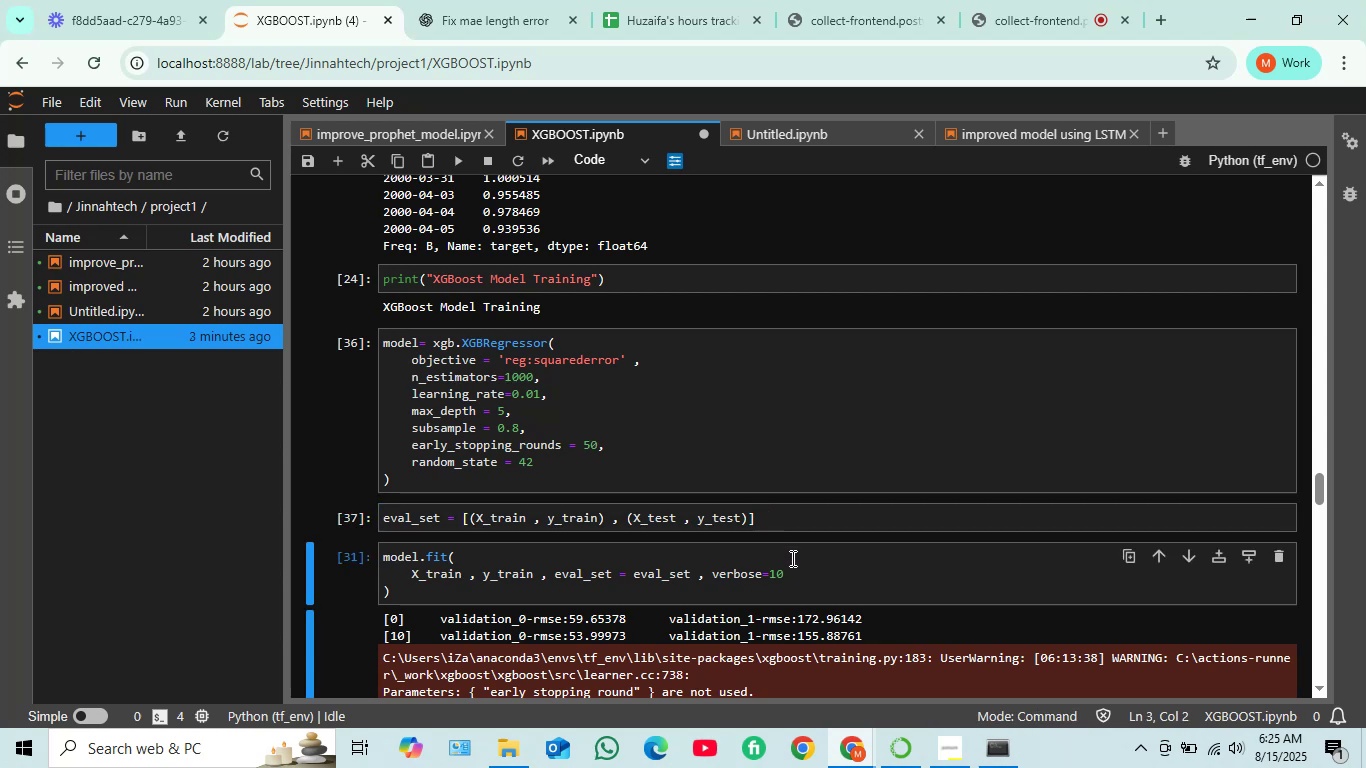 
left_click([814, 579])
 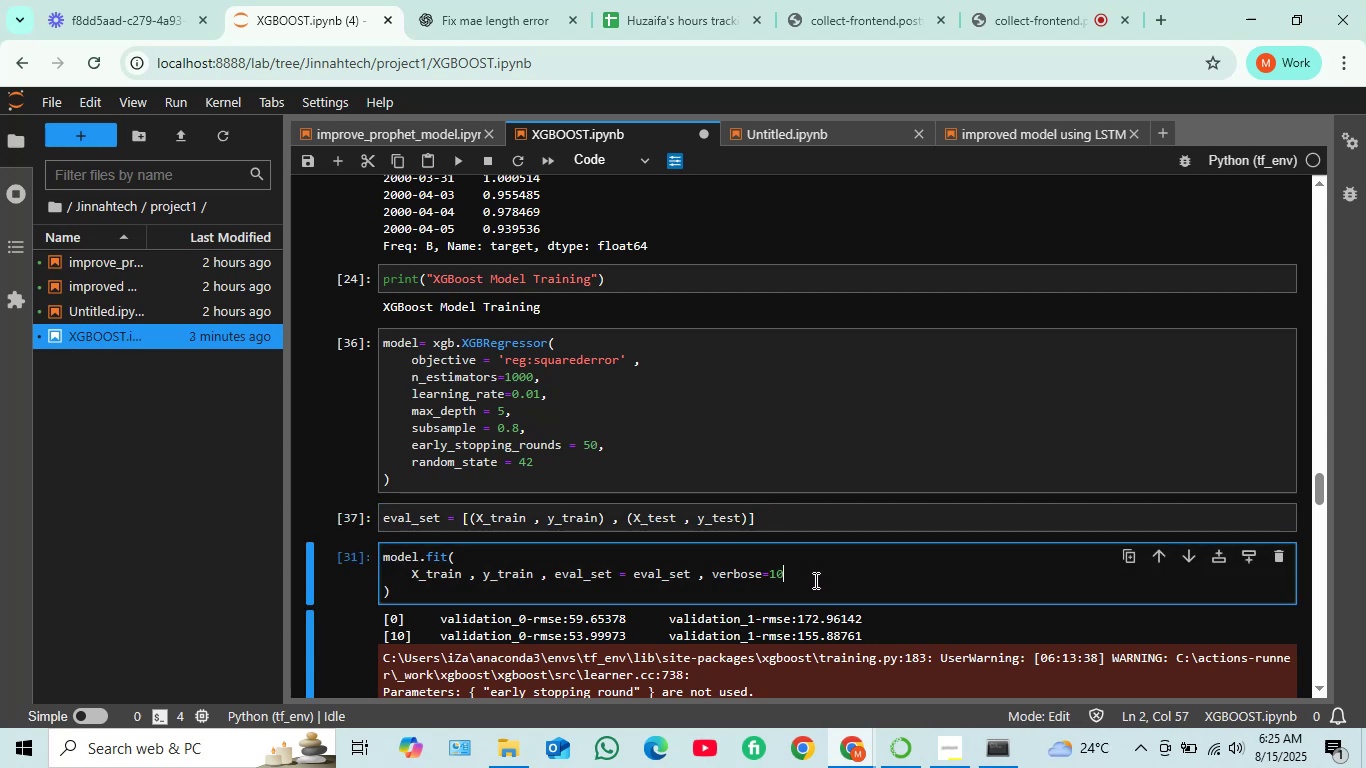 
key(Shift+Enter)
 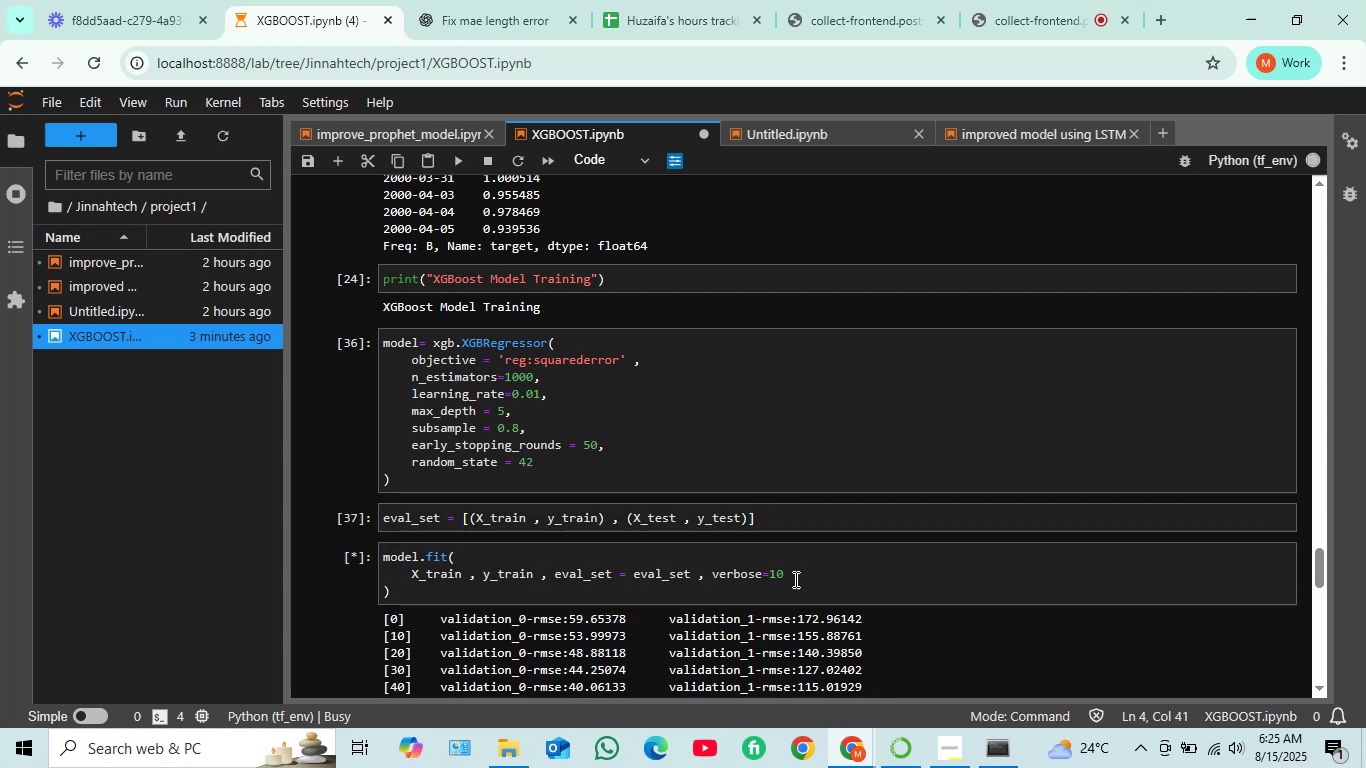 
scroll: coordinate [693, 504], scroll_direction: down, amount: 13.0
 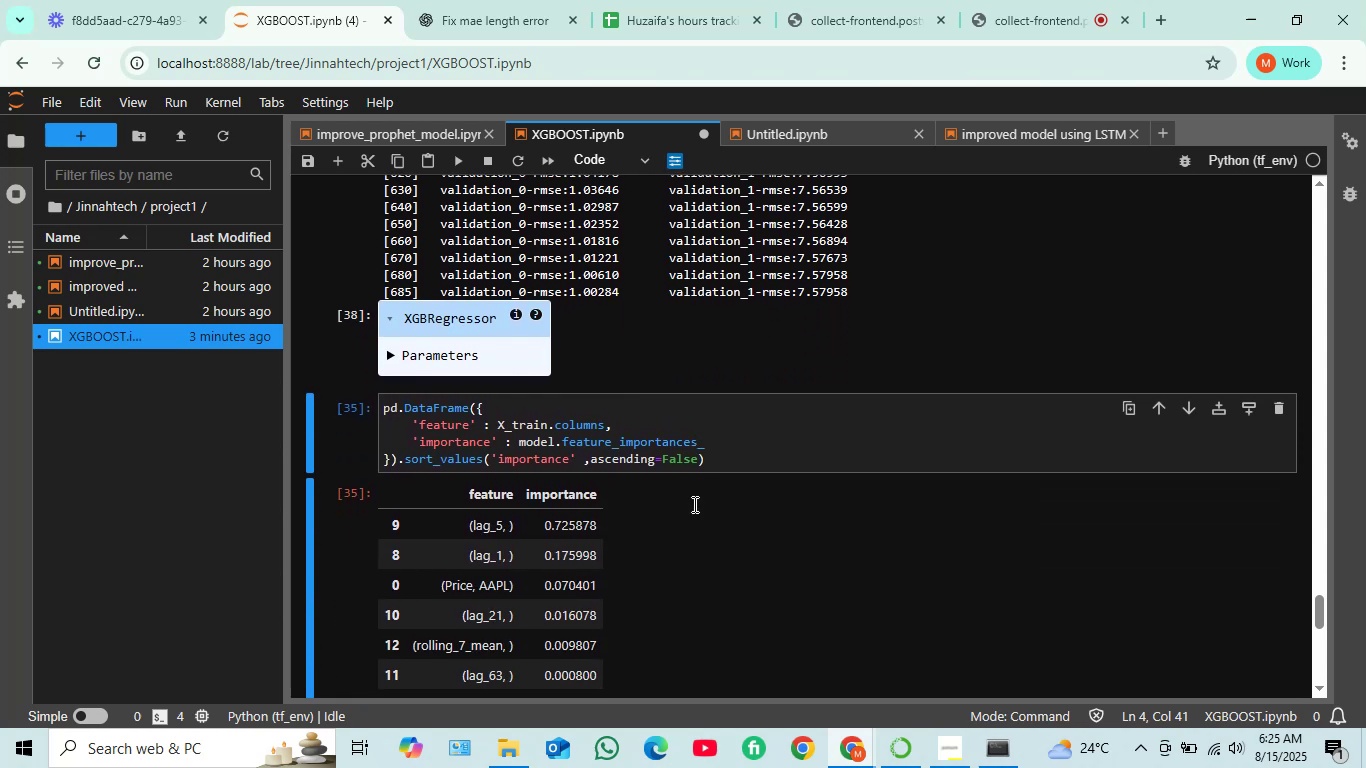 
scroll: coordinate [671, 496], scroll_direction: down, amount: 6.0
 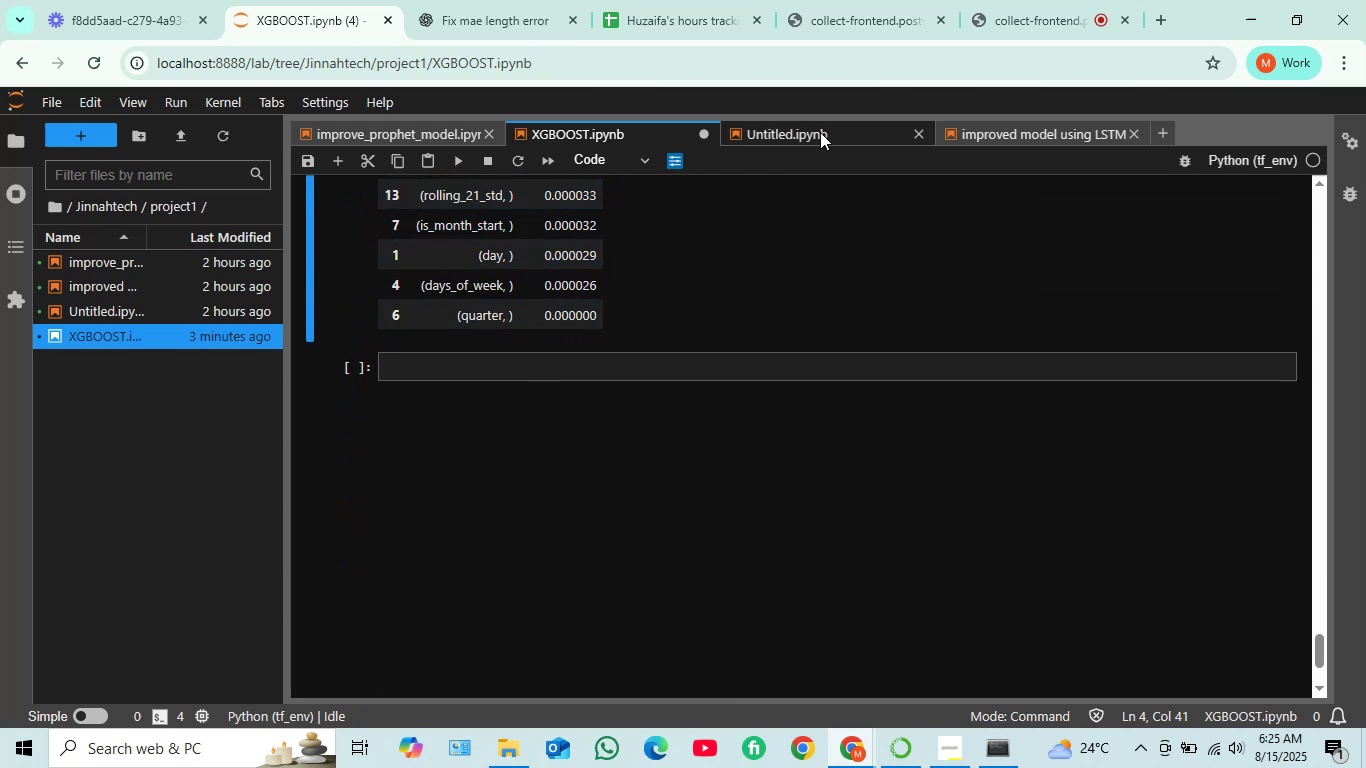 
left_click([1011, 23])
 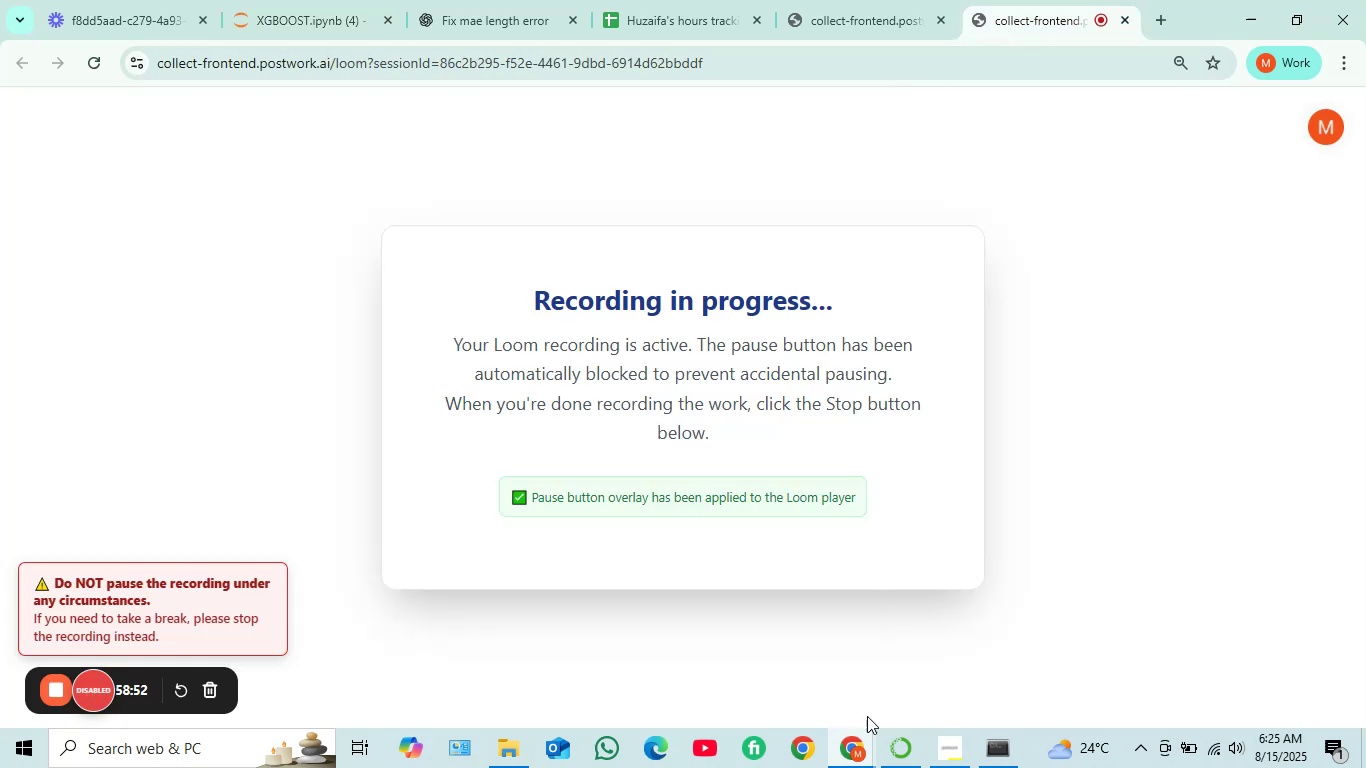 
left_click([274, 0])
 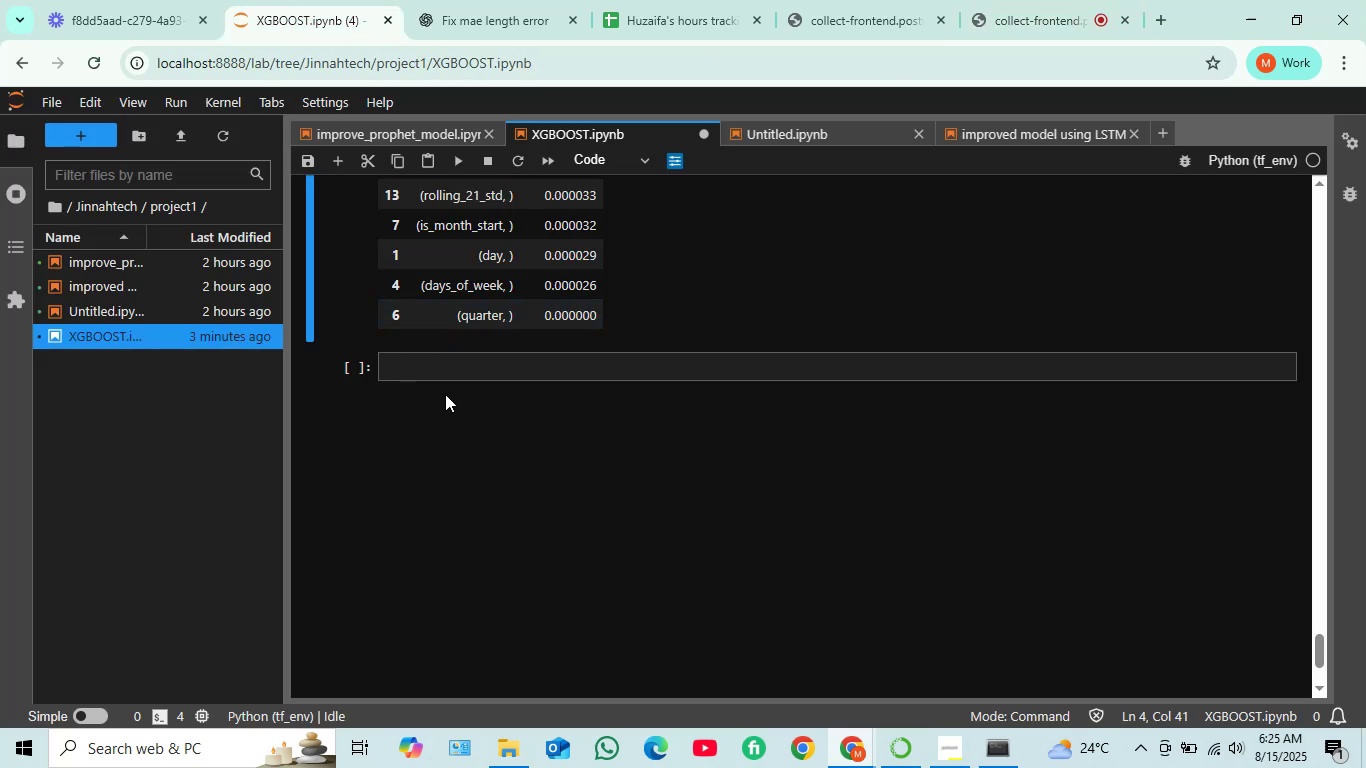 
wait(6.71)
 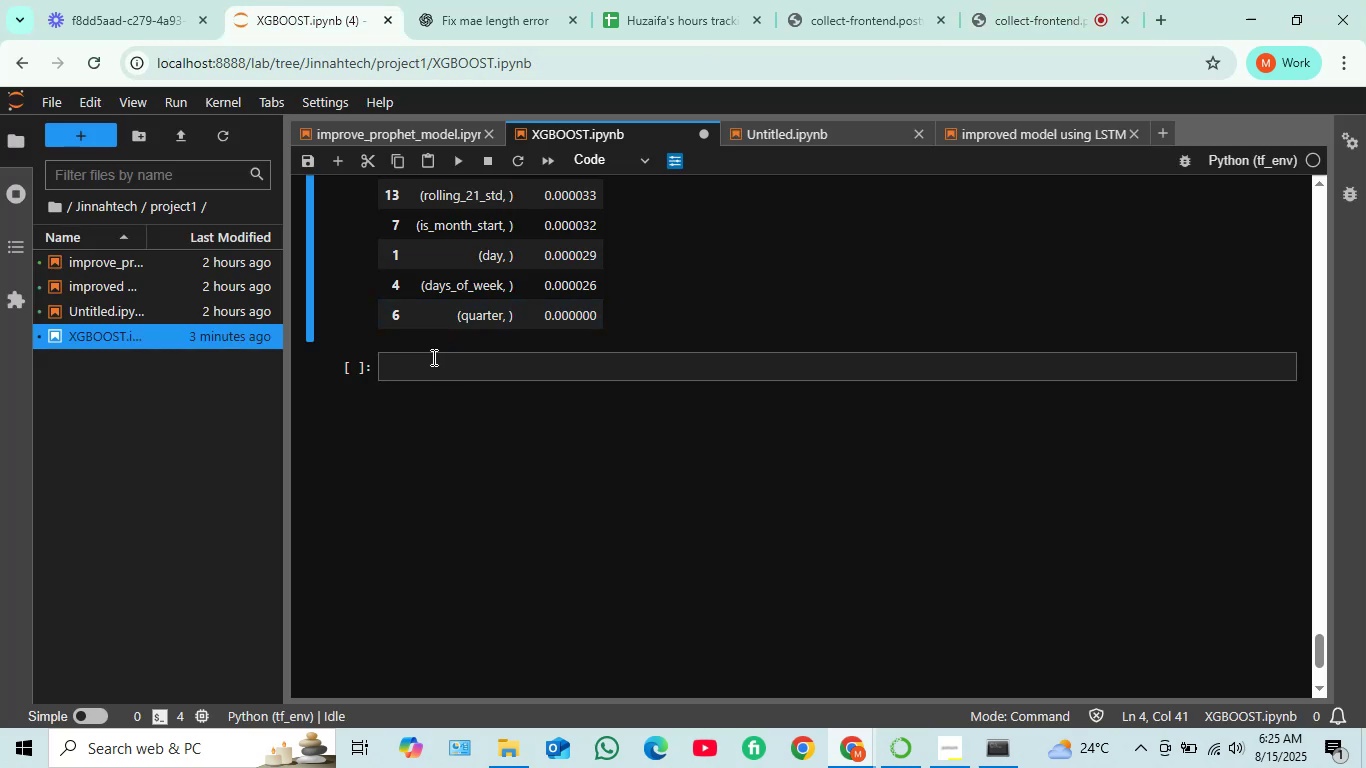 
scroll: coordinate [457, 388], scroll_direction: up, amount: 8.0
 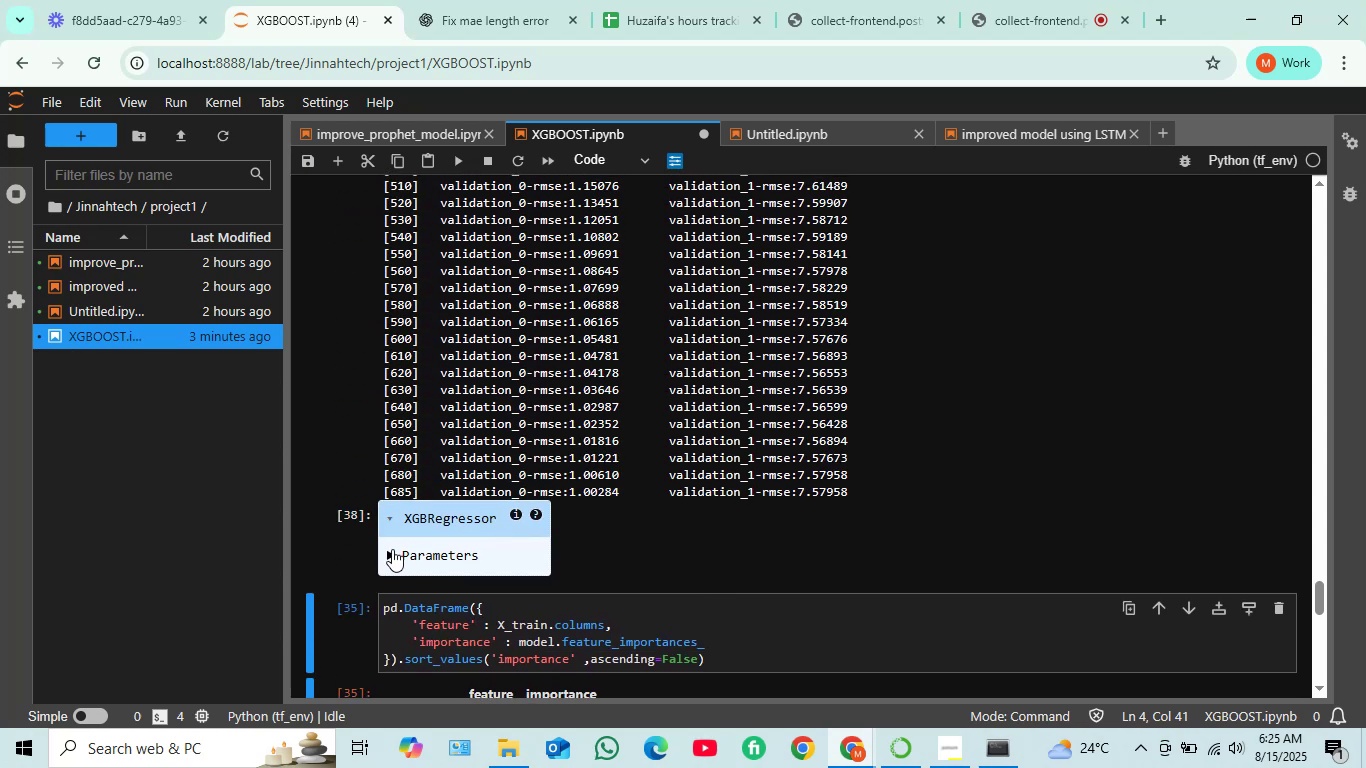 
left_click([391, 549])
 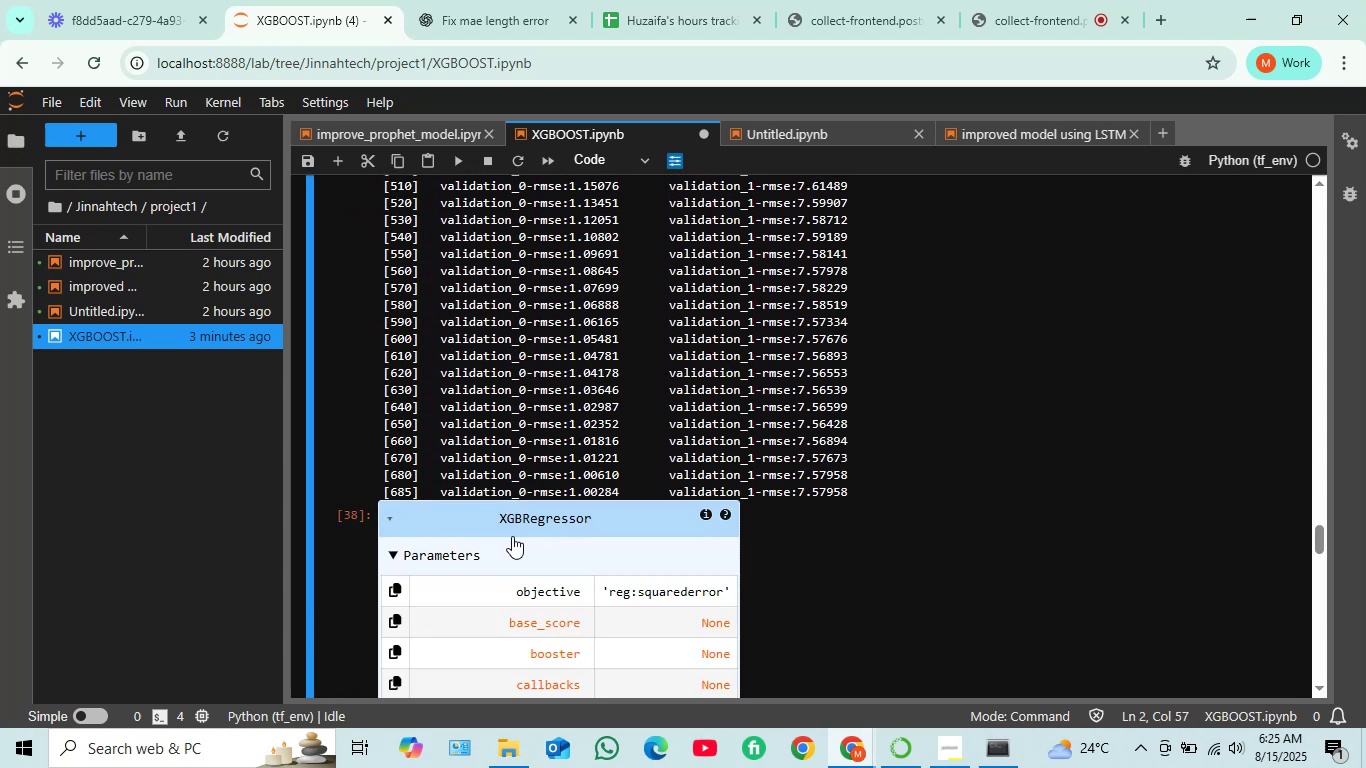 
scroll: coordinate [512, 536], scroll_direction: down, amount: 1.0
 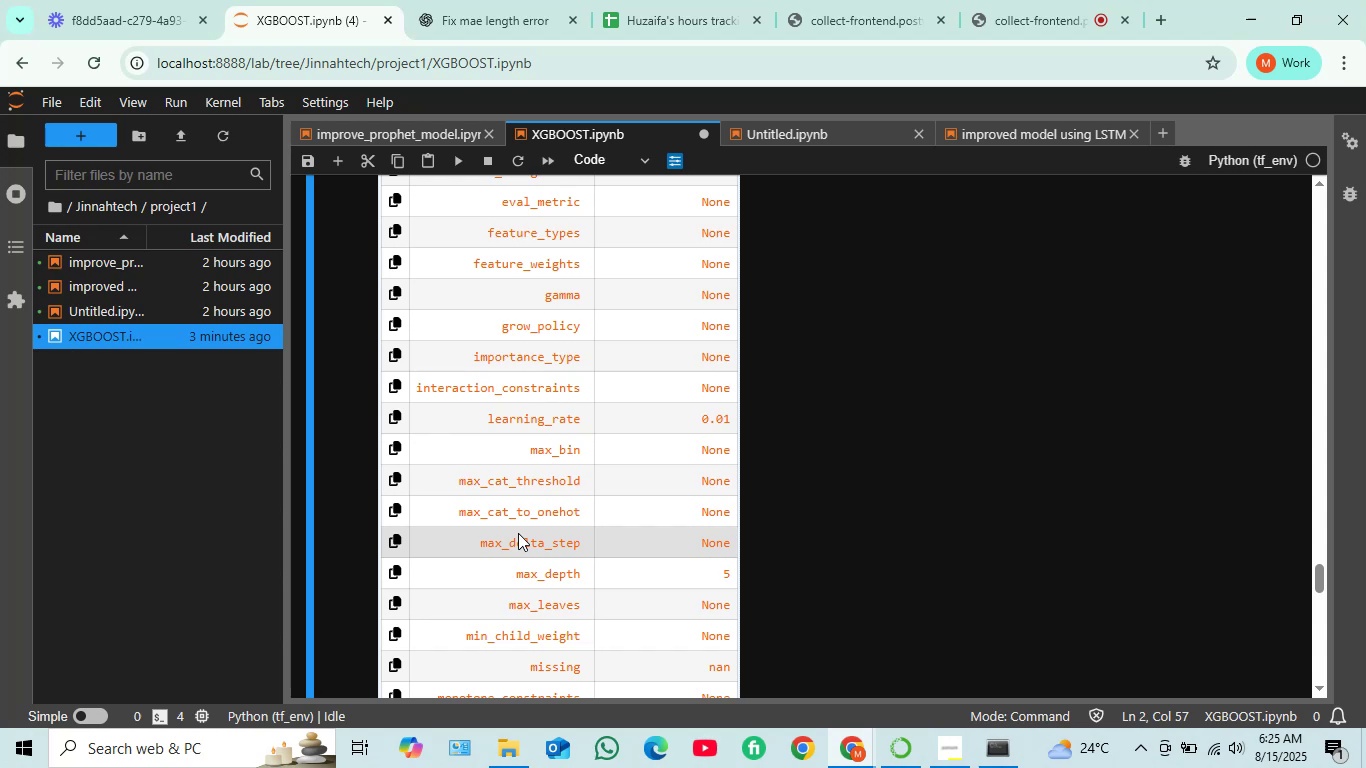 
wait(6.87)
 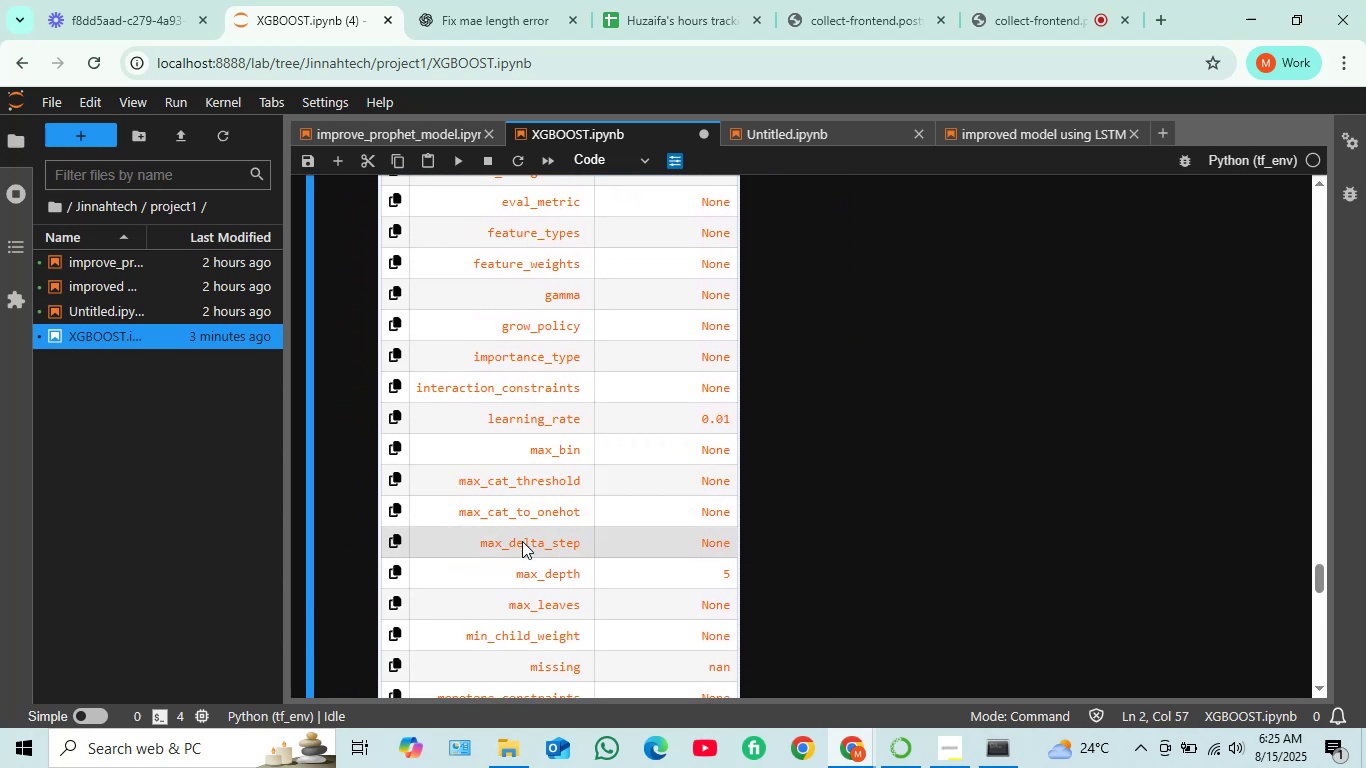 
left_click([726, 544])
 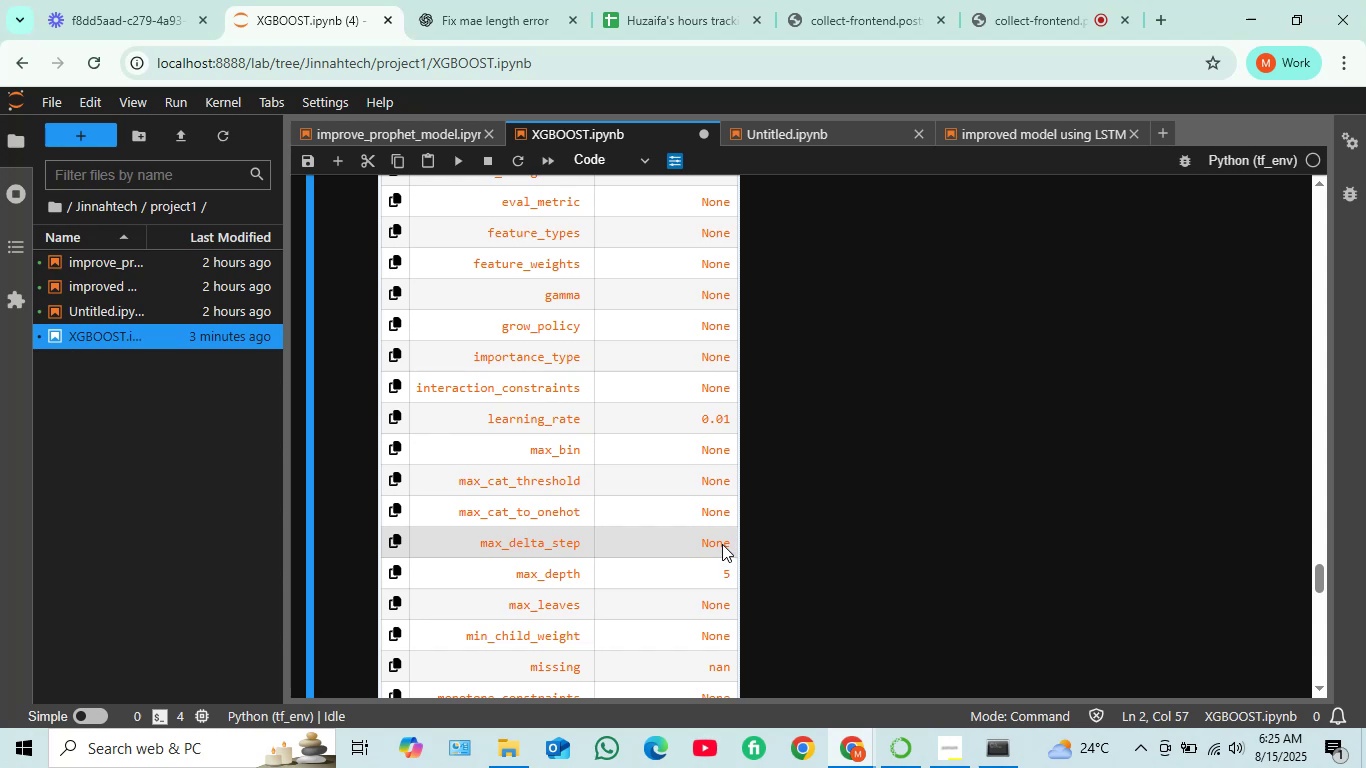 
left_click_drag(start_coordinate=[721, 544], to_coordinate=[708, 543])
 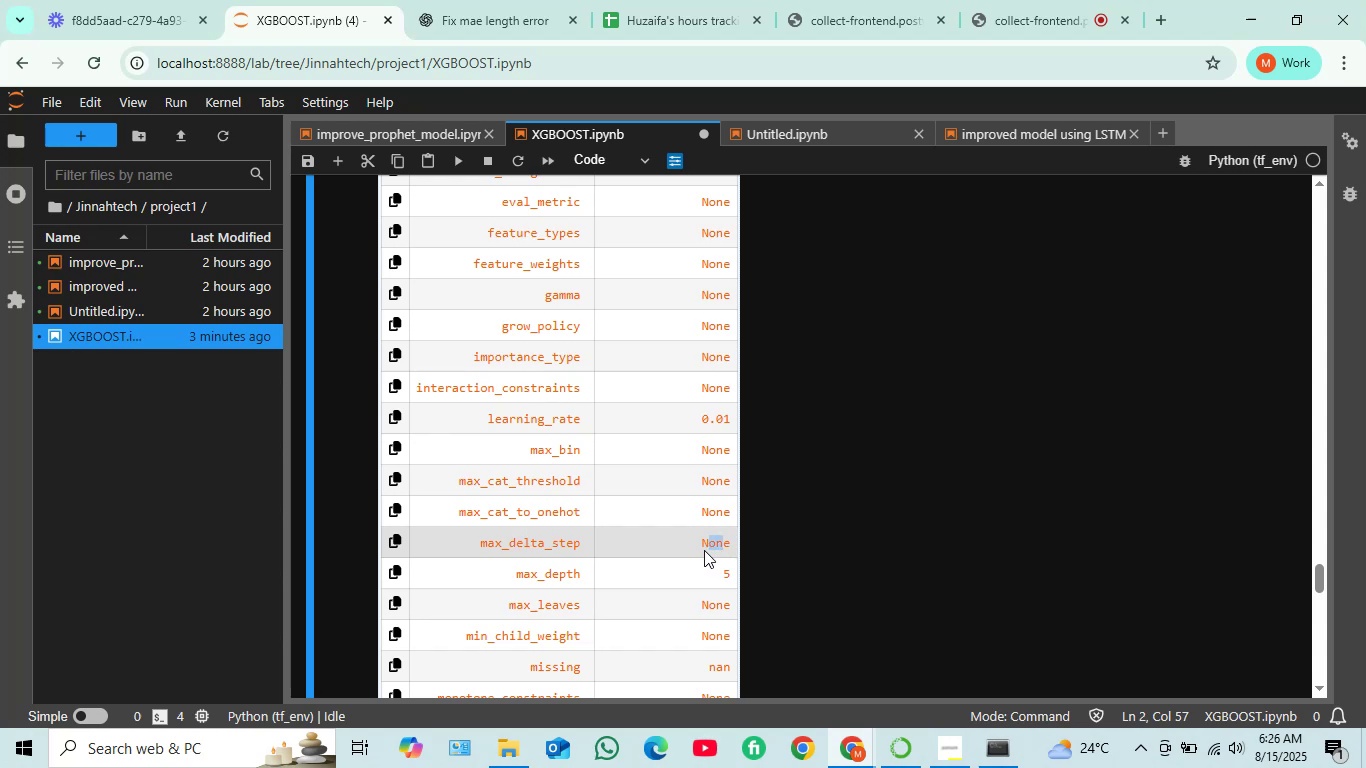 
type(fr)
 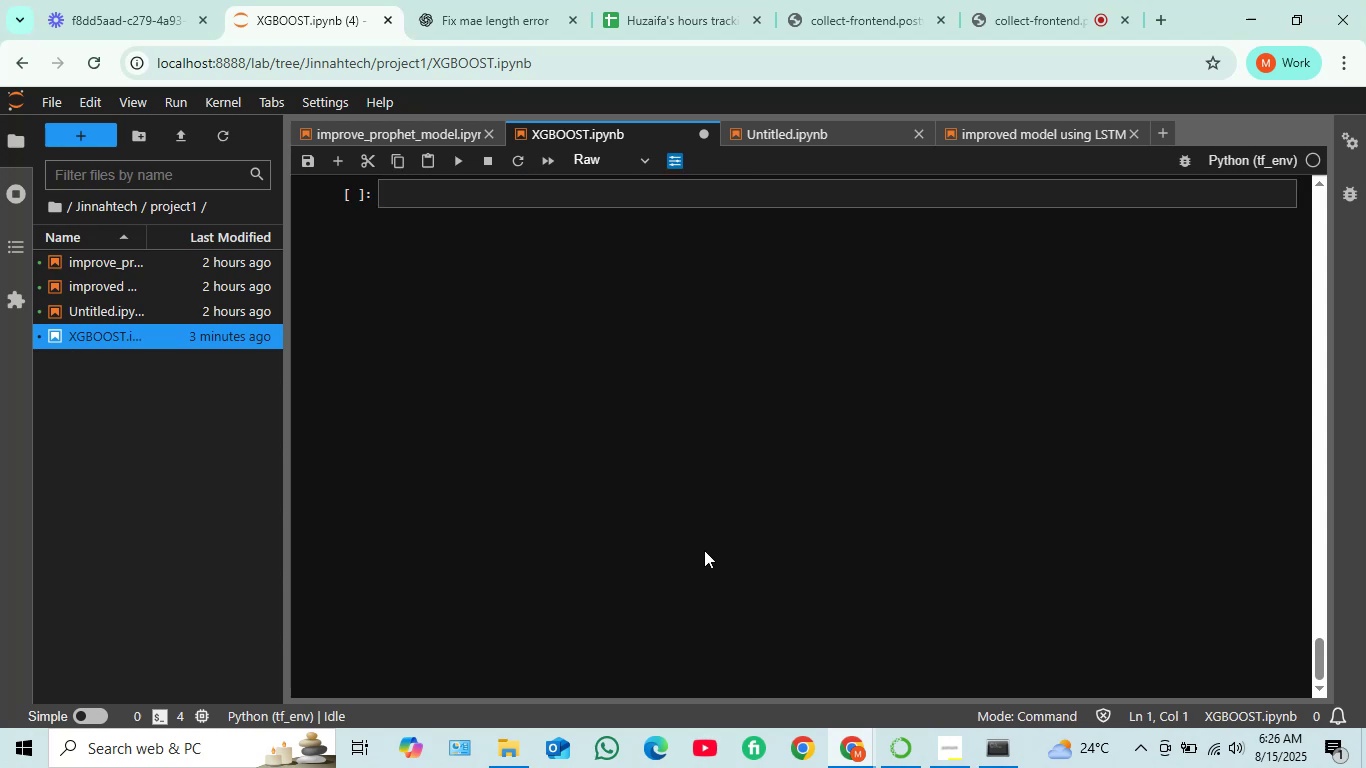 
key(Control+Z)
 